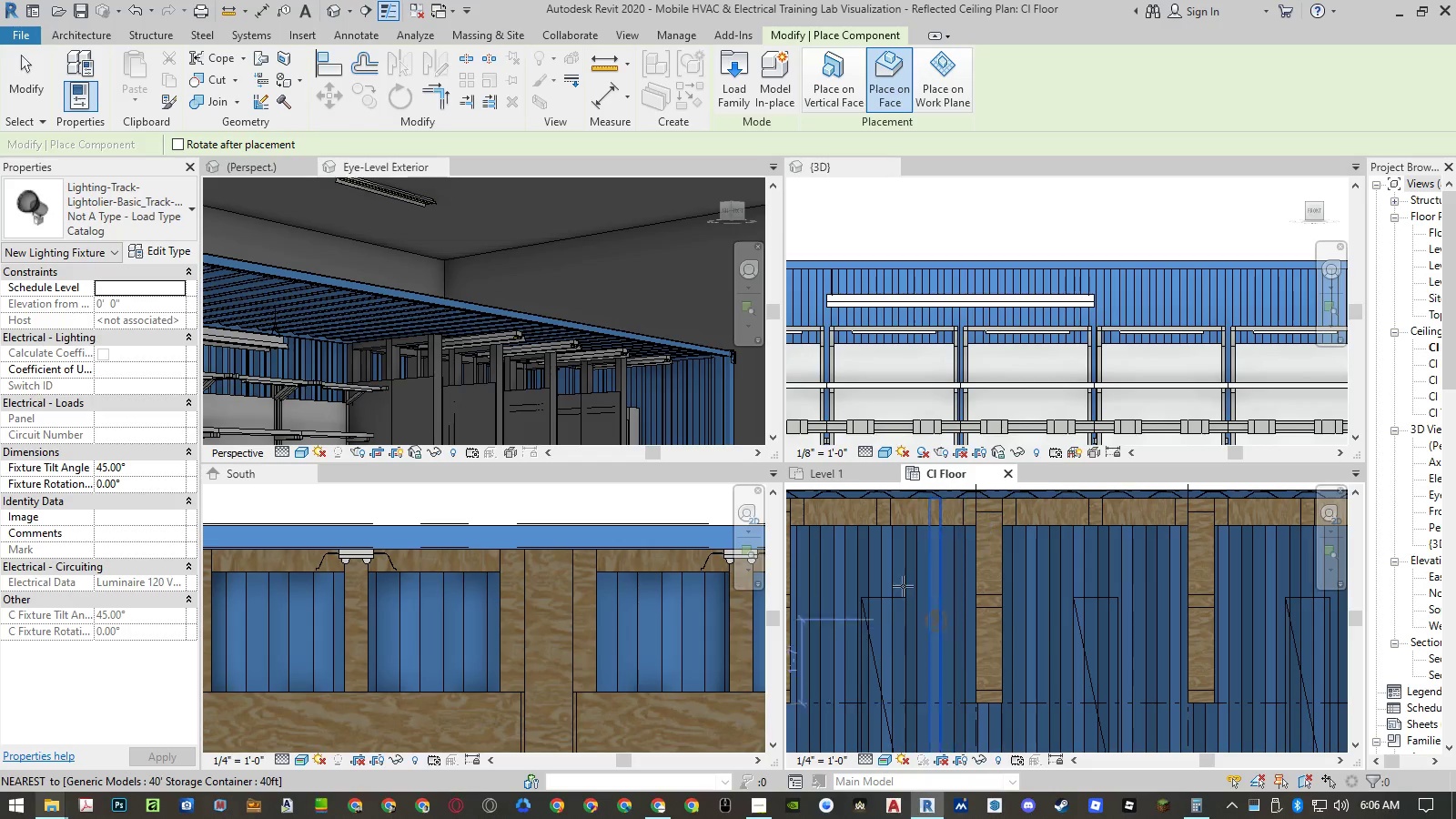 
scroll: coordinate [872, 543], scroll_direction: up, amount: 3.0
 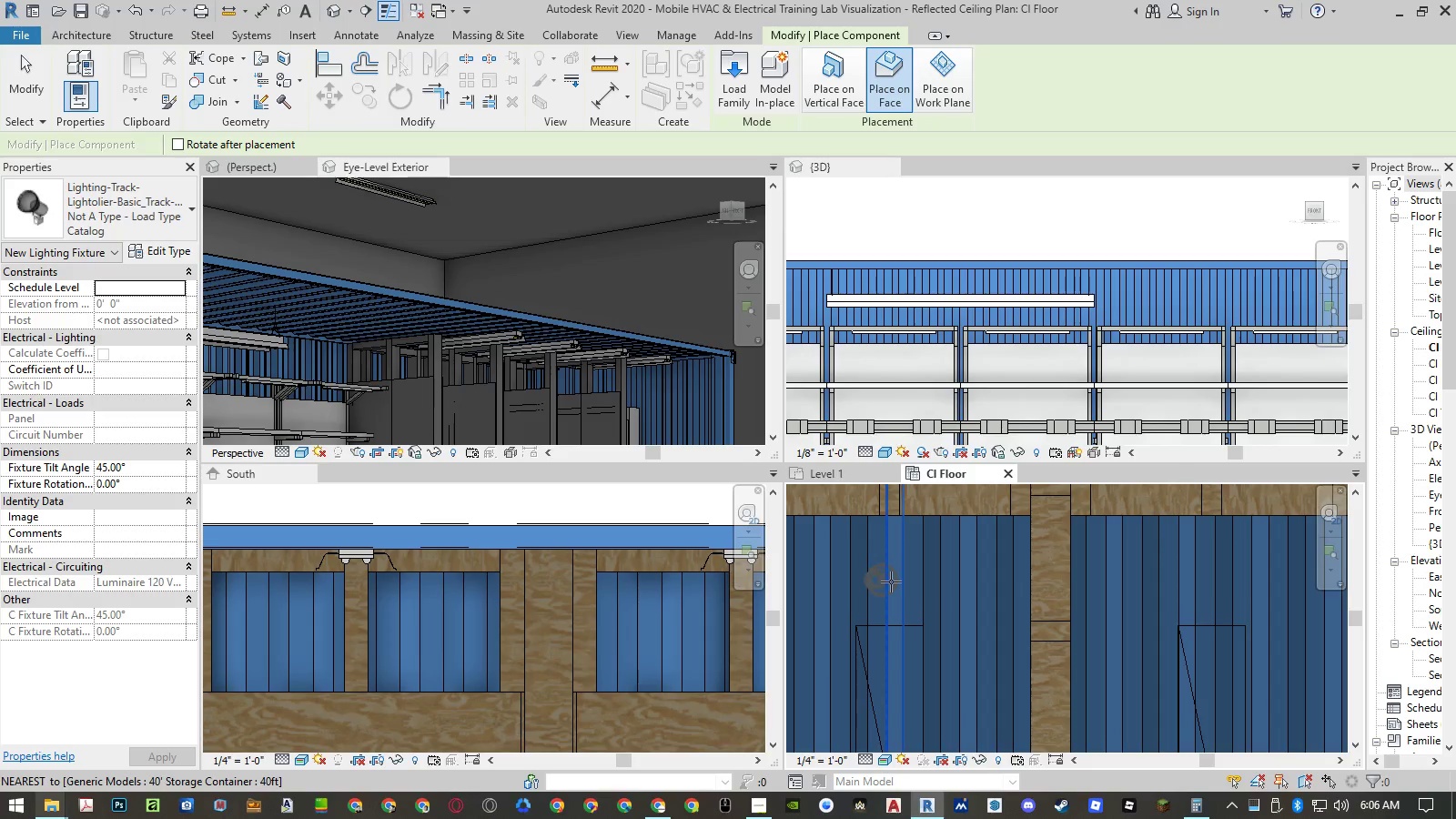 
scroll: coordinate [891, 585], scroll_direction: down, amount: 4.0
 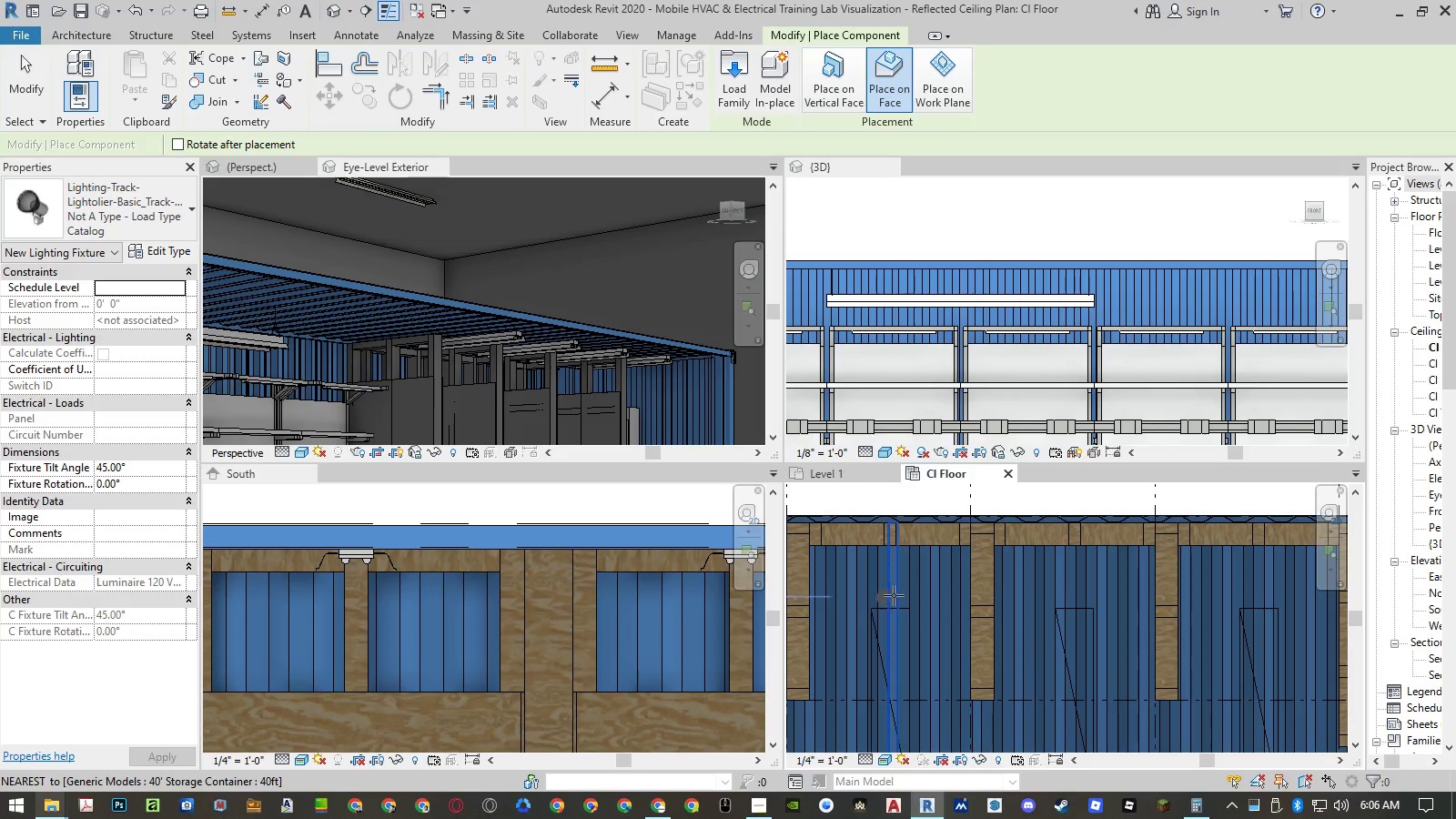 
left_click([894, 595])
 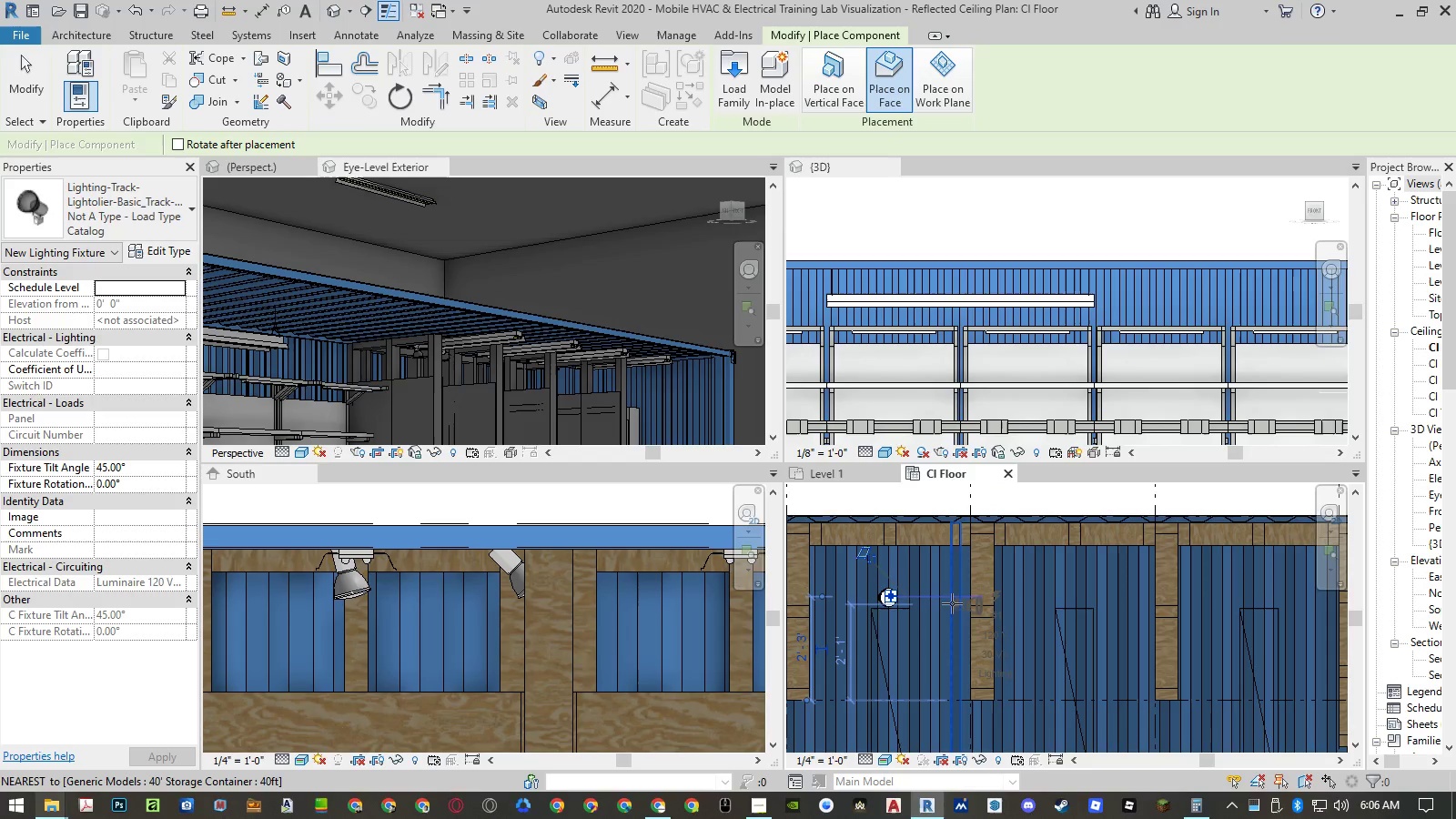 
key(Escape)
 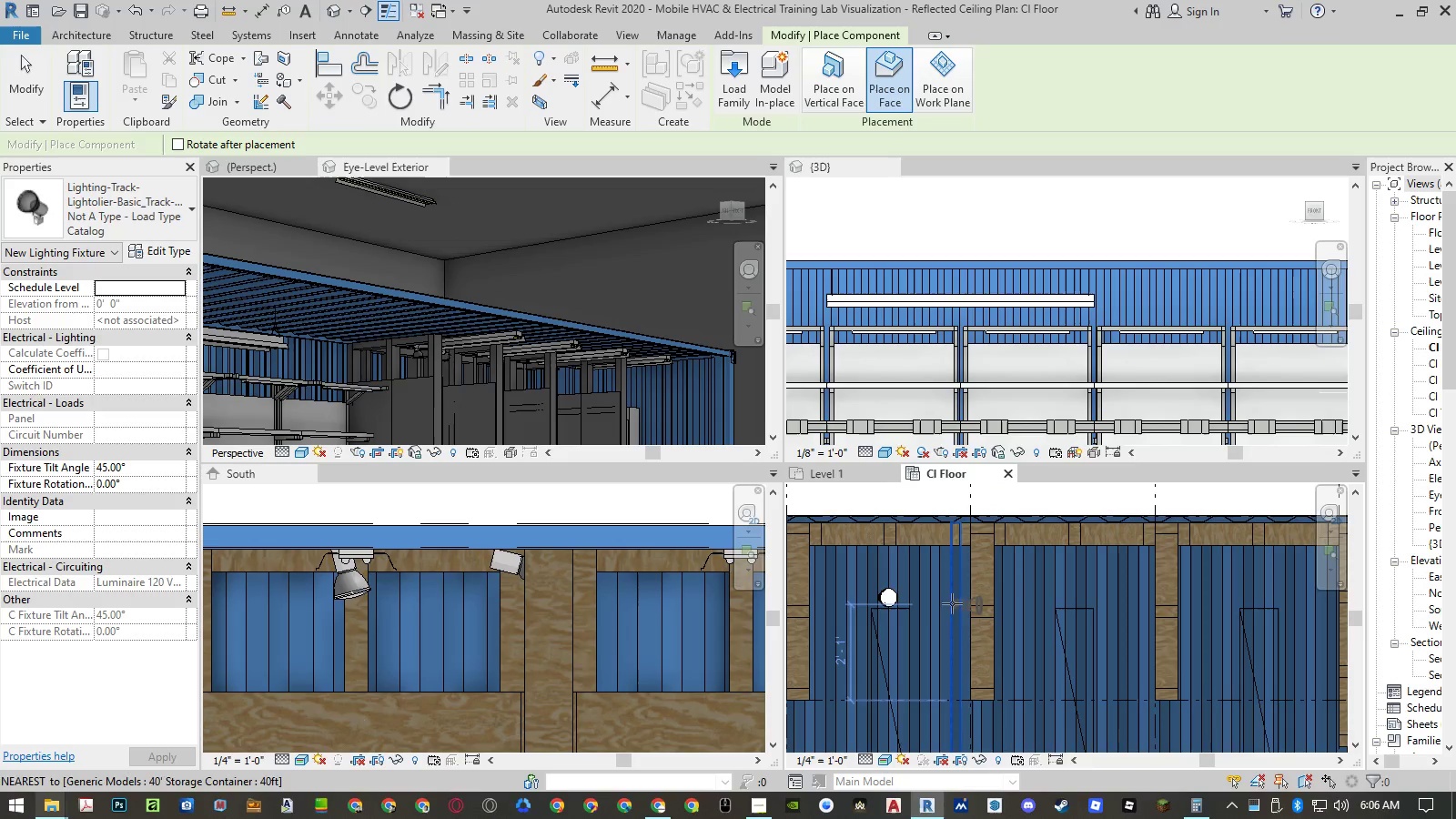 
key(Escape)
 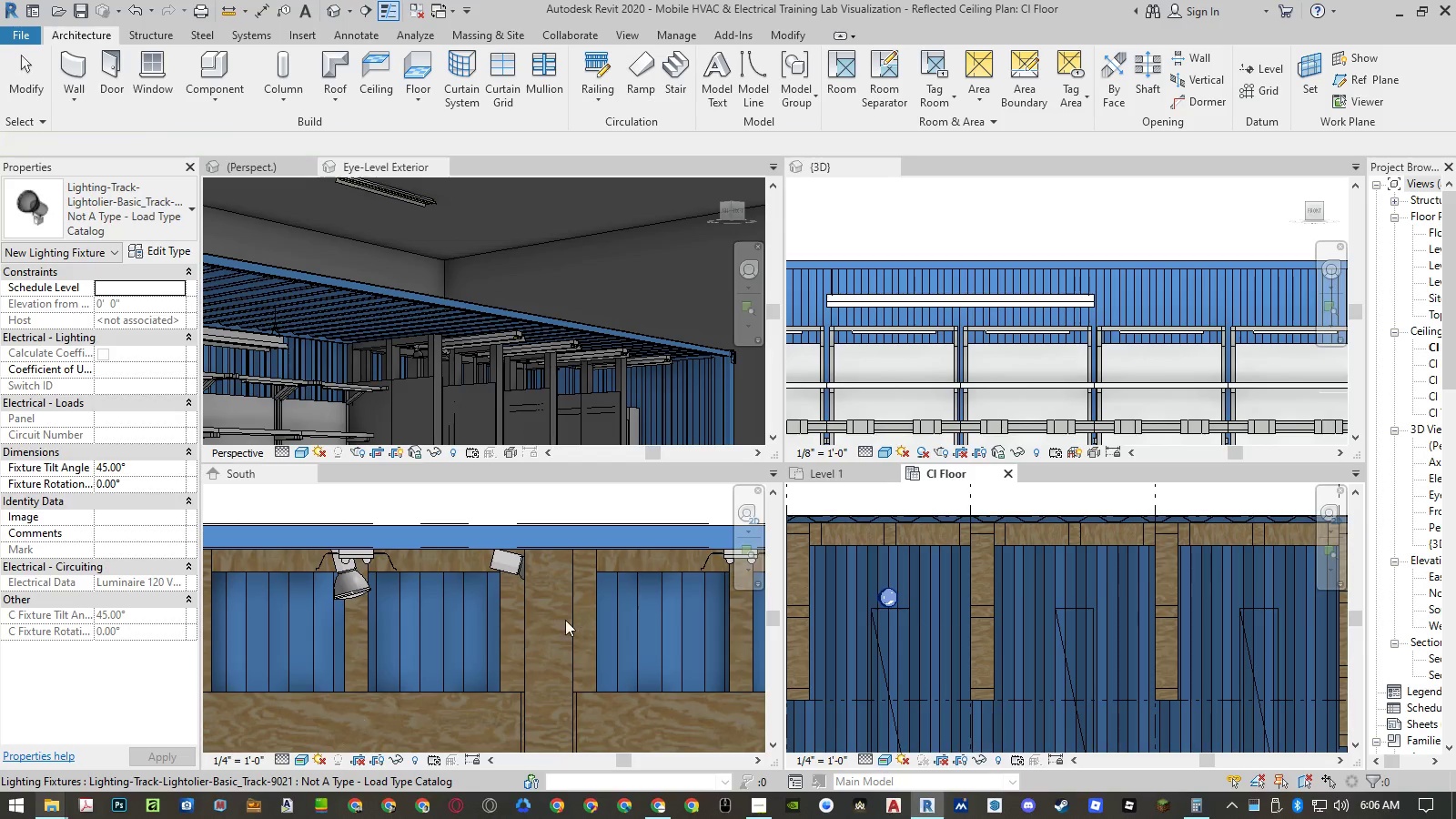 
scroll: coordinate [503, 589], scroll_direction: down, amount: 6.0
 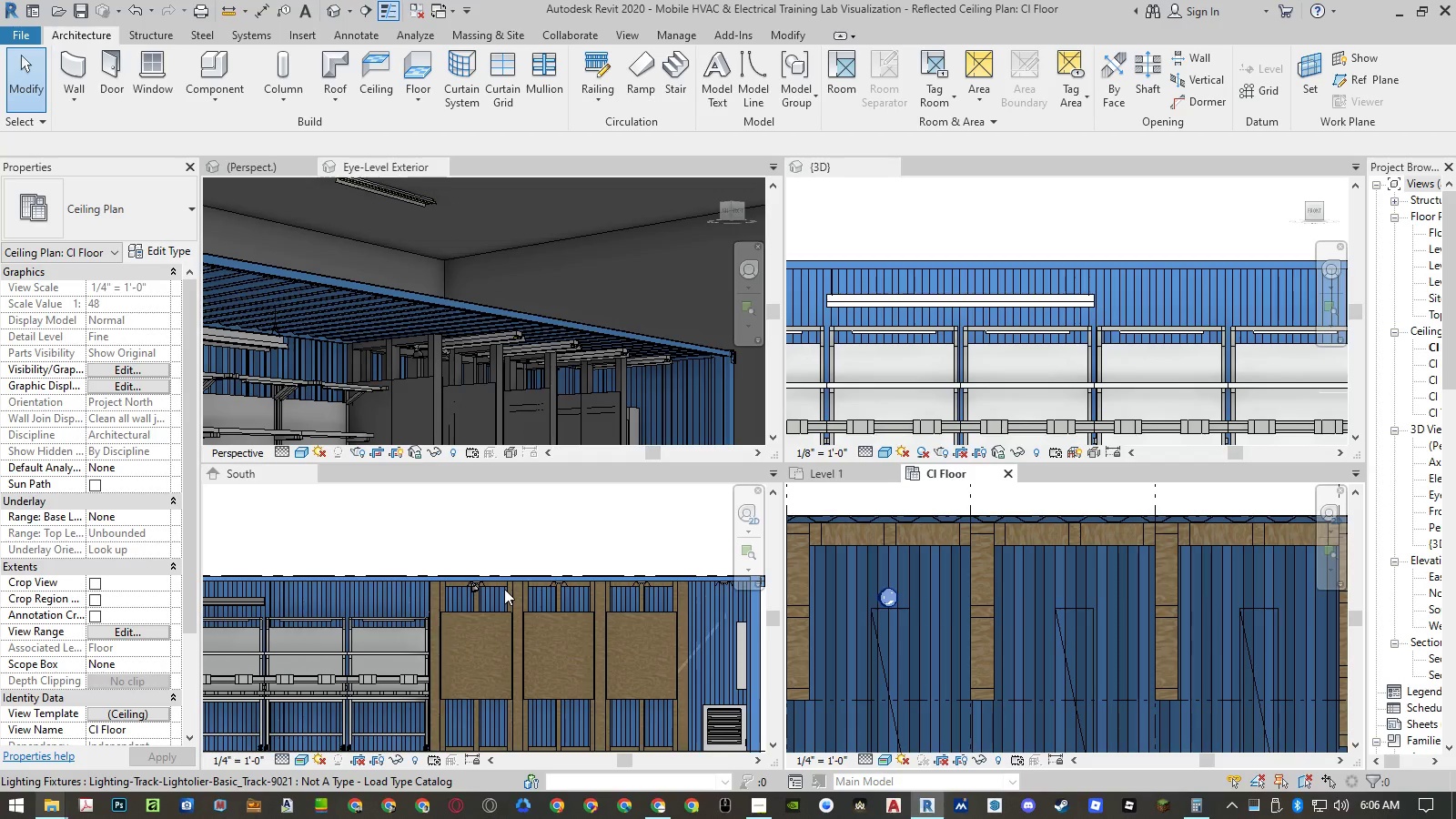 
scroll: coordinate [420, 345], scroll_direction: up, amount: 8.0
 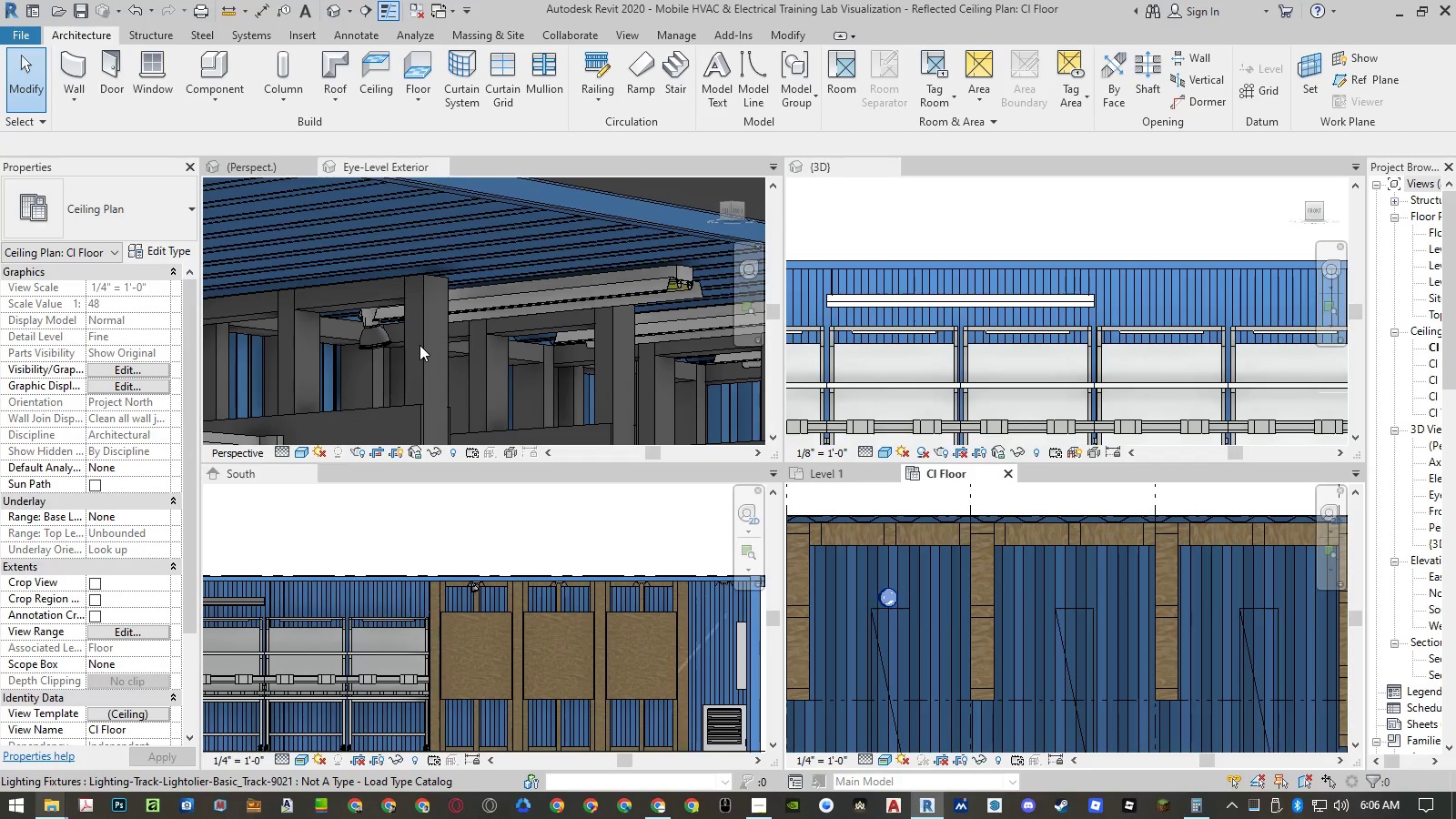 
wait(5.08)
 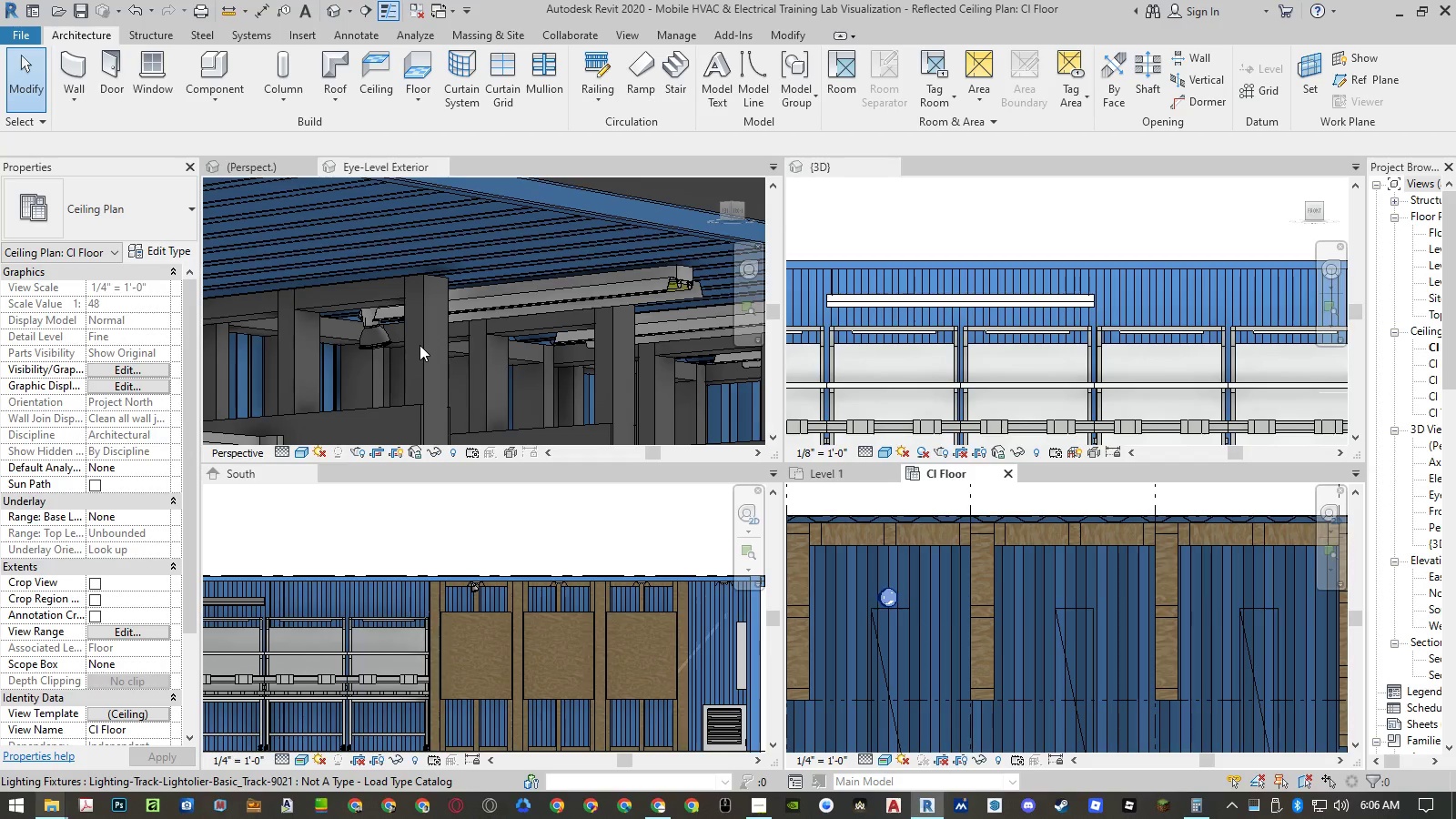 
scroll: coordinate [516, 564], scroll_direction: down, amount: 8.0
 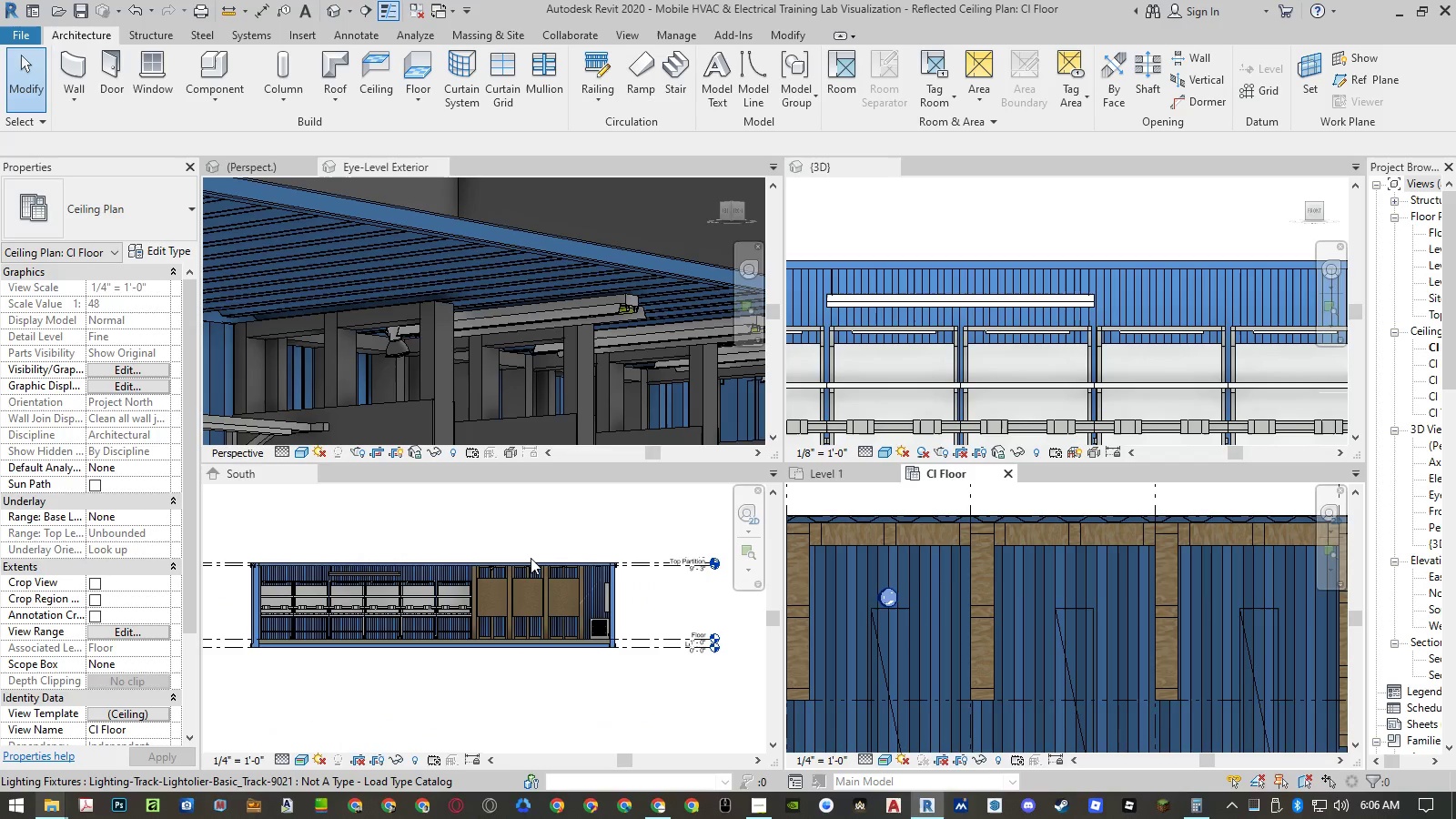 
wait(5.98)
 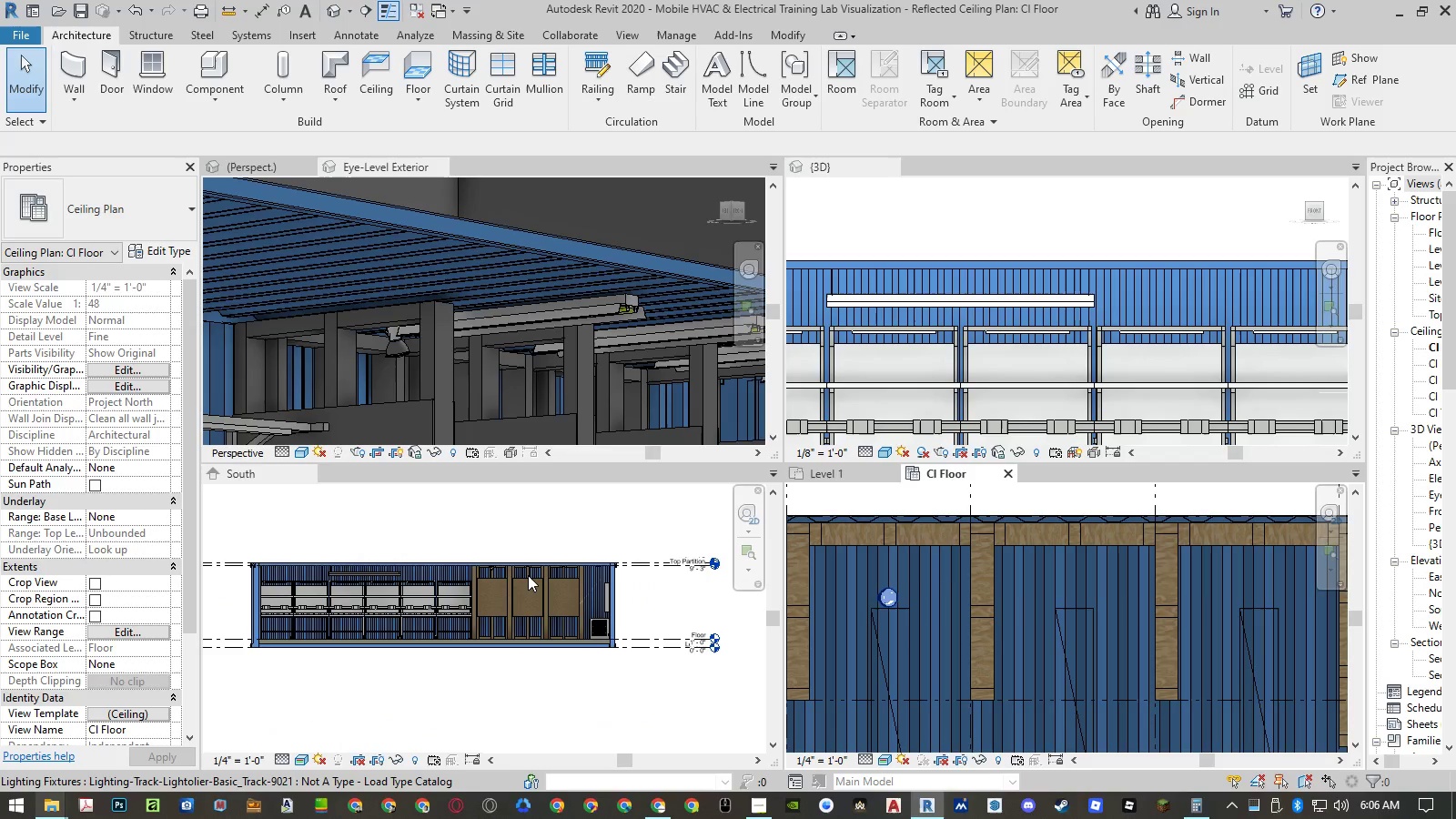 
left_click([566, 313])
 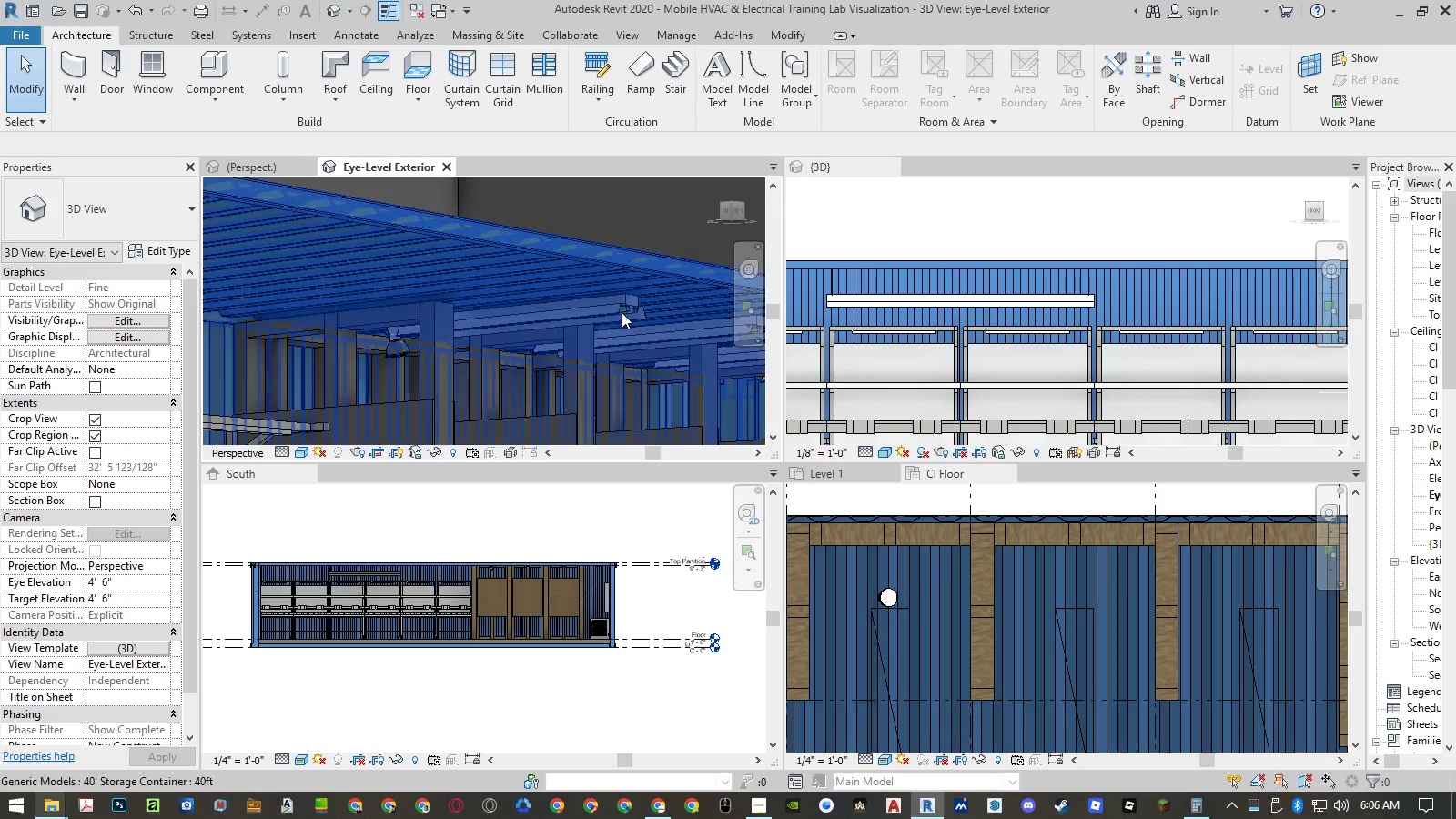 
left_click([639, 310])
 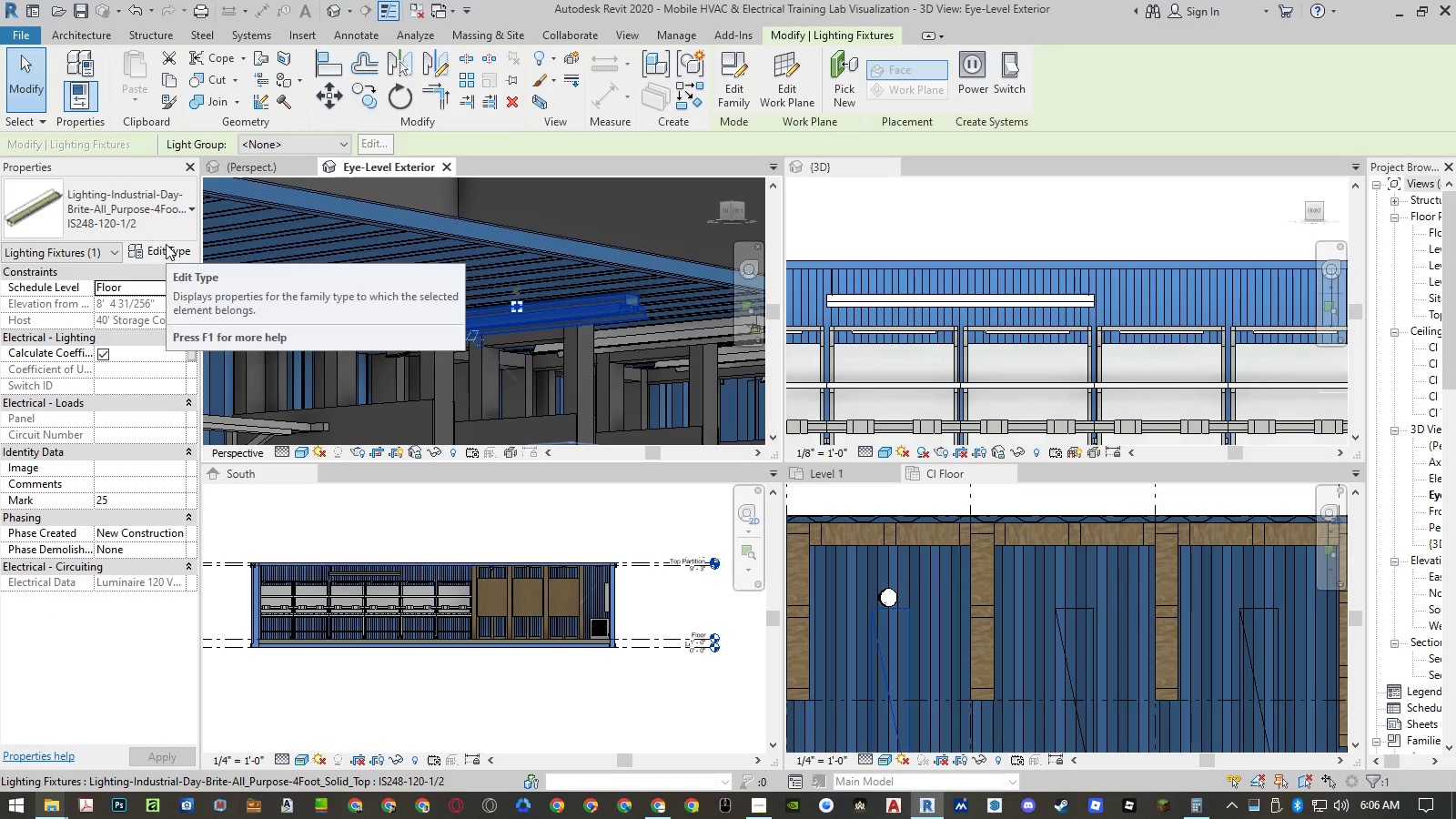 
left_click([166, 244])
 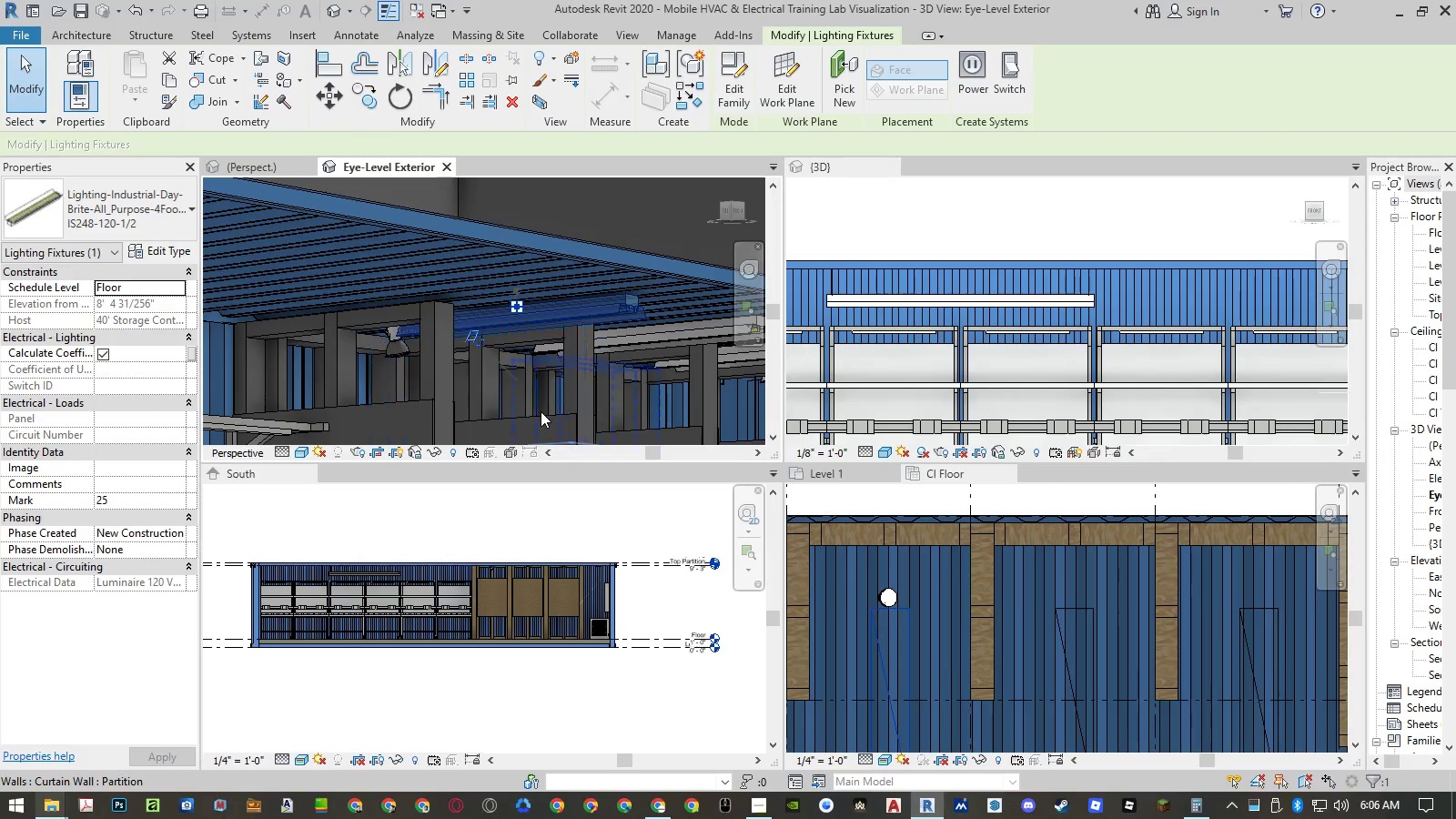 
wait(5.42)
 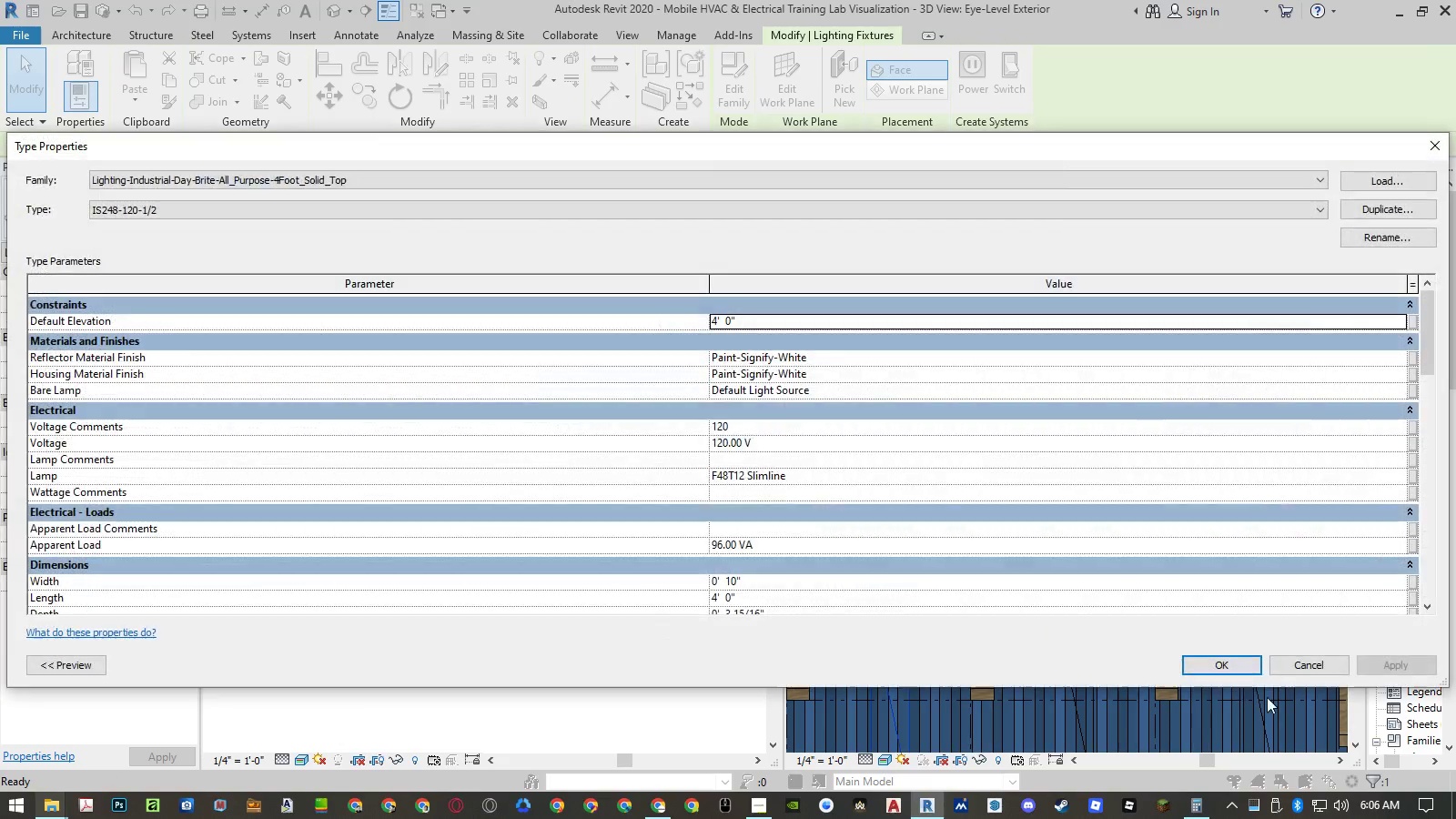 
scroll: coordinate [480, 369], scroll_direction: down, amount: 1.0
 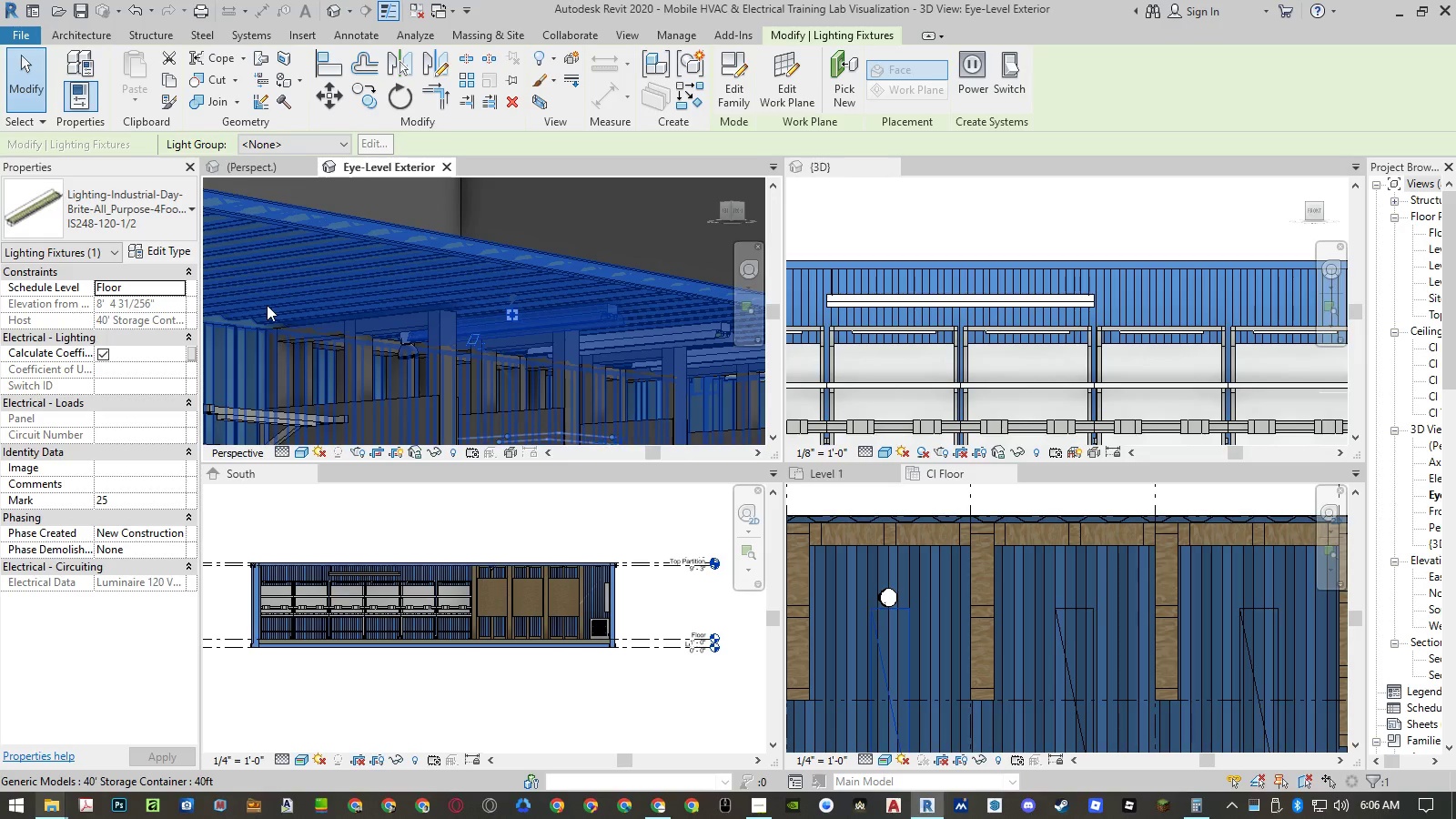 
left_click([169, 256])
 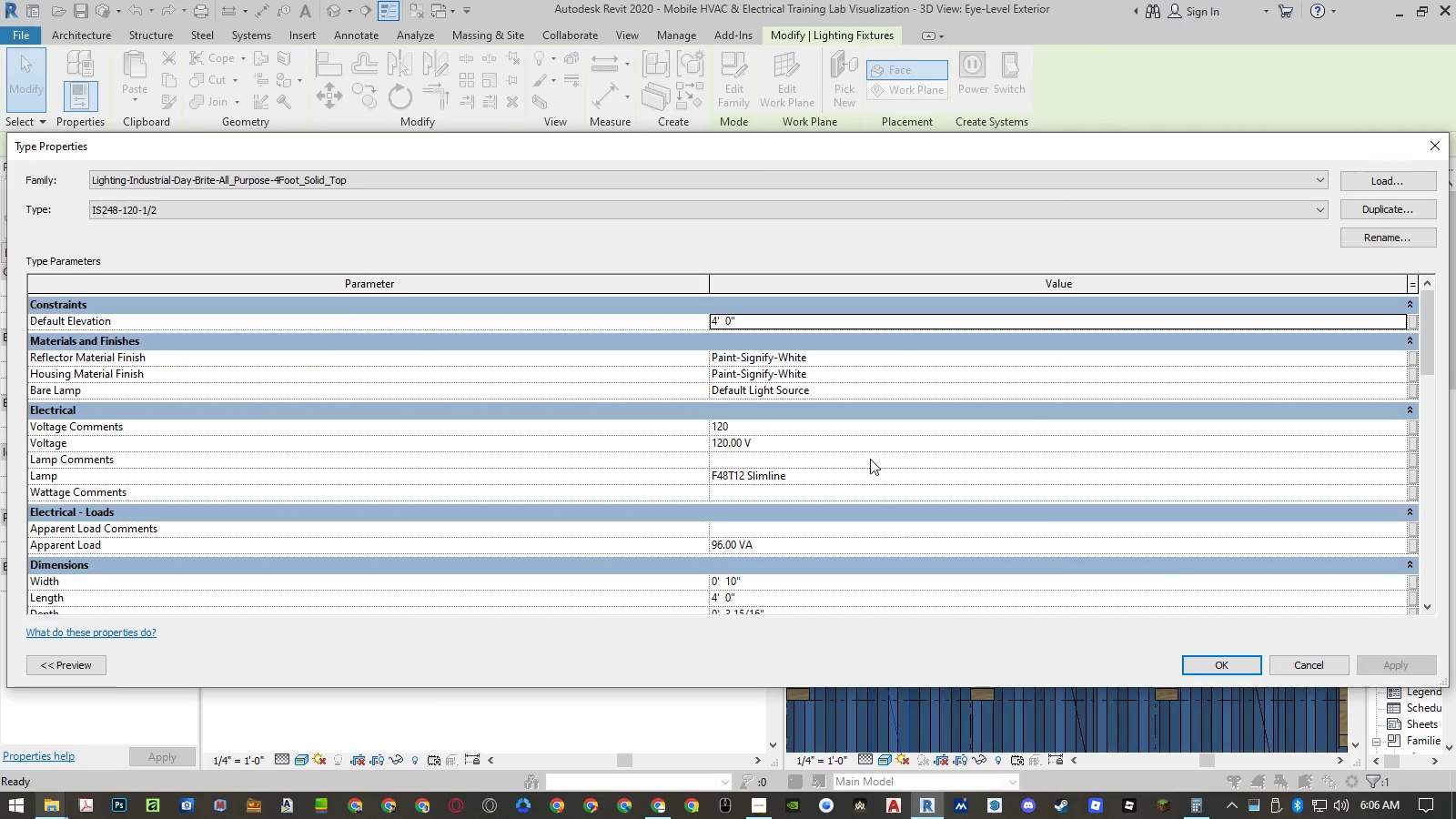 
scroll: coordinate [846, 385], scroll_direction: down, amount: 8.0
 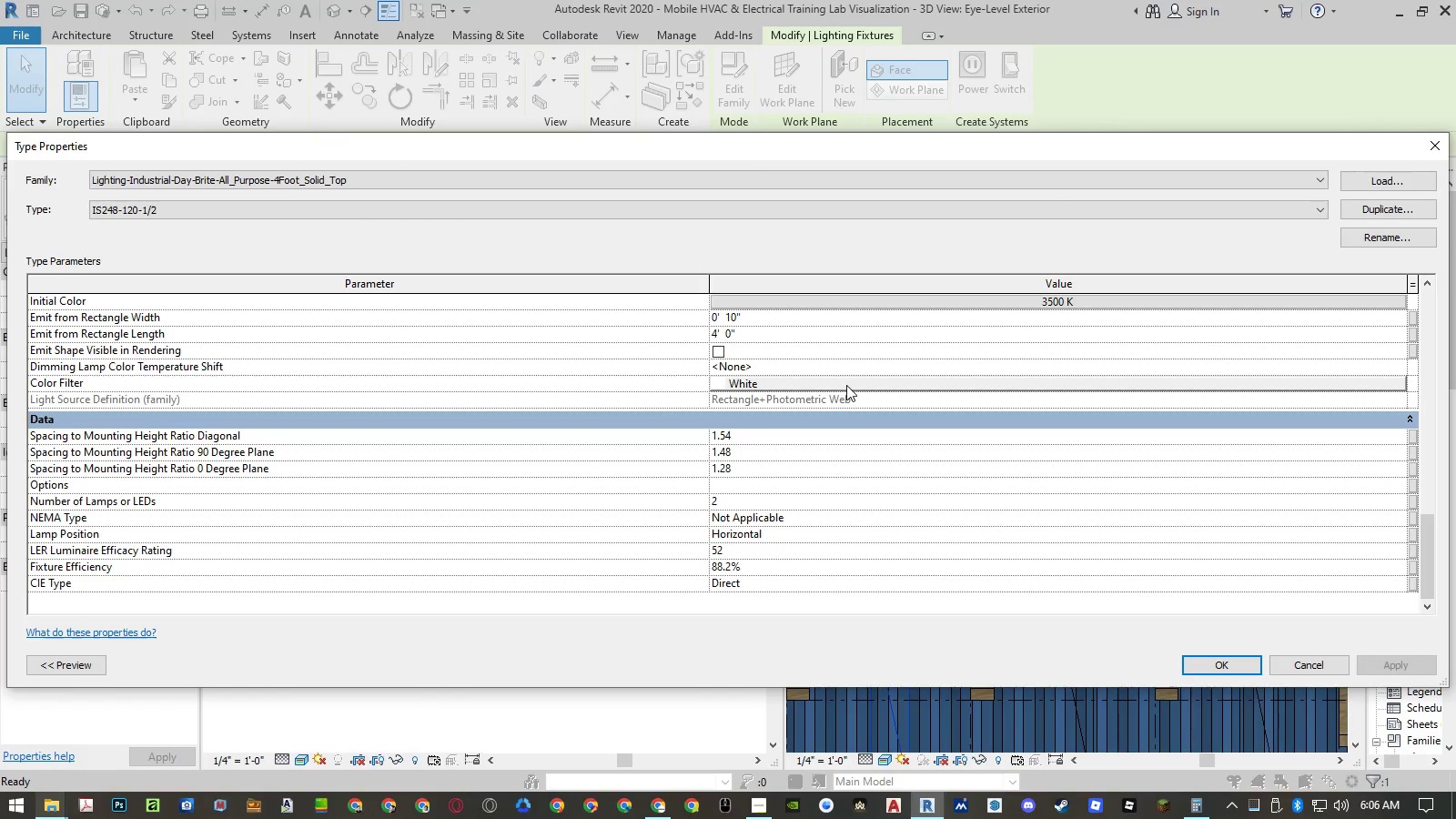 
scroll: coordinate [848, 384], scroll_direction: up, amount: 21.0
 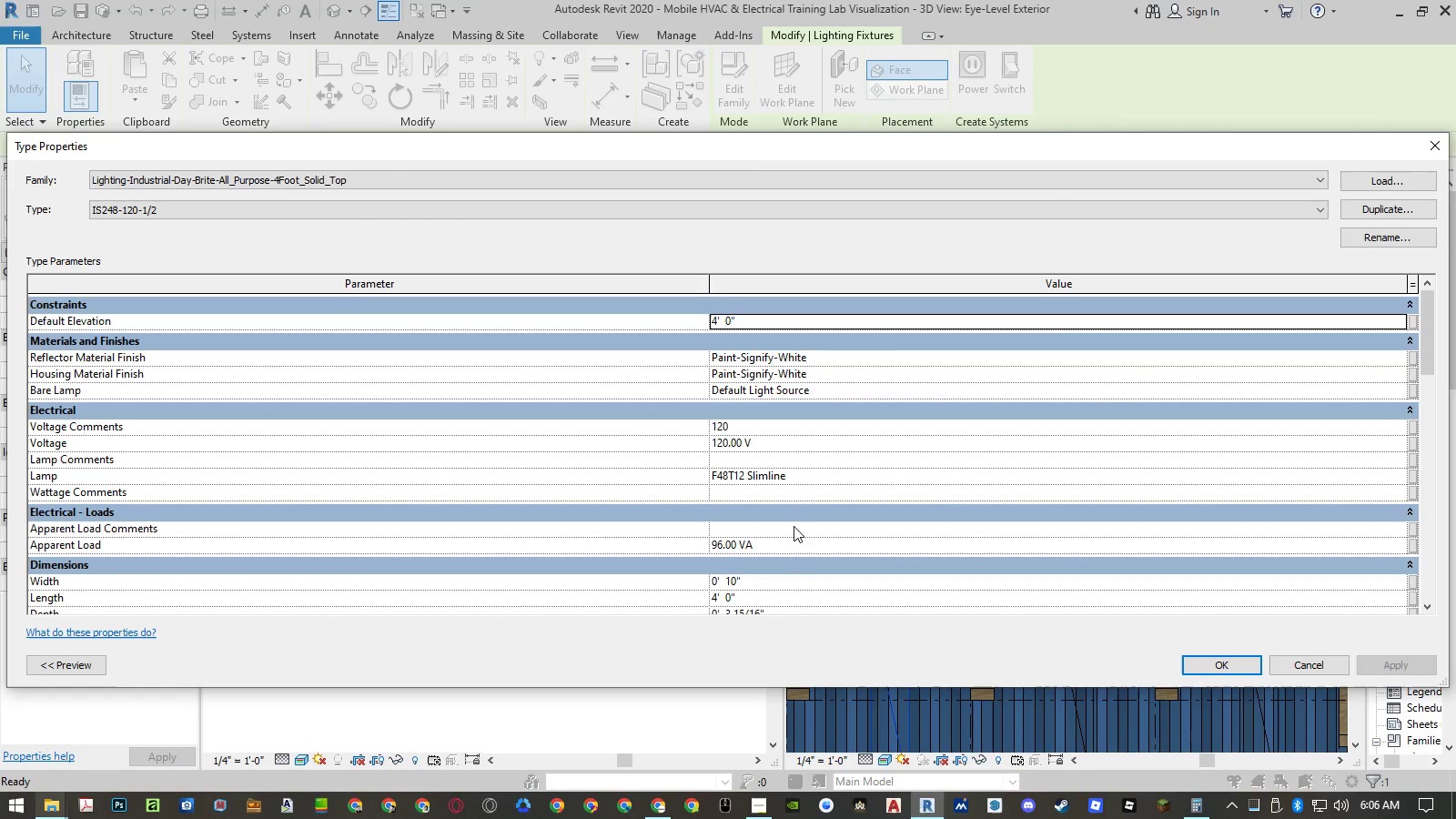 
left_click([774, 600])
 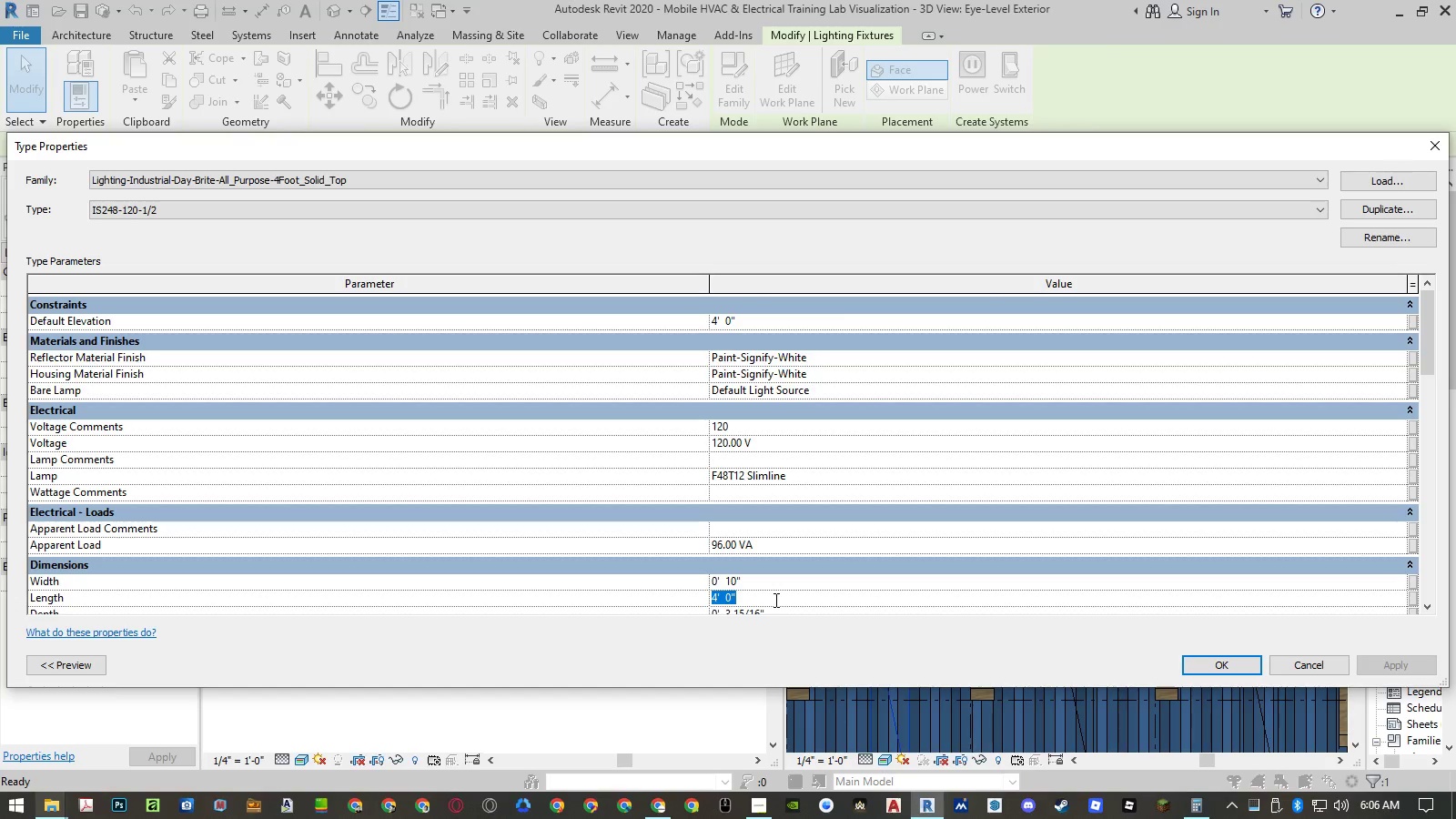 
key(Numpad2)
 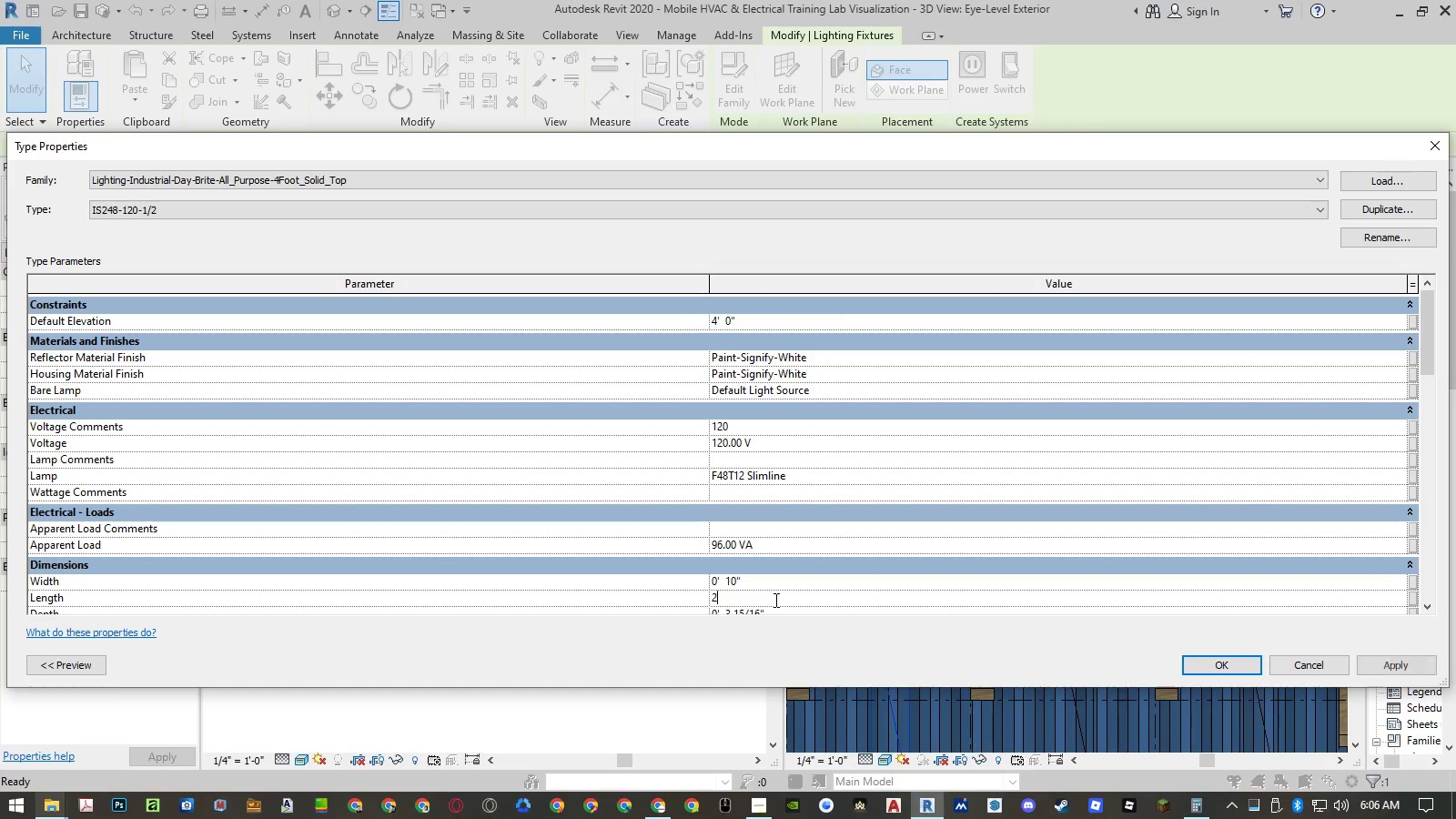 
key(NumpadEnter)
 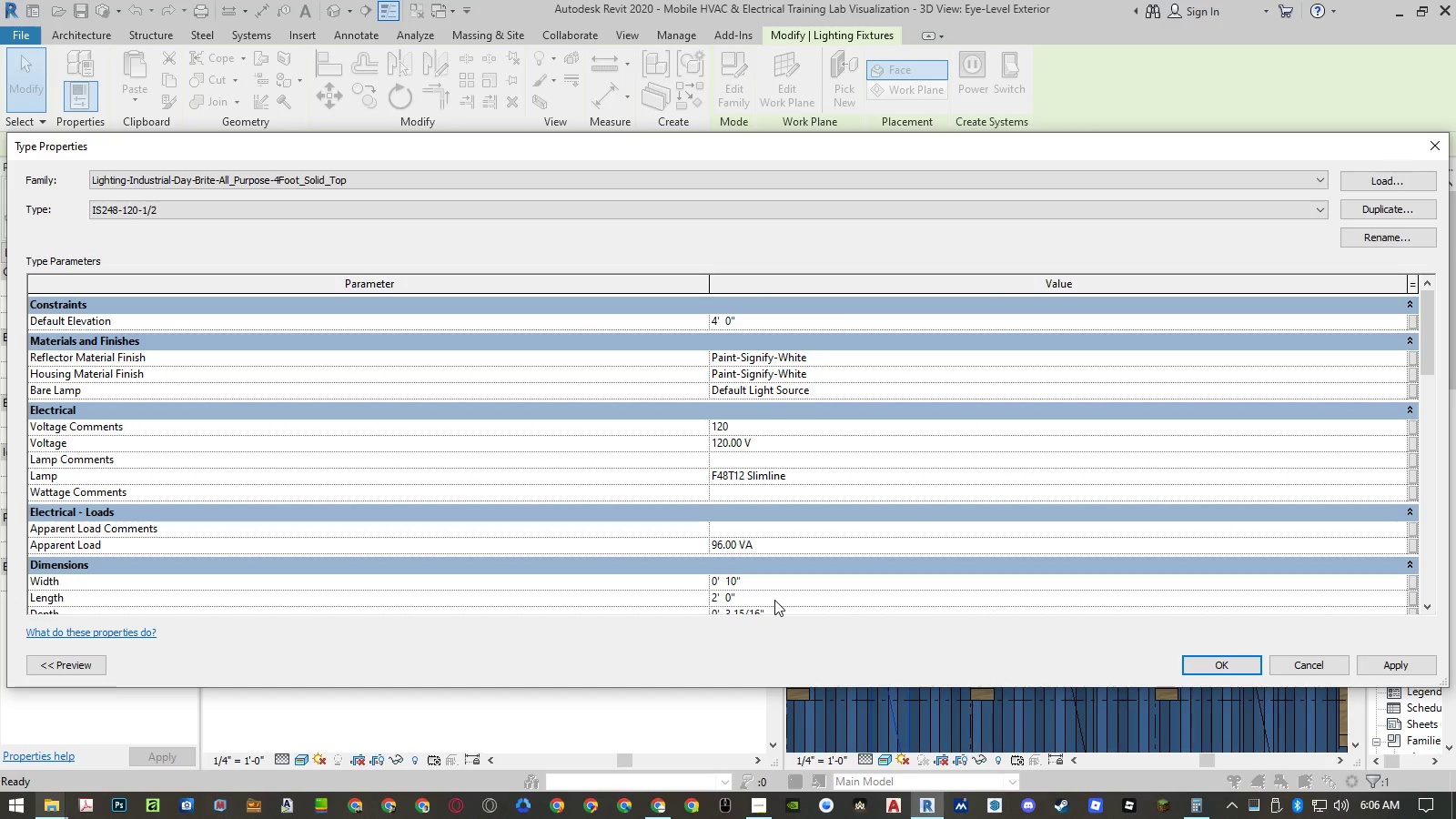 
key(NumpadEnter)
 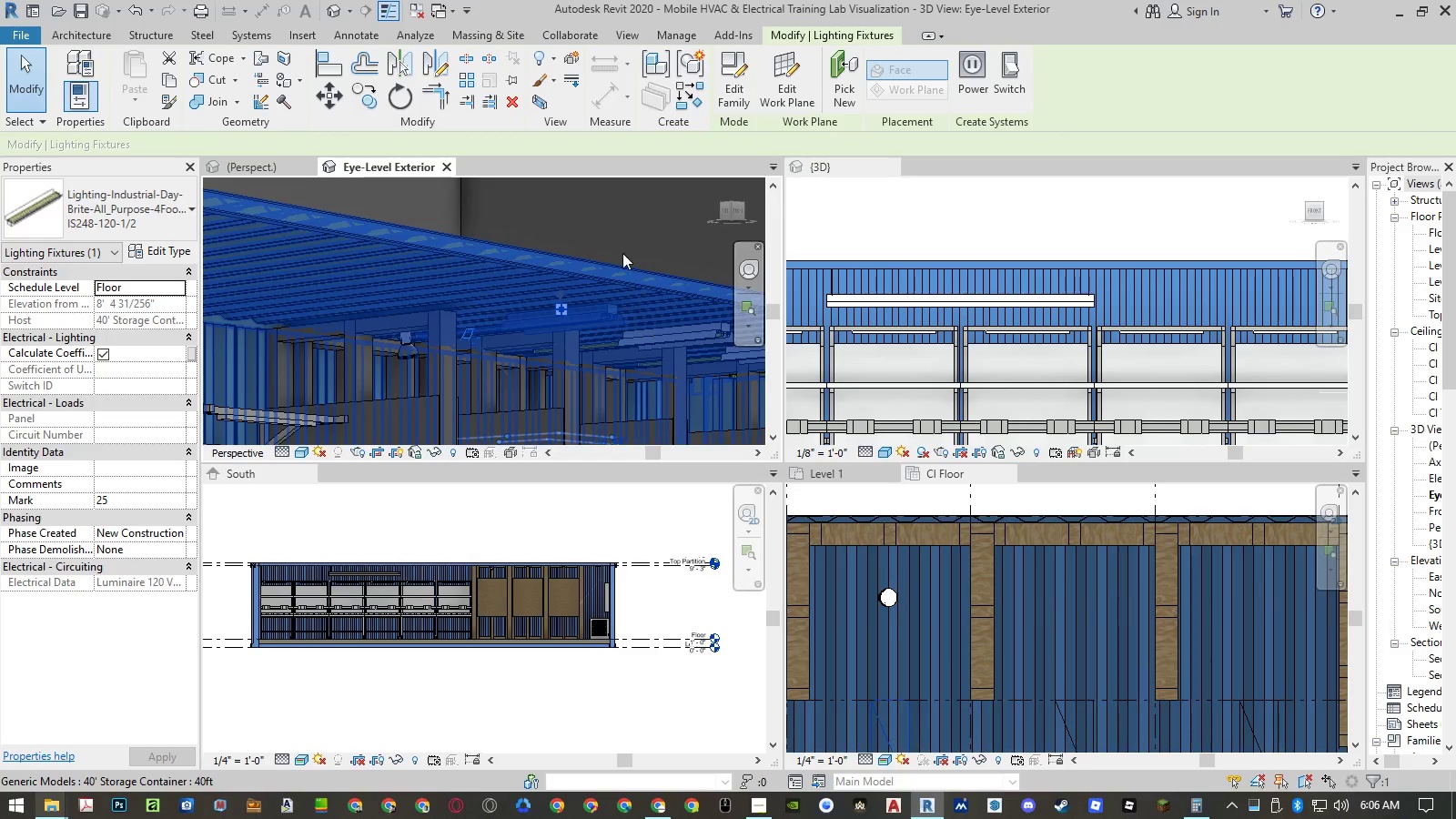 
left_click([613, 208])
 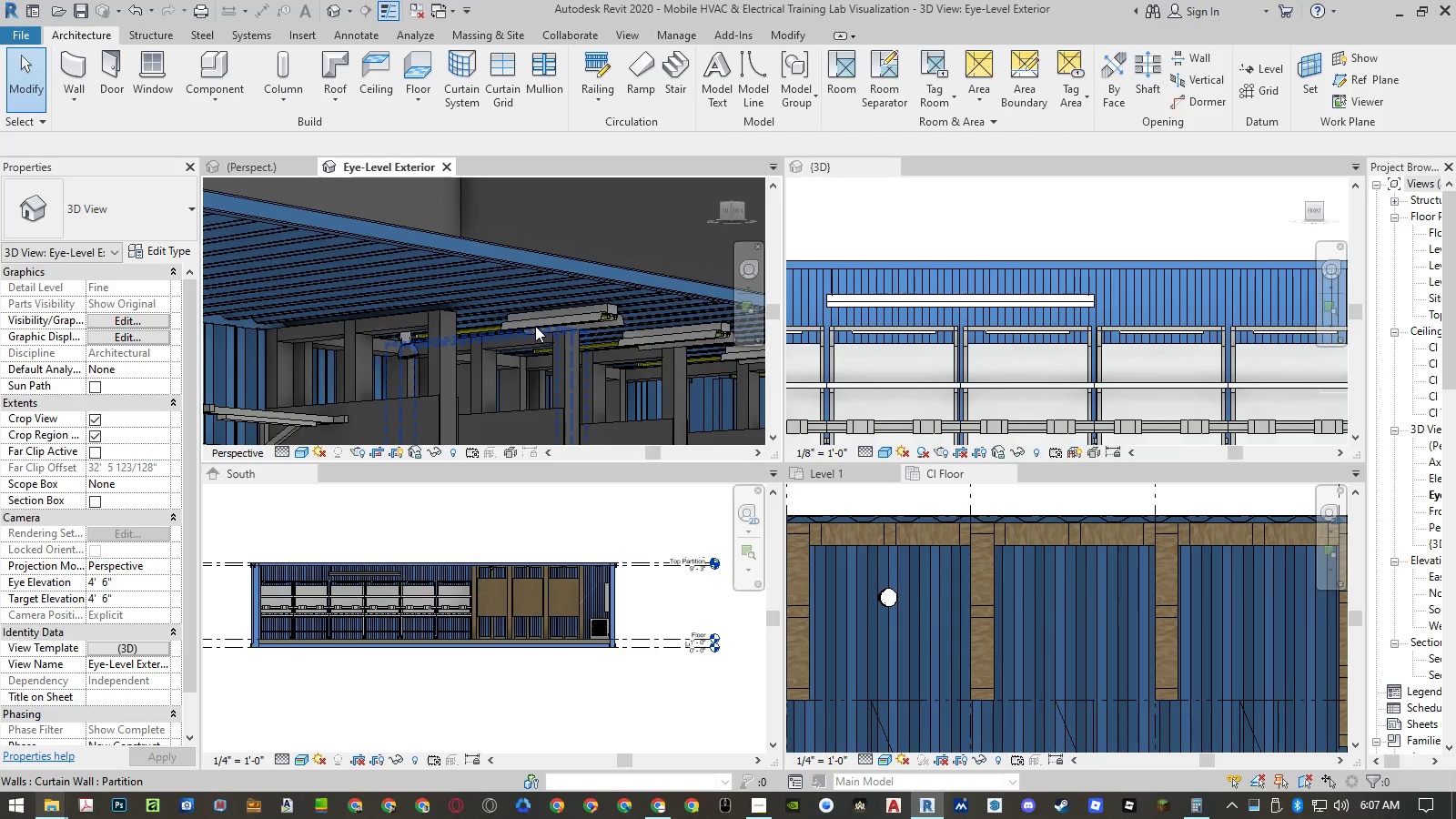 
scroll: coordinate [959, 536], scroll_direction: down, amount: 4.0
 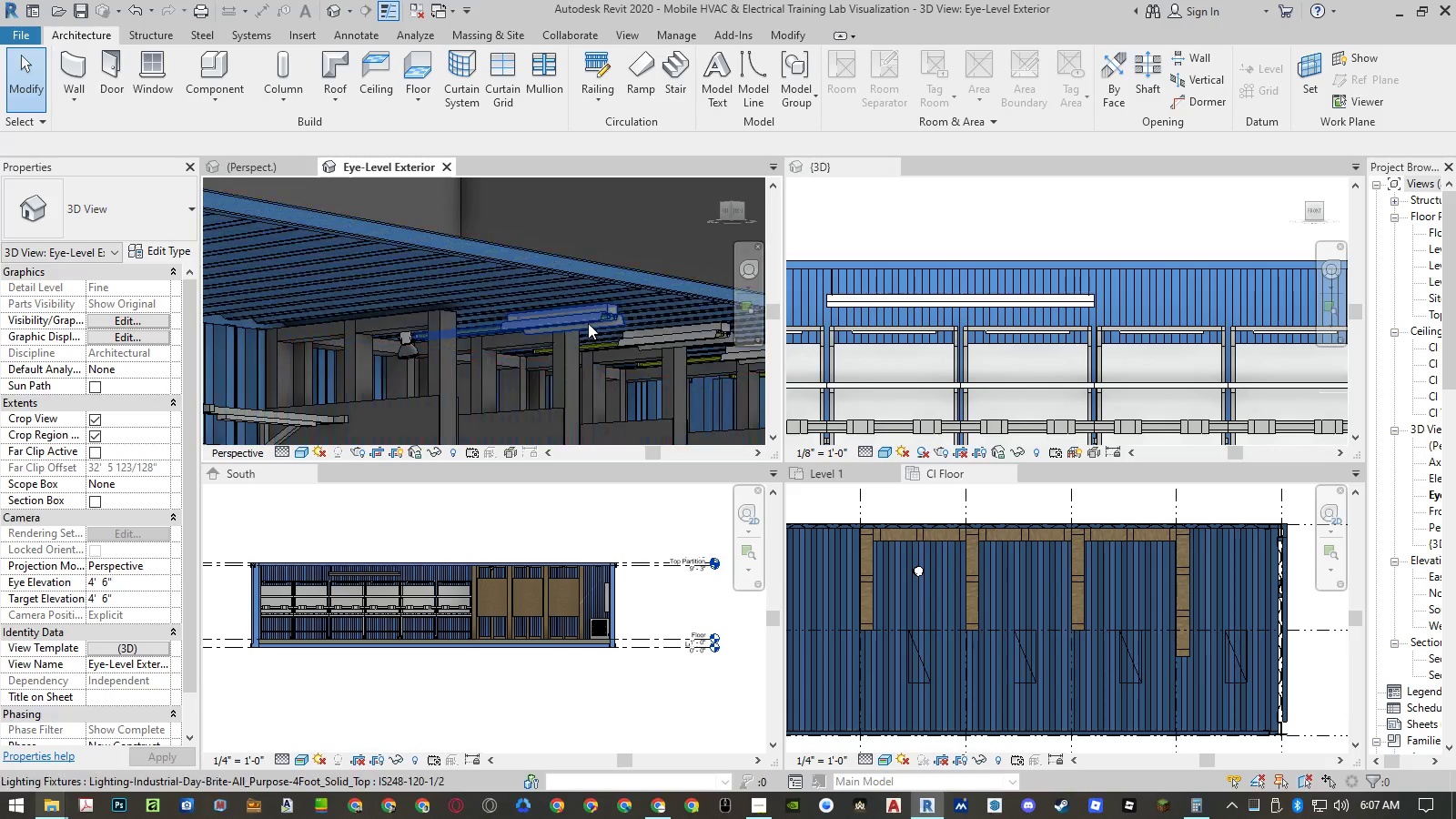 
left_click([591, 322])
 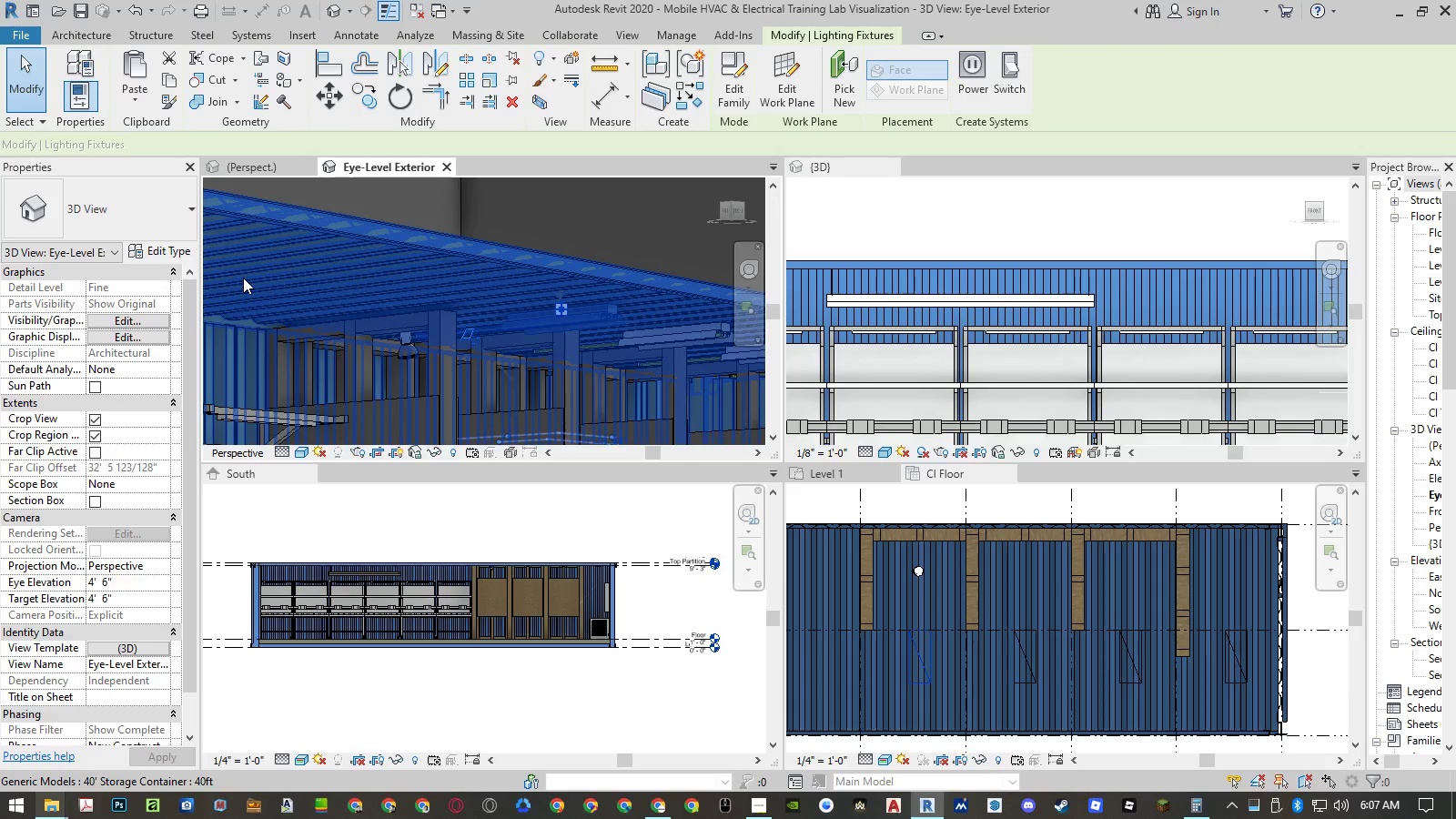 
left_click([161, 250])
 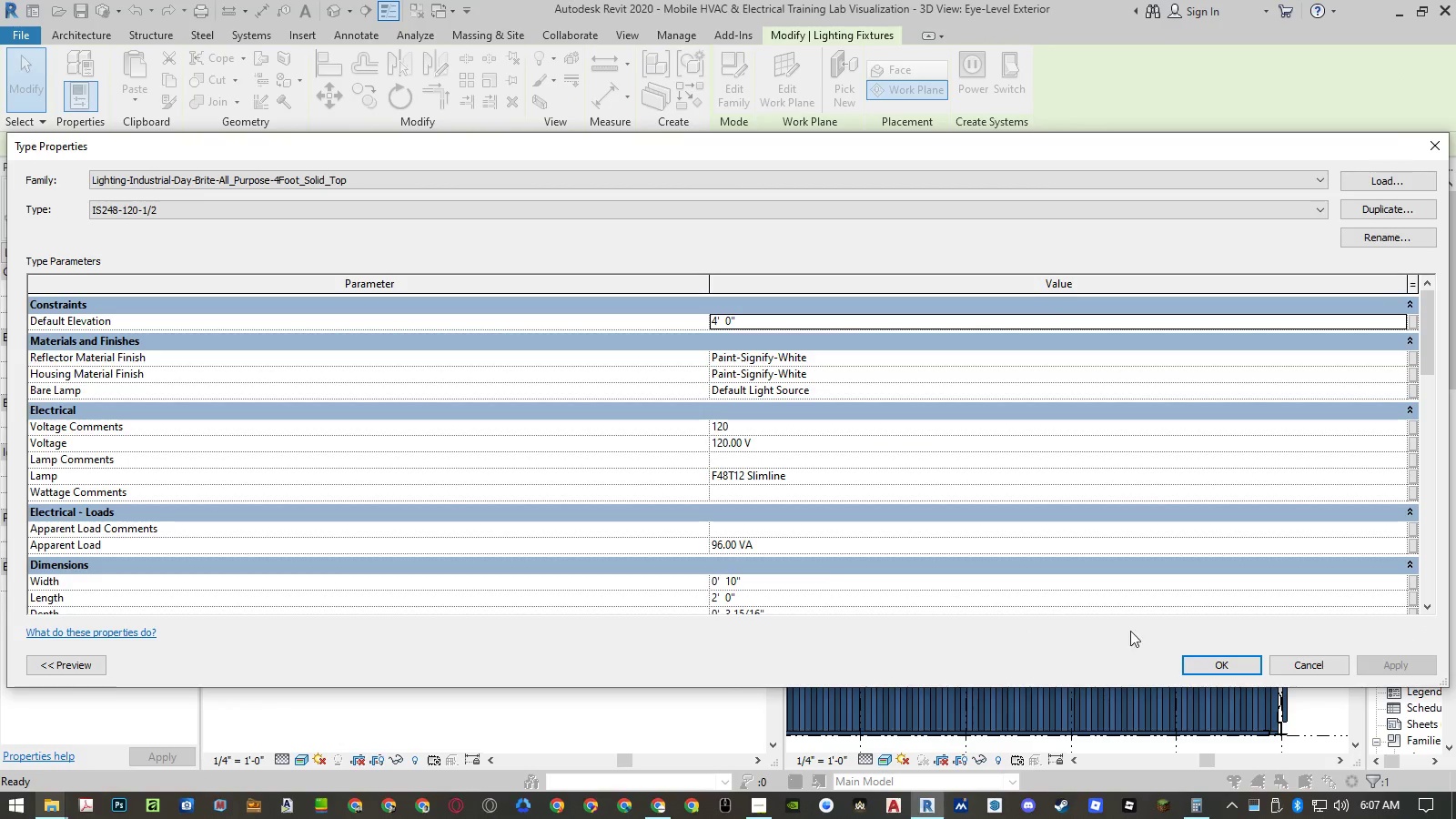 
scroll: coordinate [753, 479], scroll_direction: down, amount: 5.0
 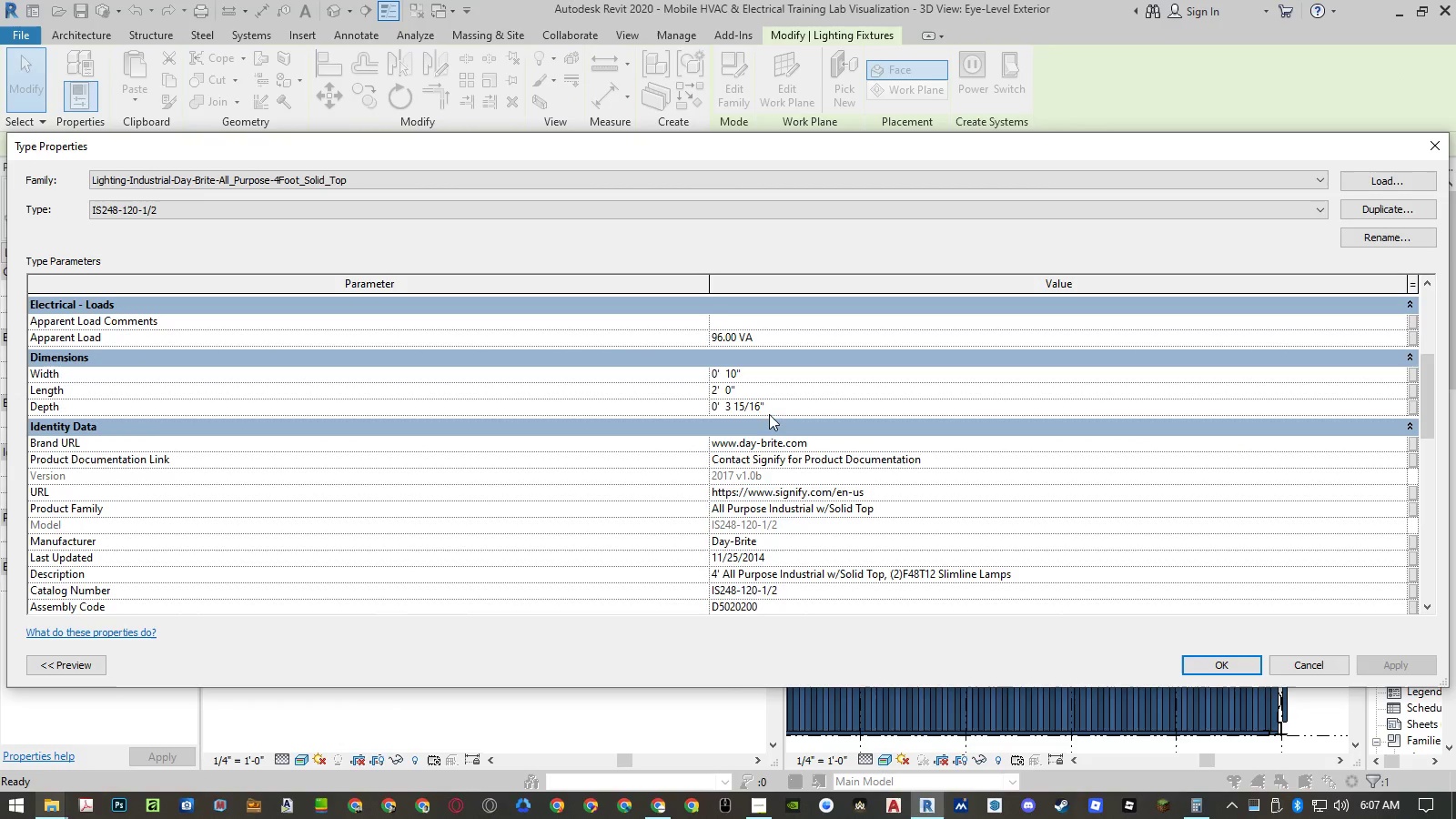 
left_click([773, 389])
 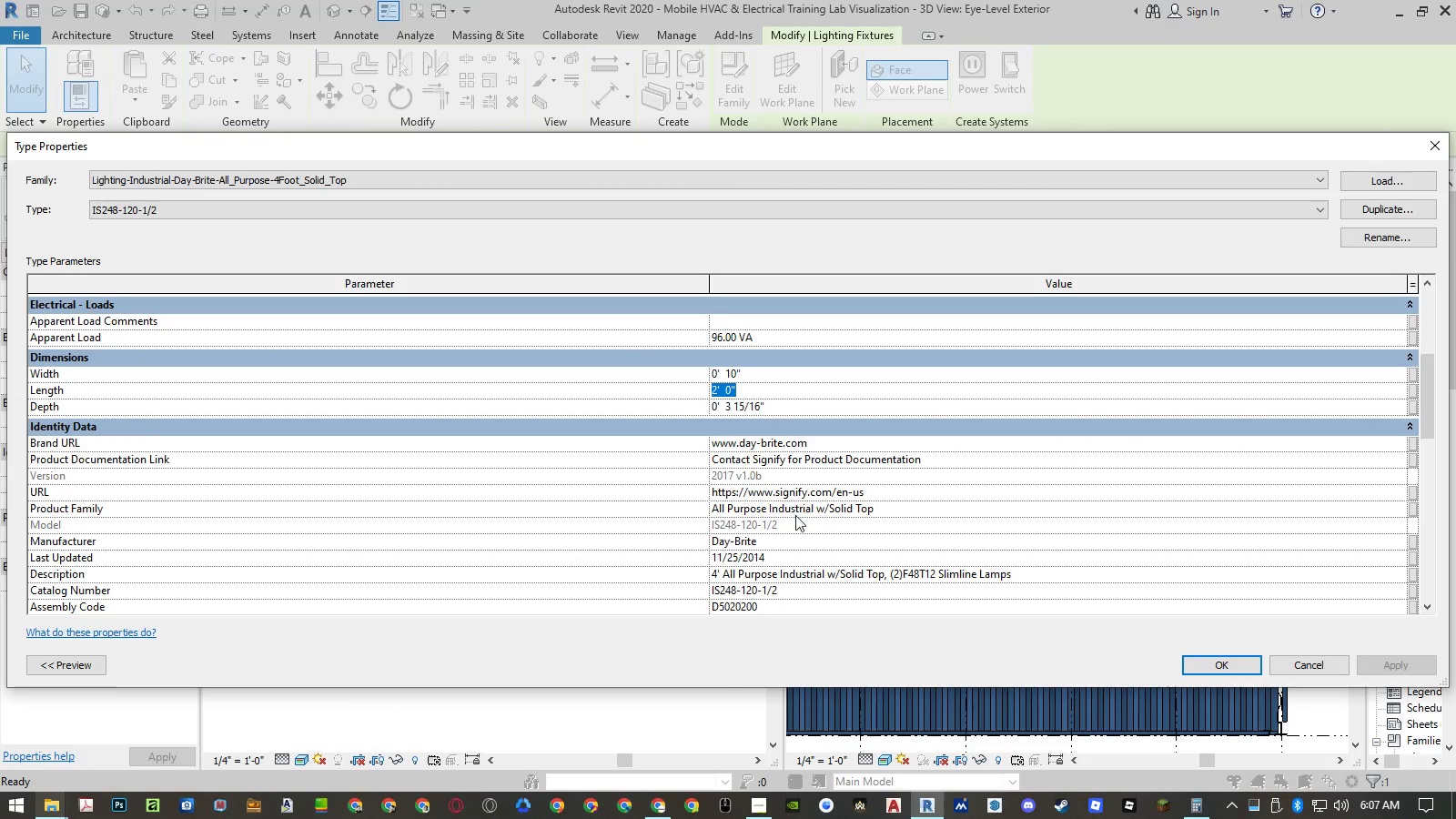 
scroll: coordinate [795, 516], scroll_direction: down, amount: 9.0
 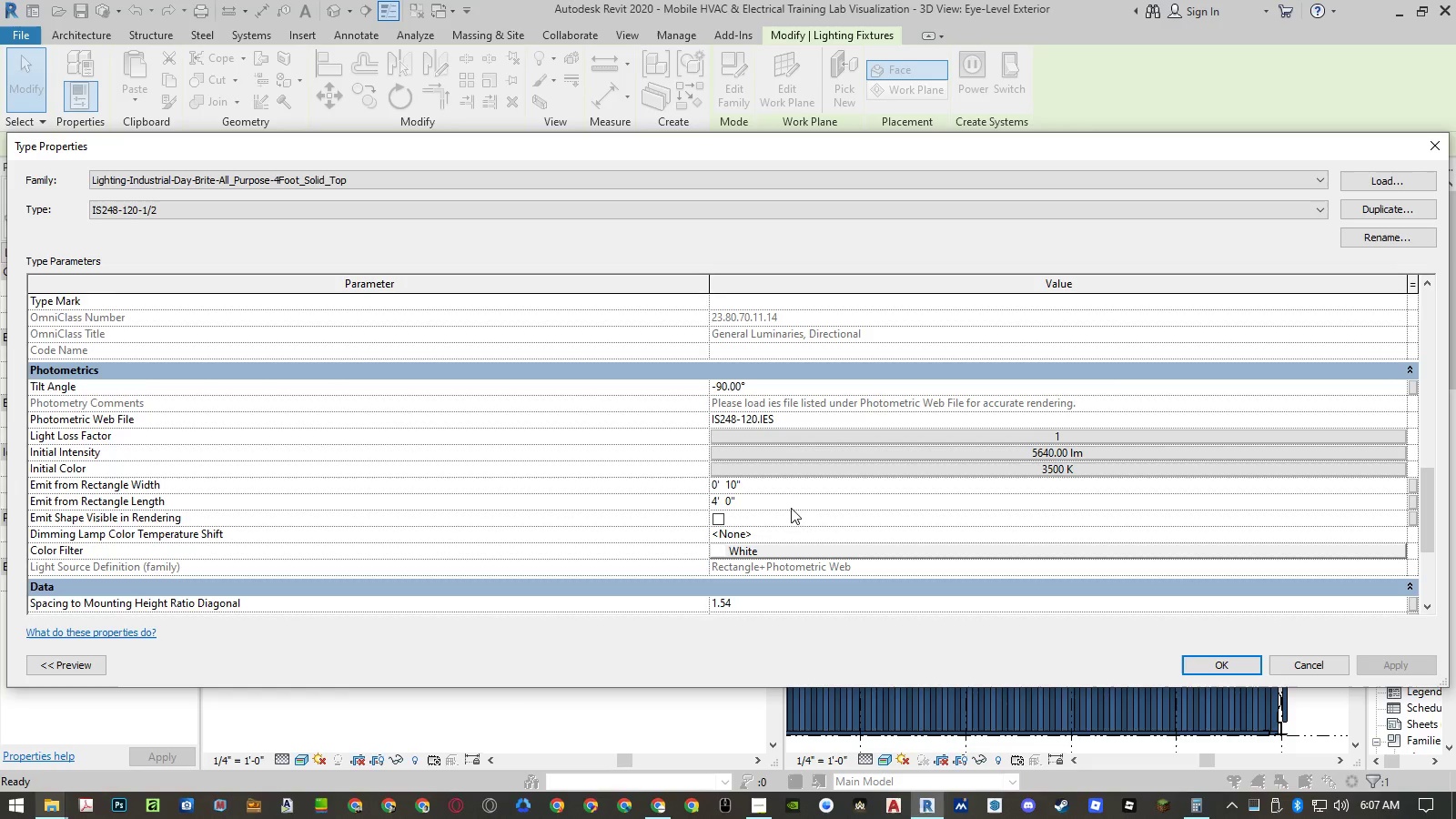 
left_click([788, 502])
 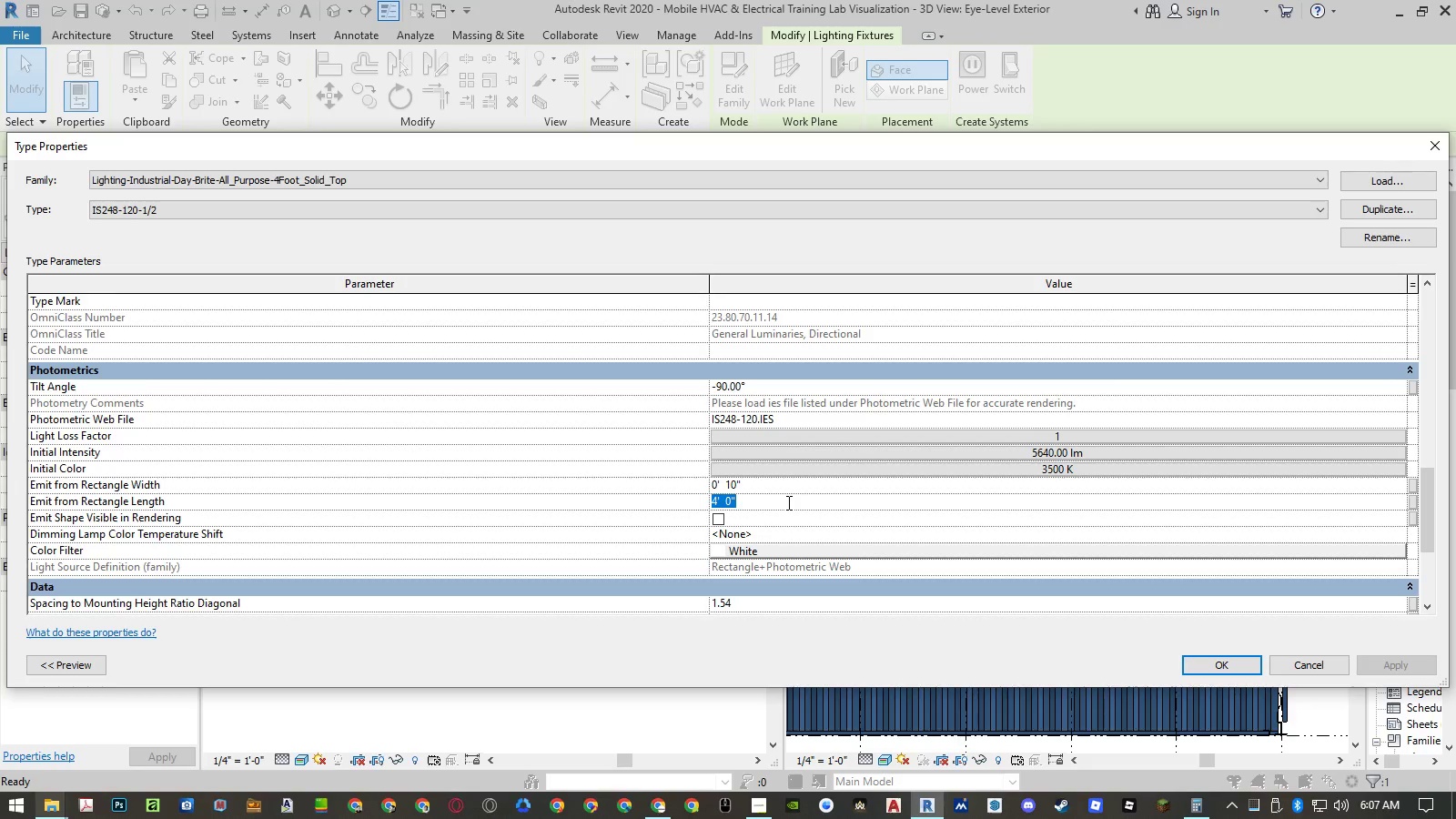 
key(Numpad2)
 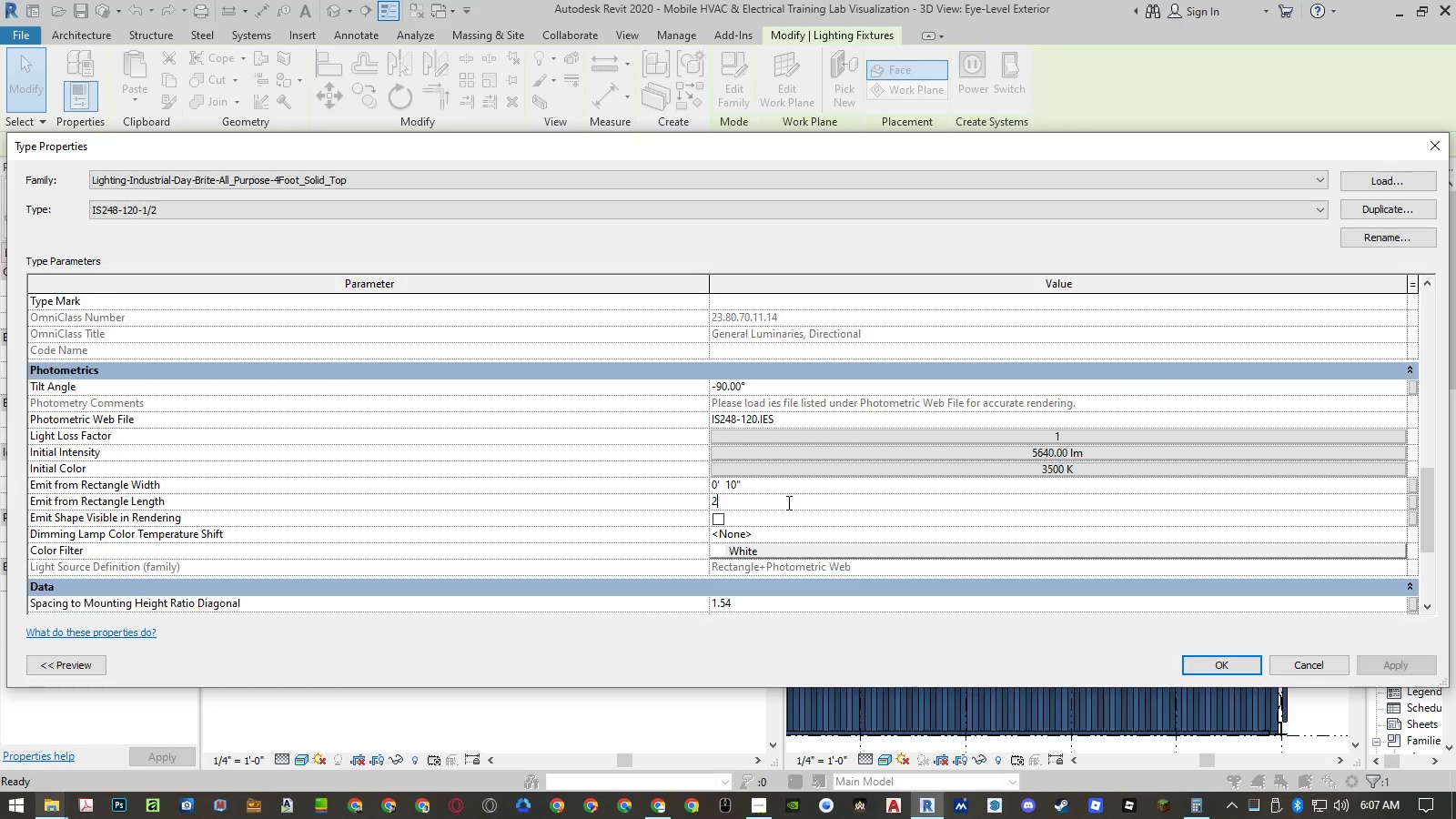 
key(NumpadEnter)
 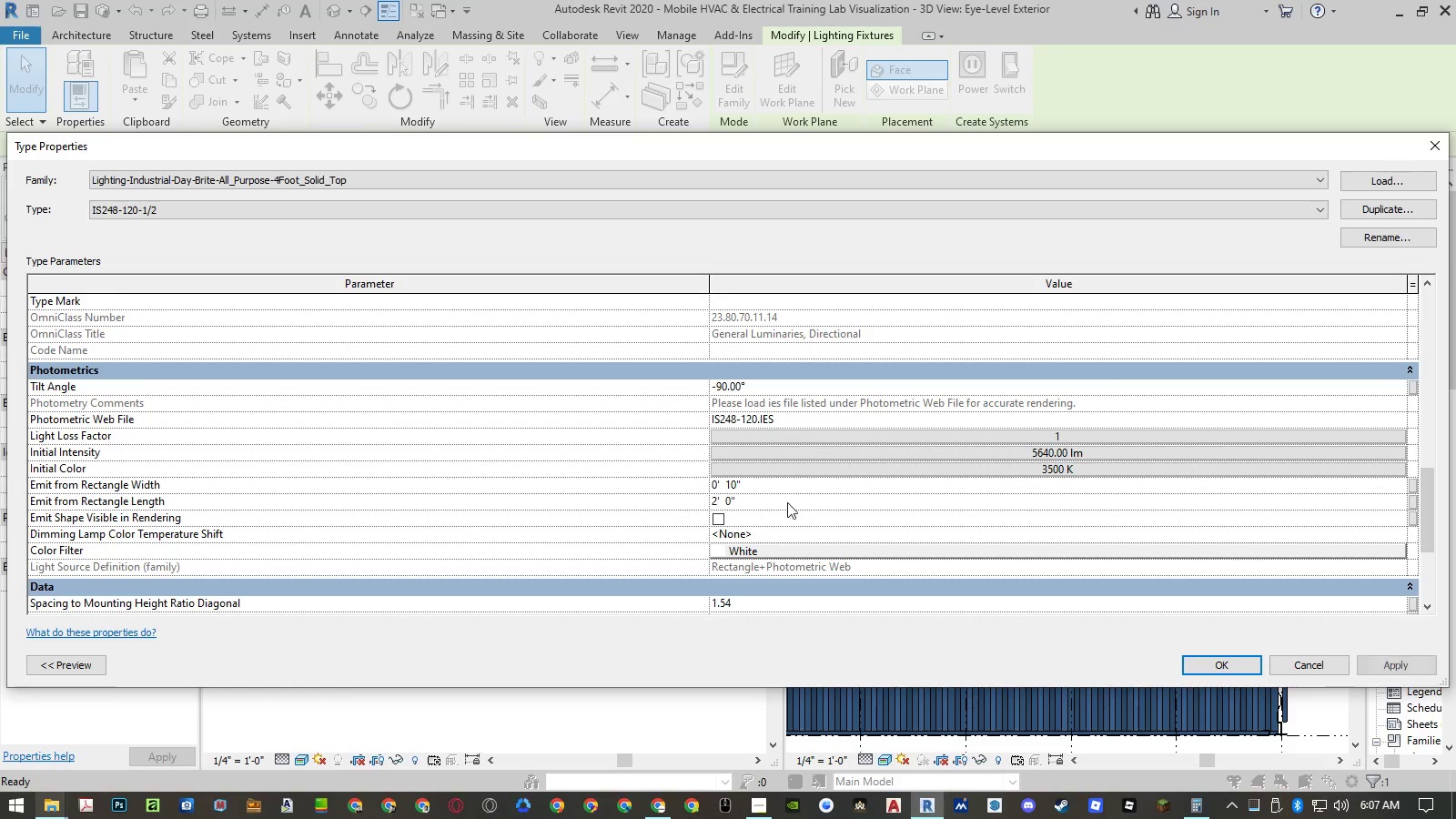 
key(NumpadEnter)
 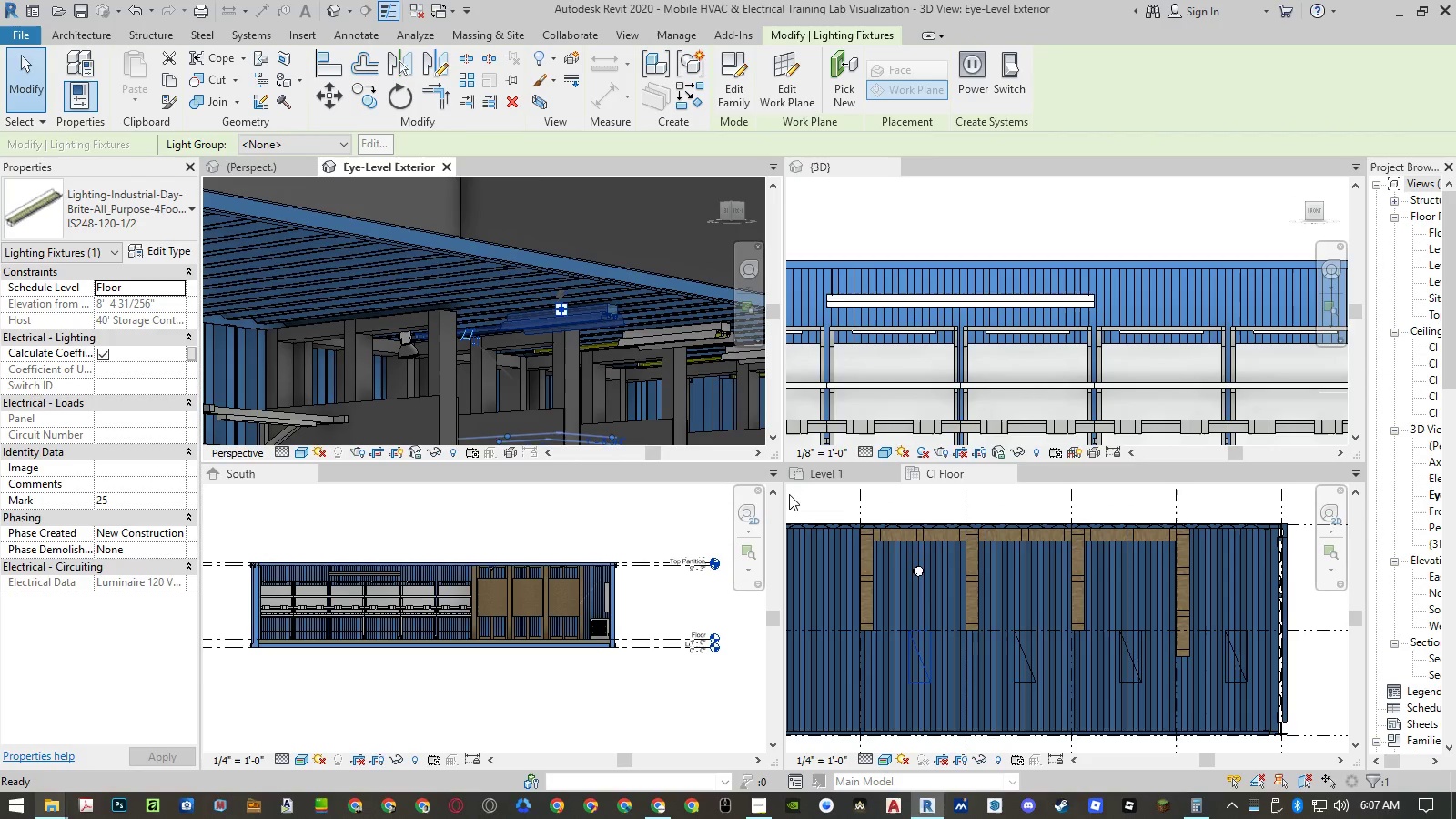 
left_click([581, 238])
 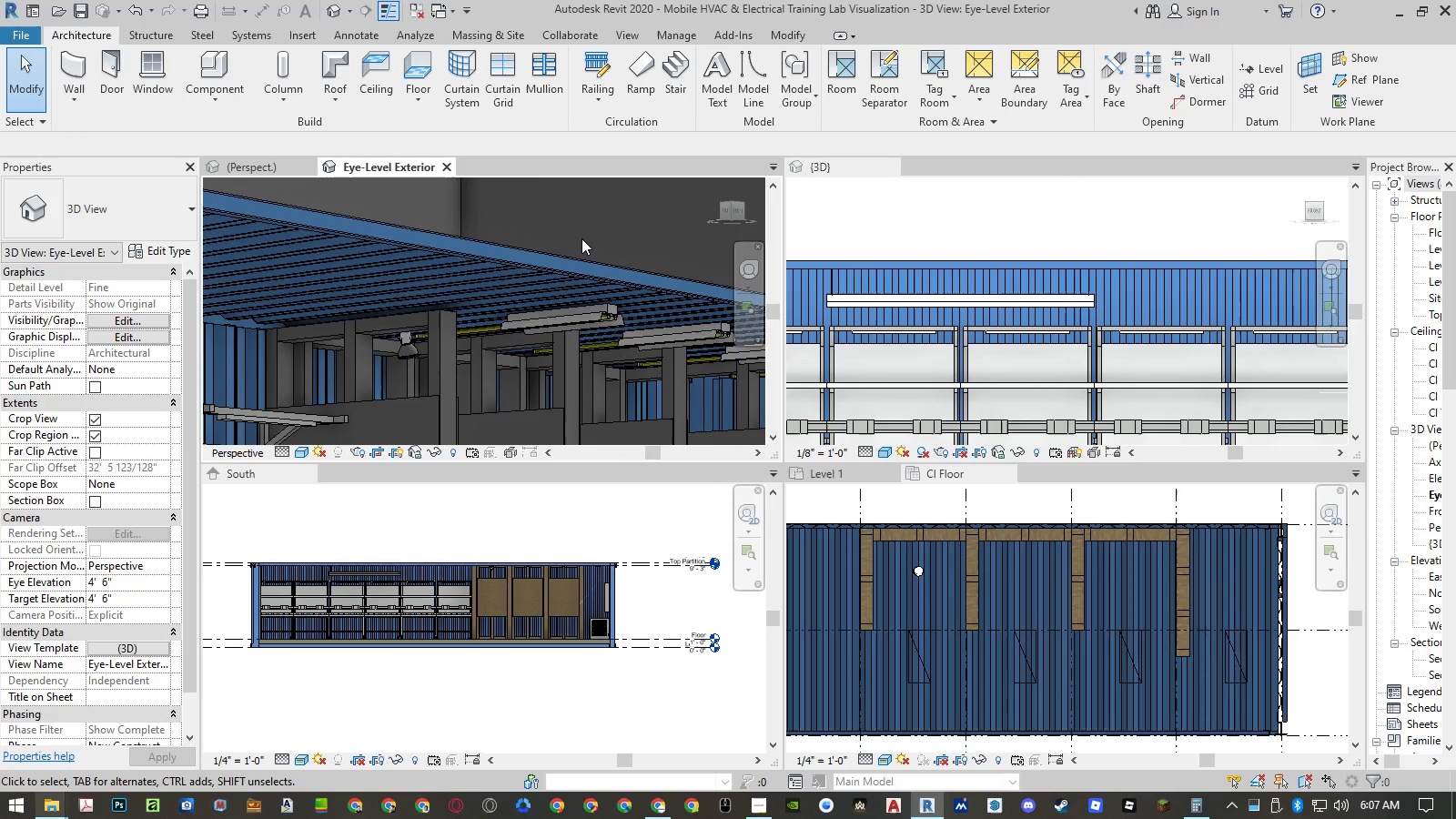 
key(Control+ControlLeft)
 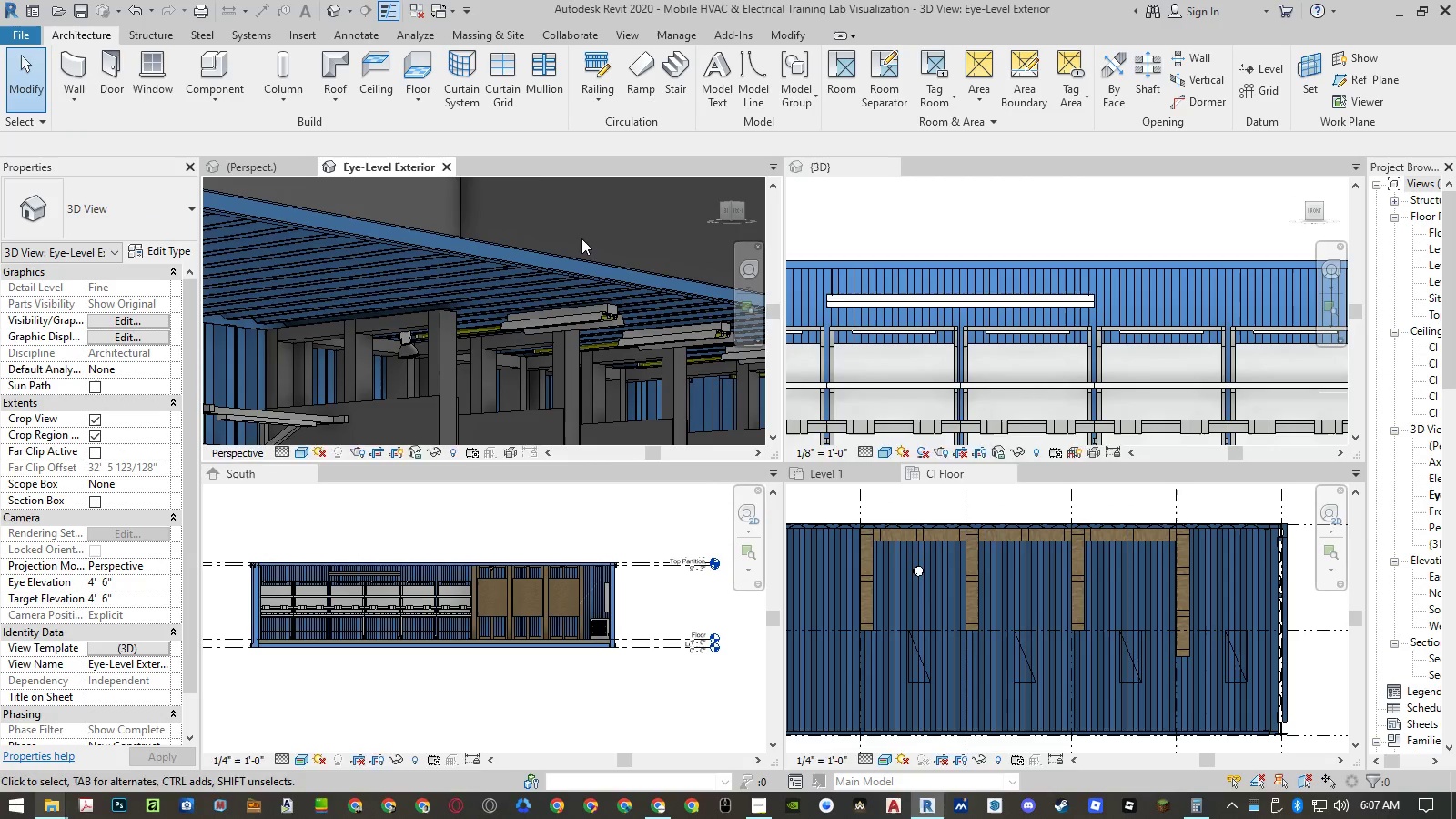 
key(Control+Z)
 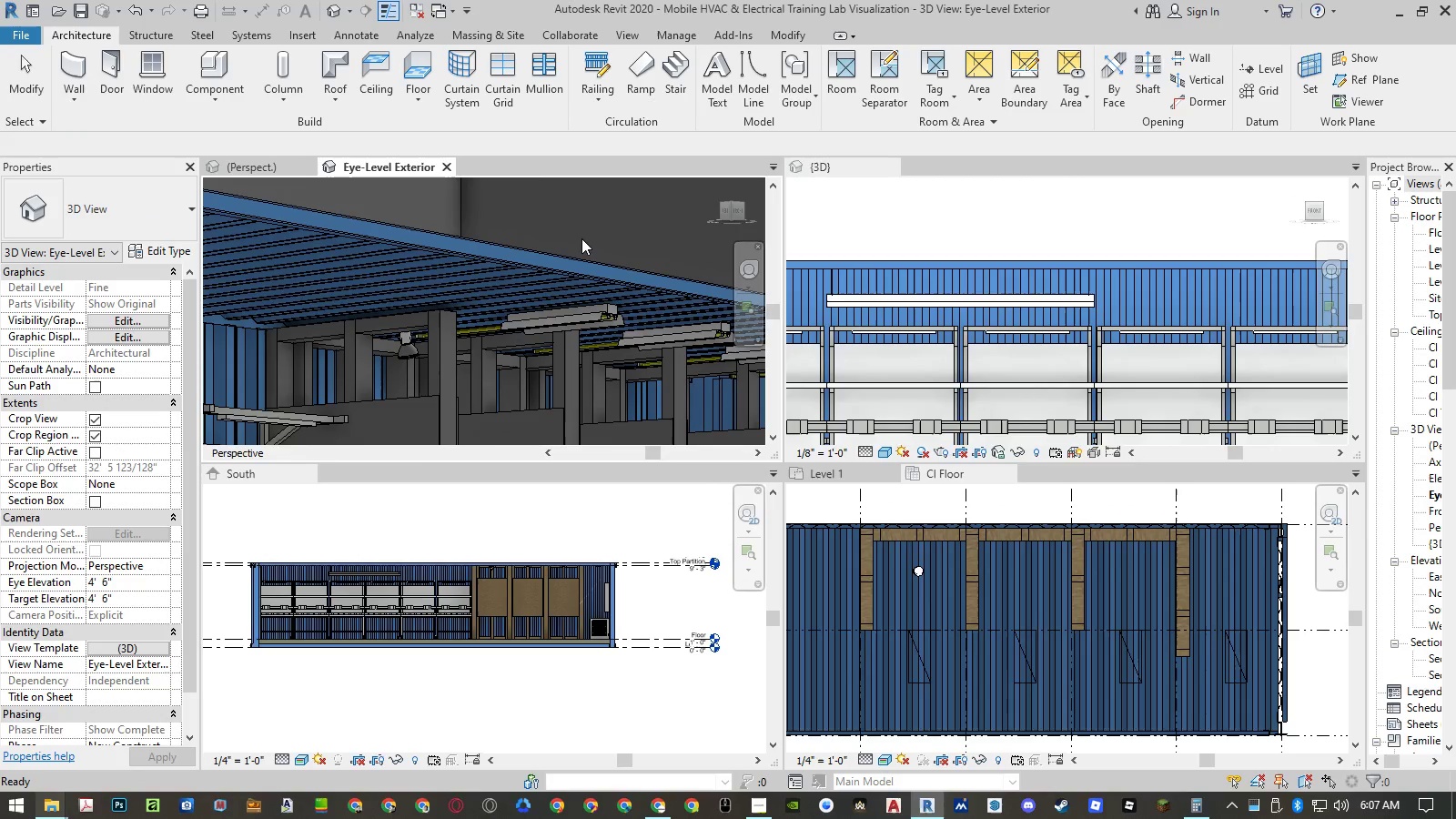 
key(Control+Z)
 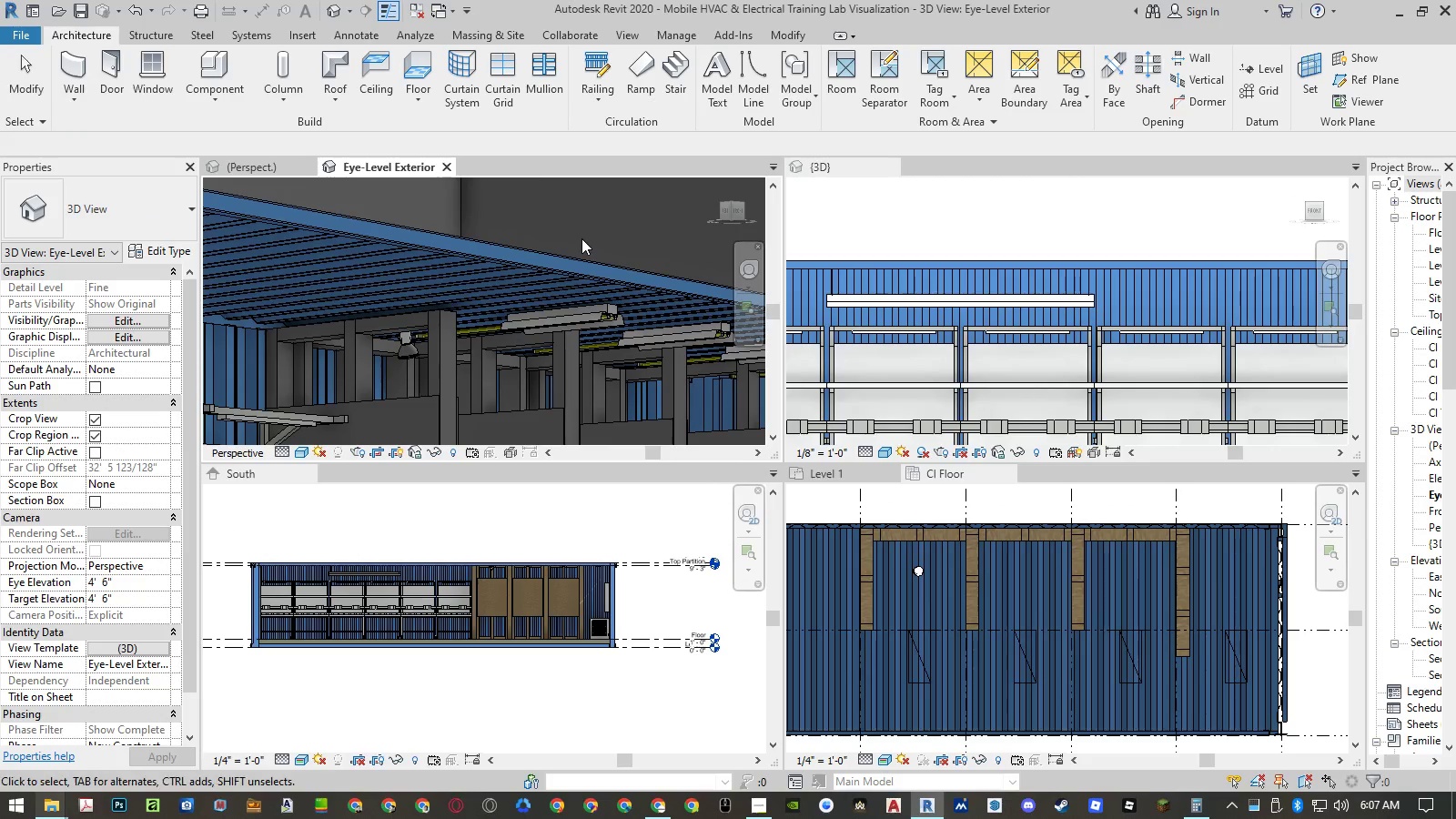 
key(Control+Z)
 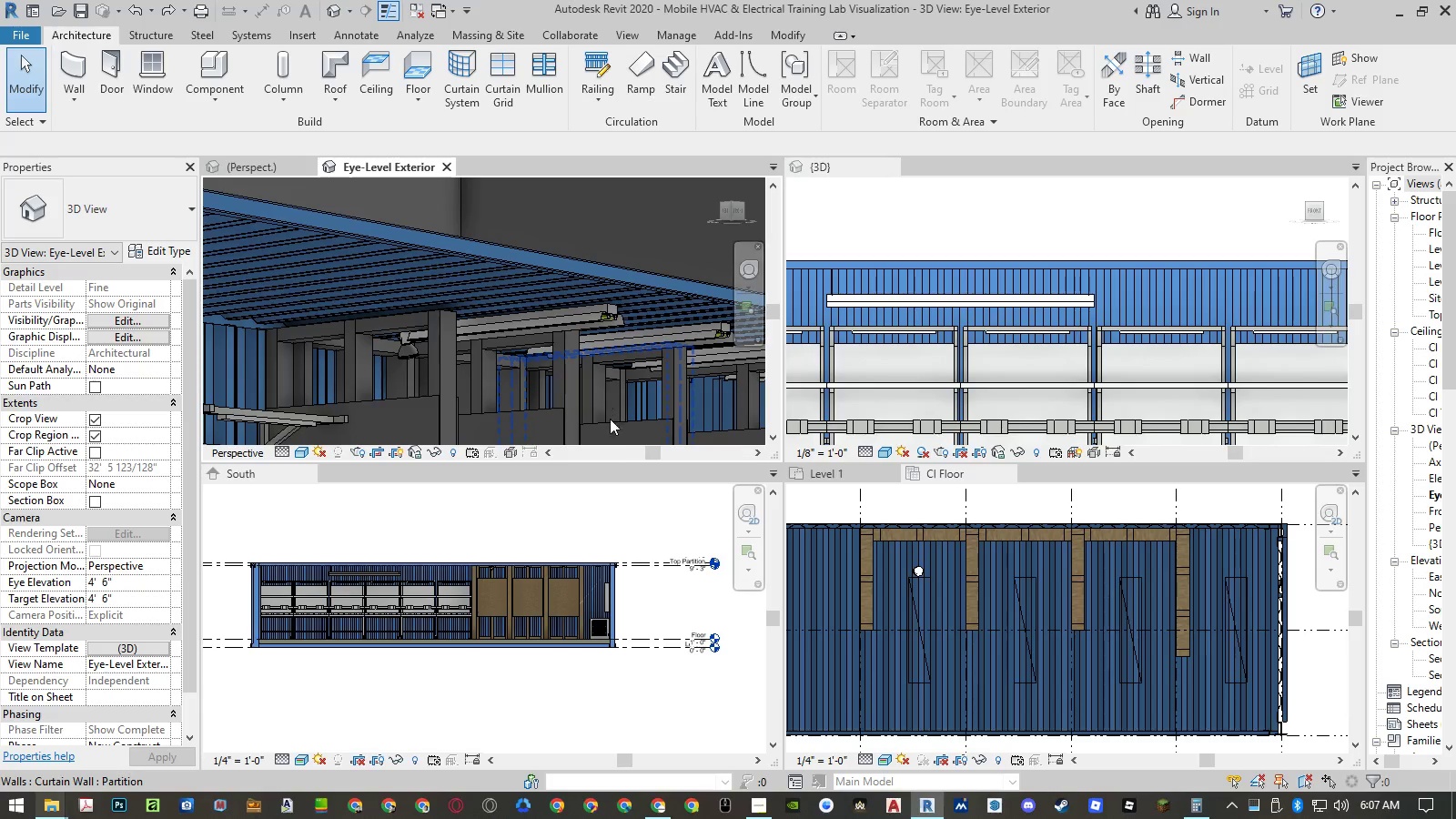 
wait(7.55)
 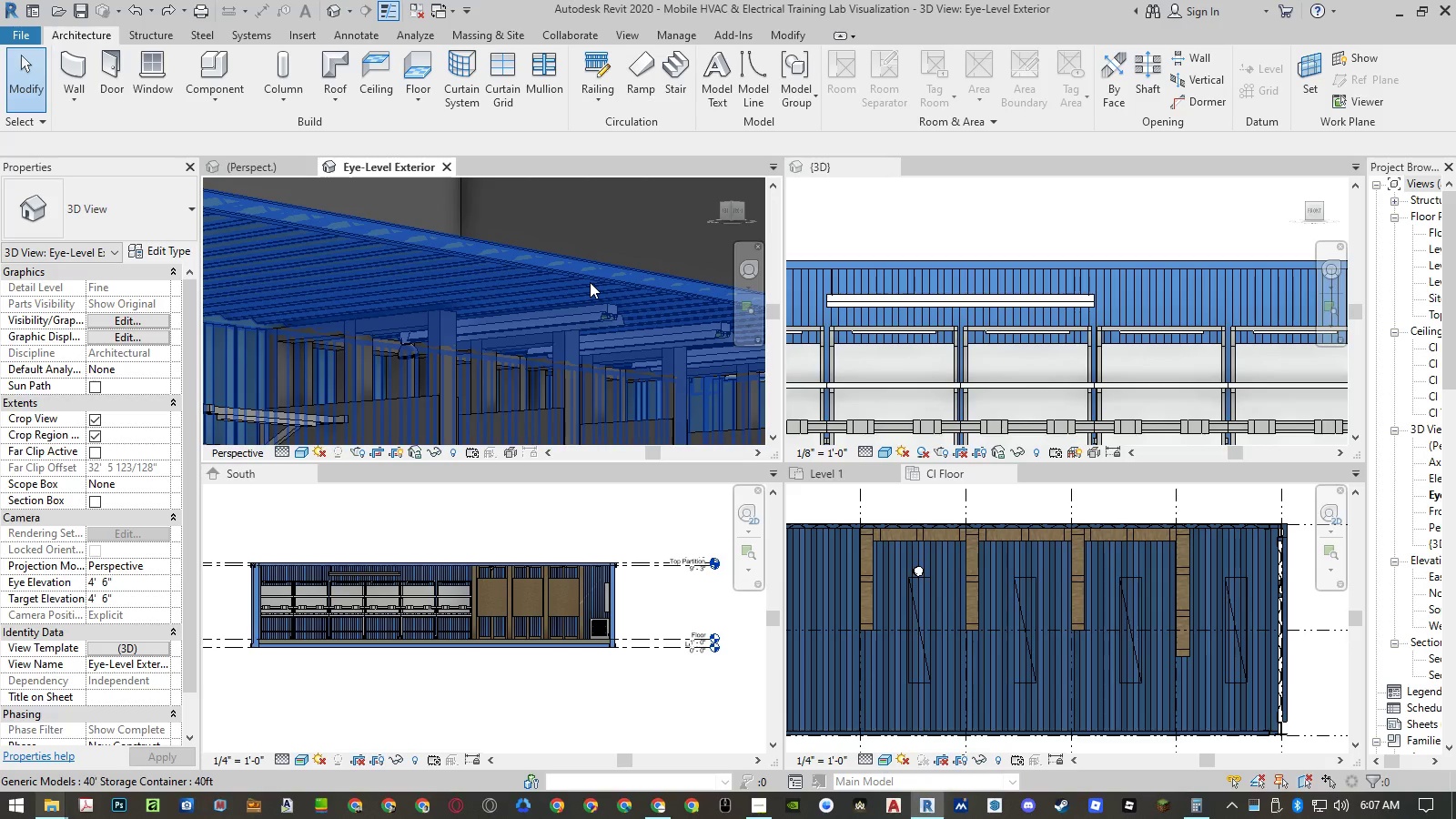 
scroll: coordinate [521, 394], scroll_direction: down, amount: 11.0
 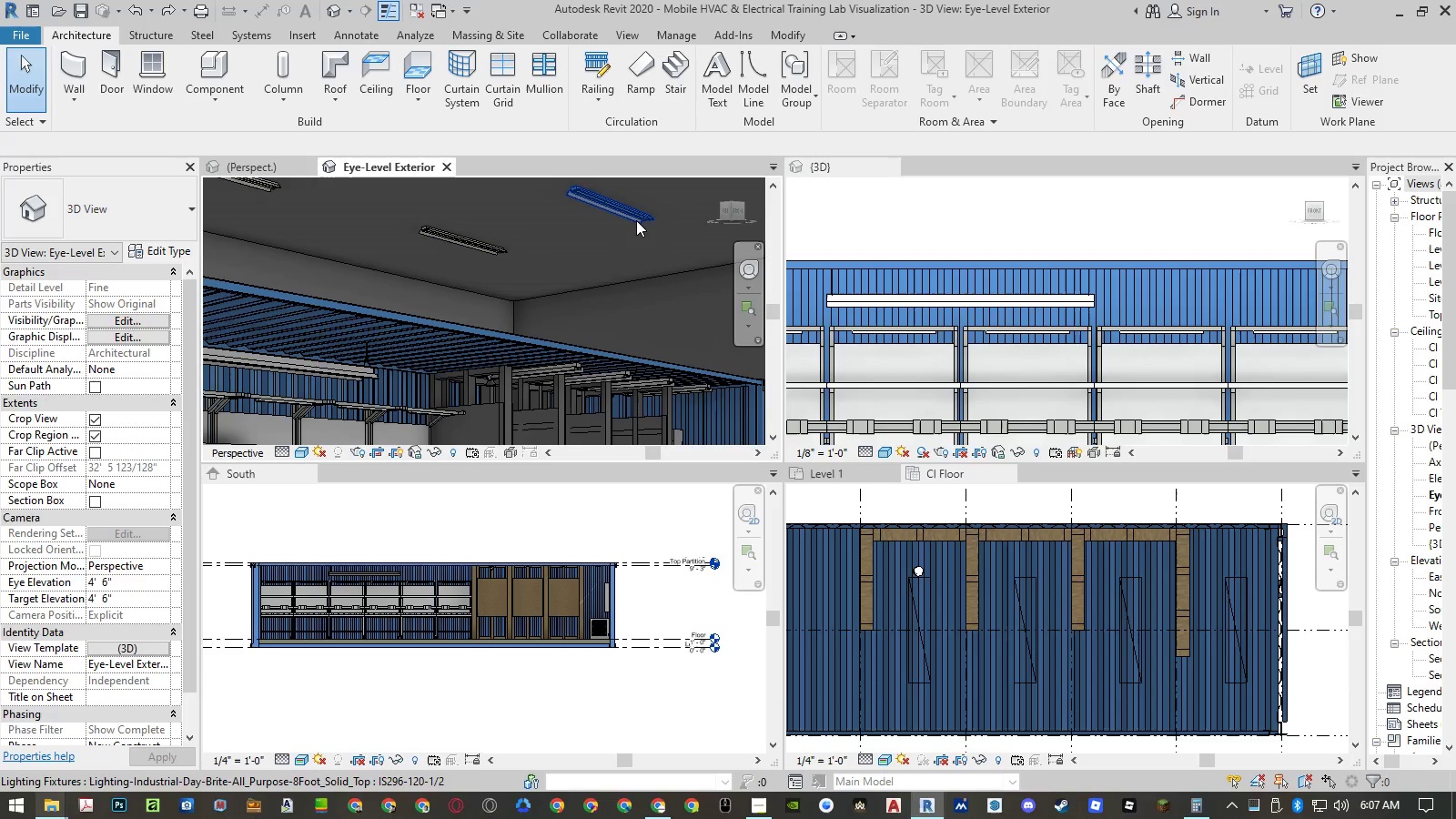 
left_click([636, 219])
 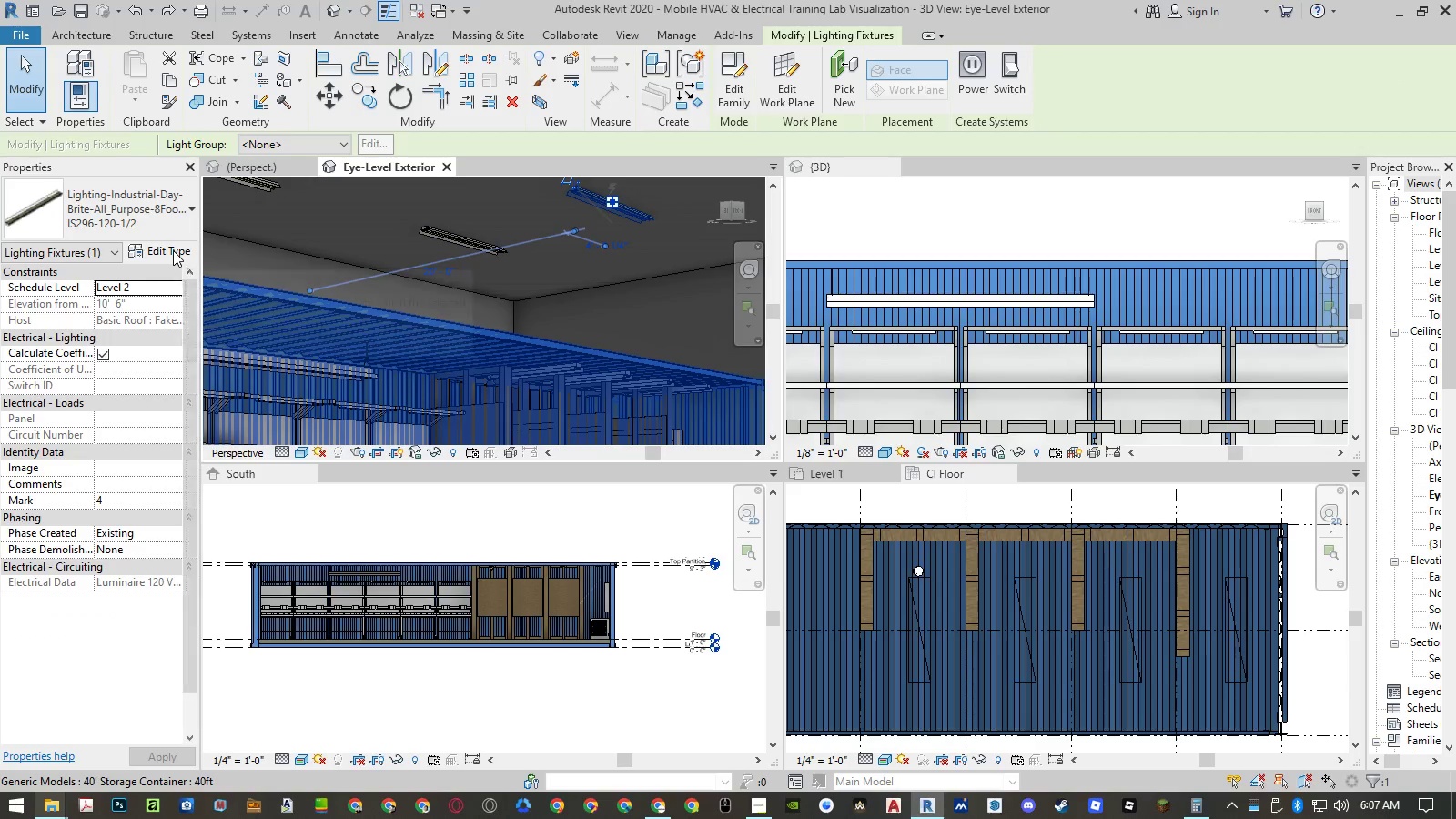 
left_click([173, 250])
 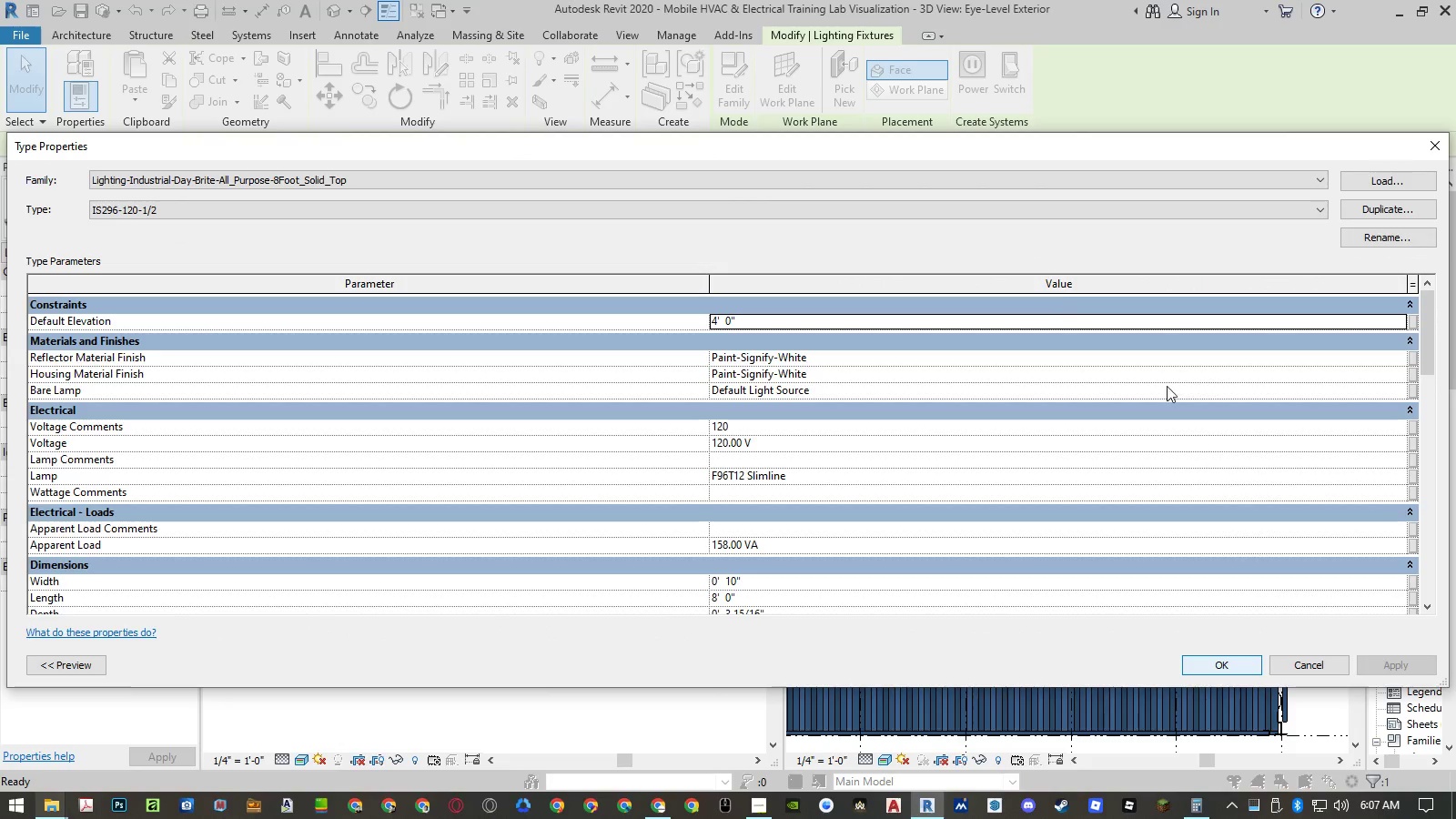 
left_click([992, 209])
 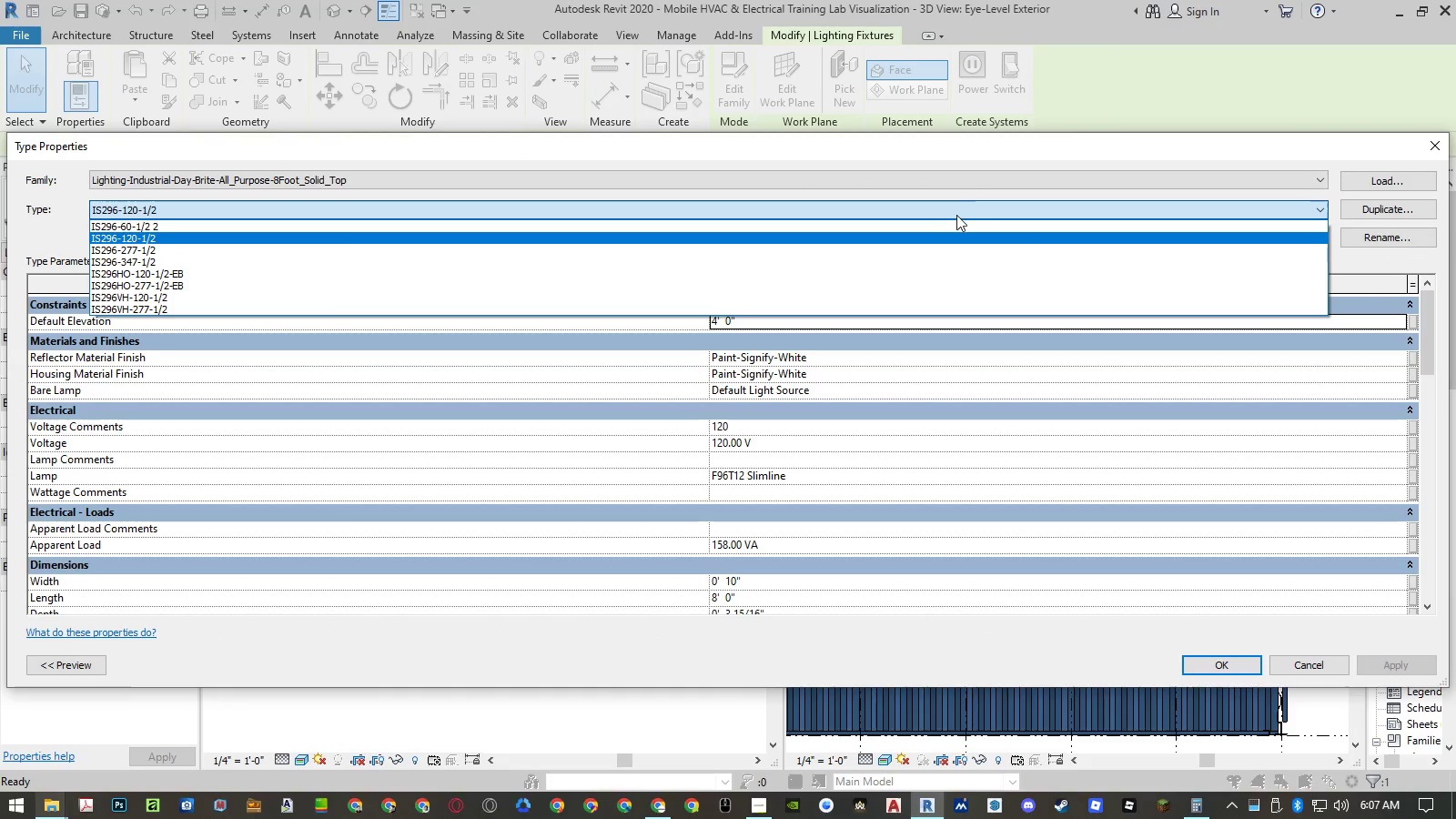 
left_click([953, 226])
 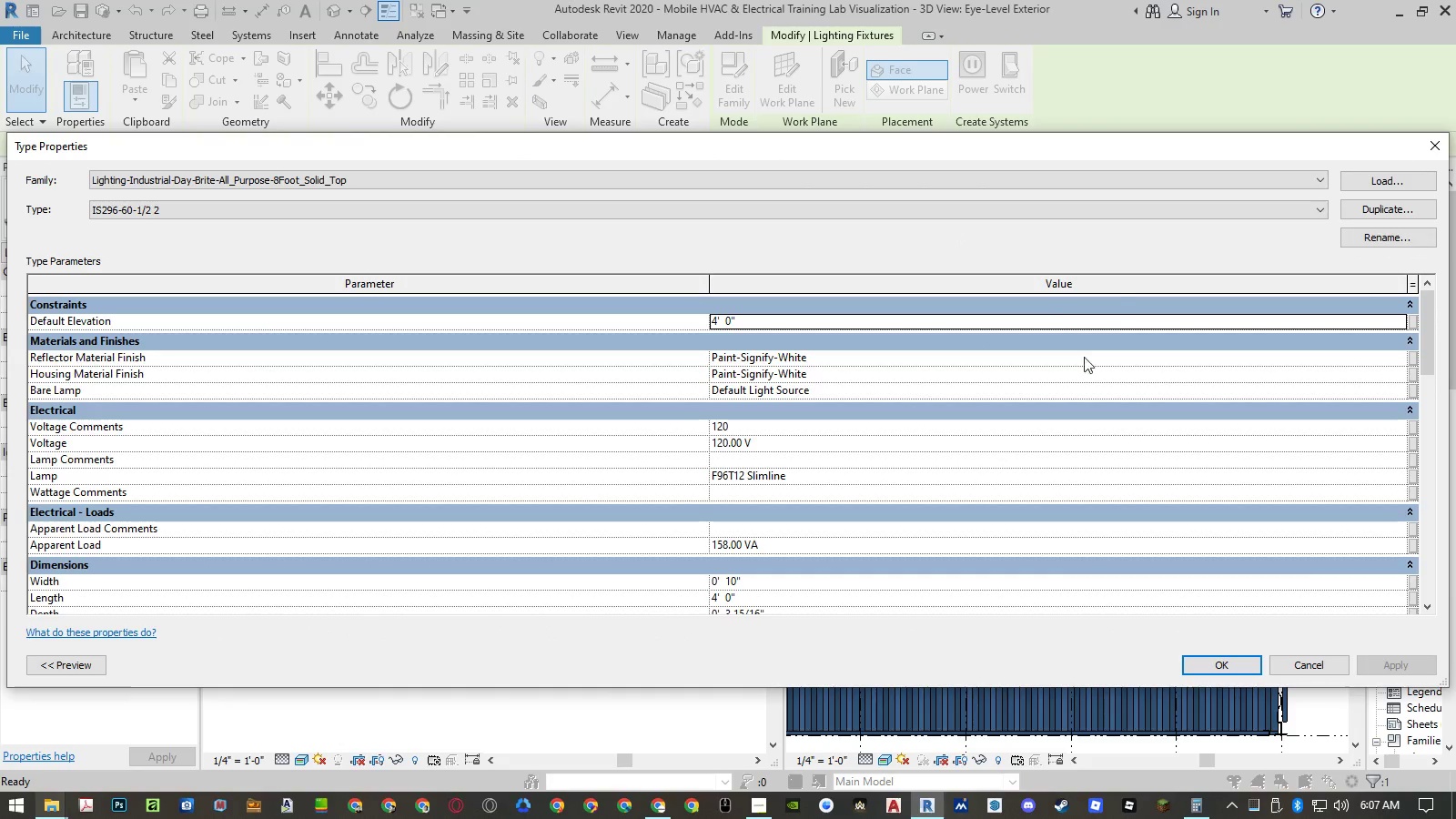 
left_click([1182, 207])
 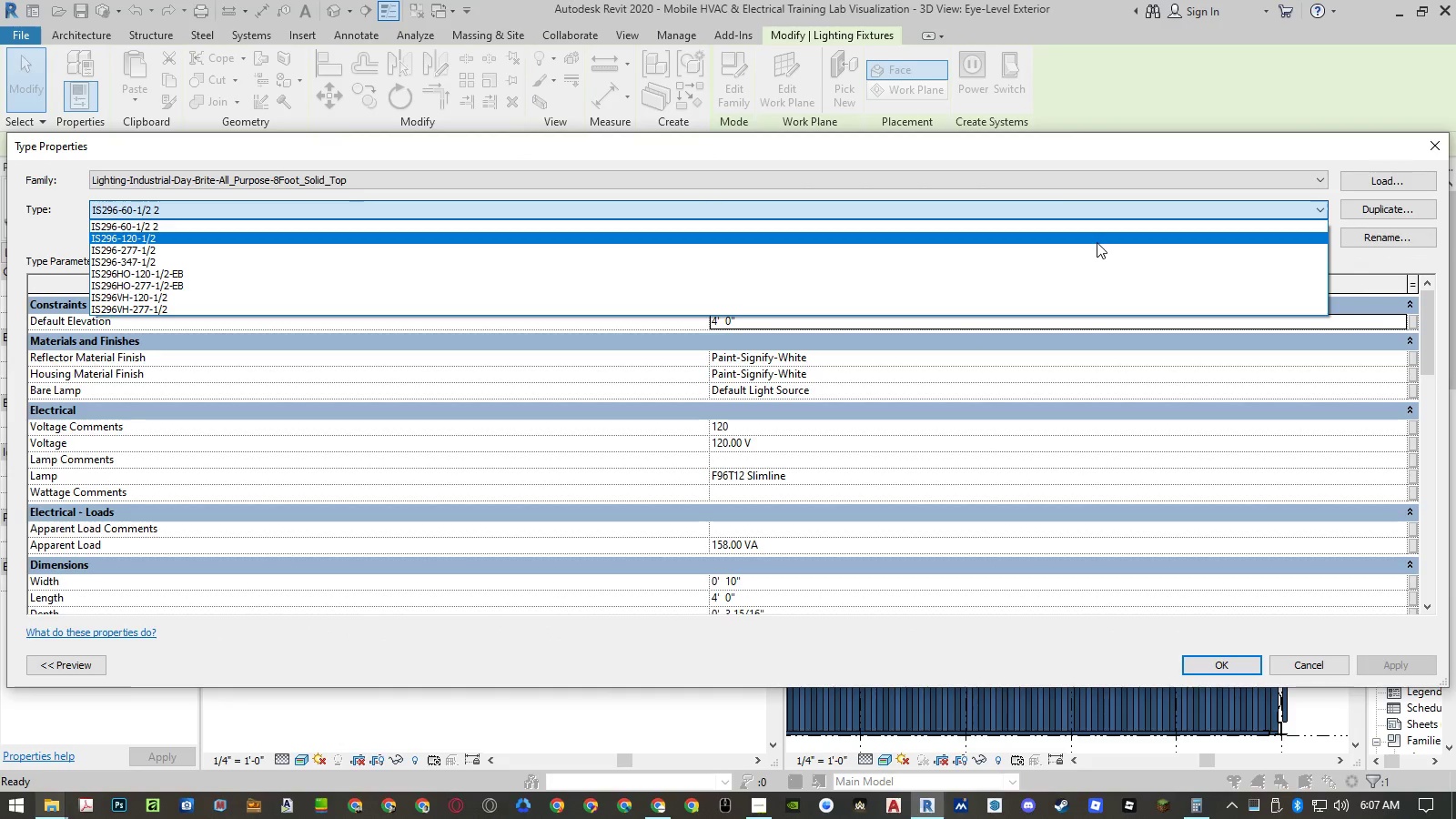 
left_click([1097, 242])
 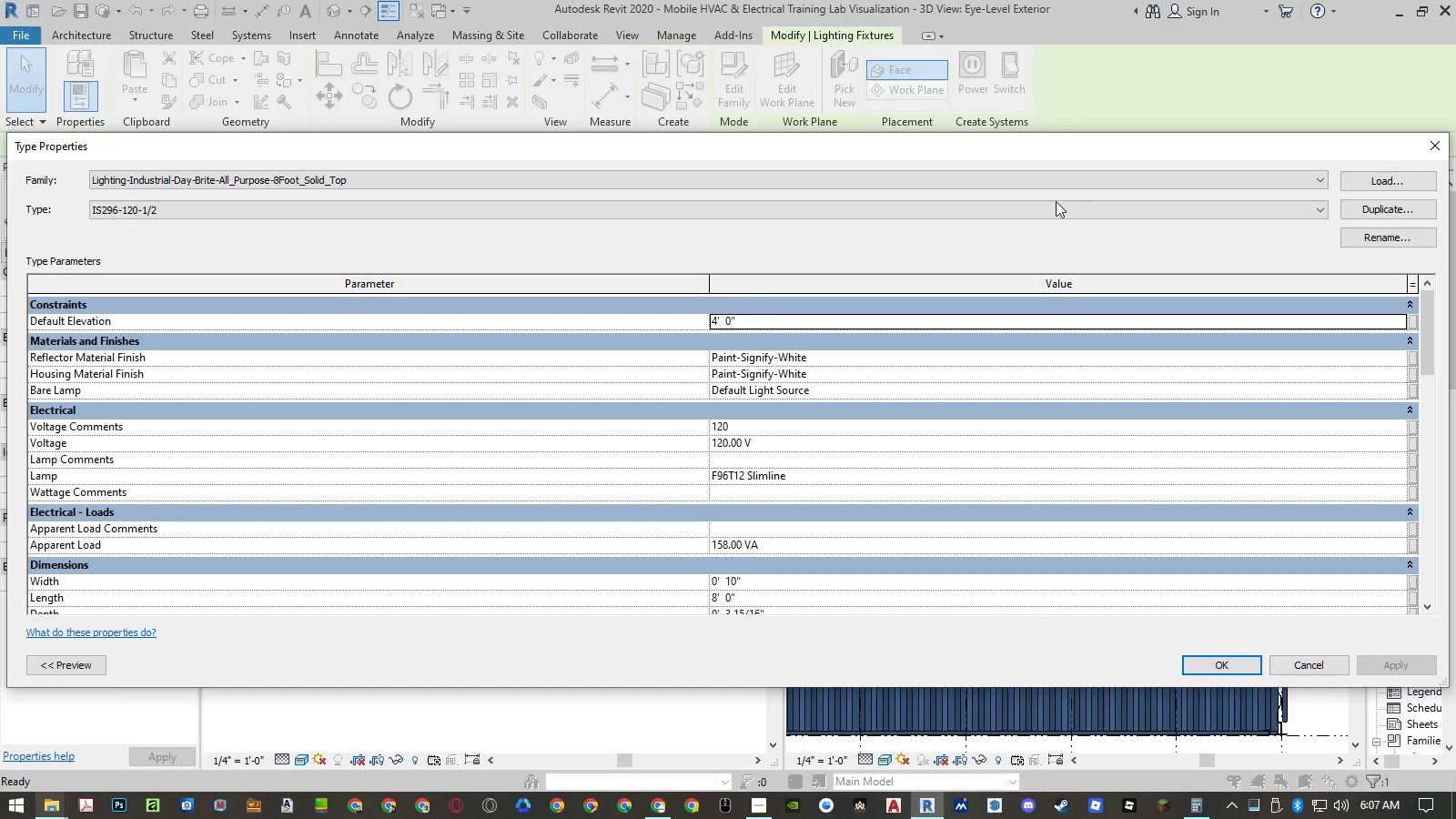 
double_click([1051, 206])
 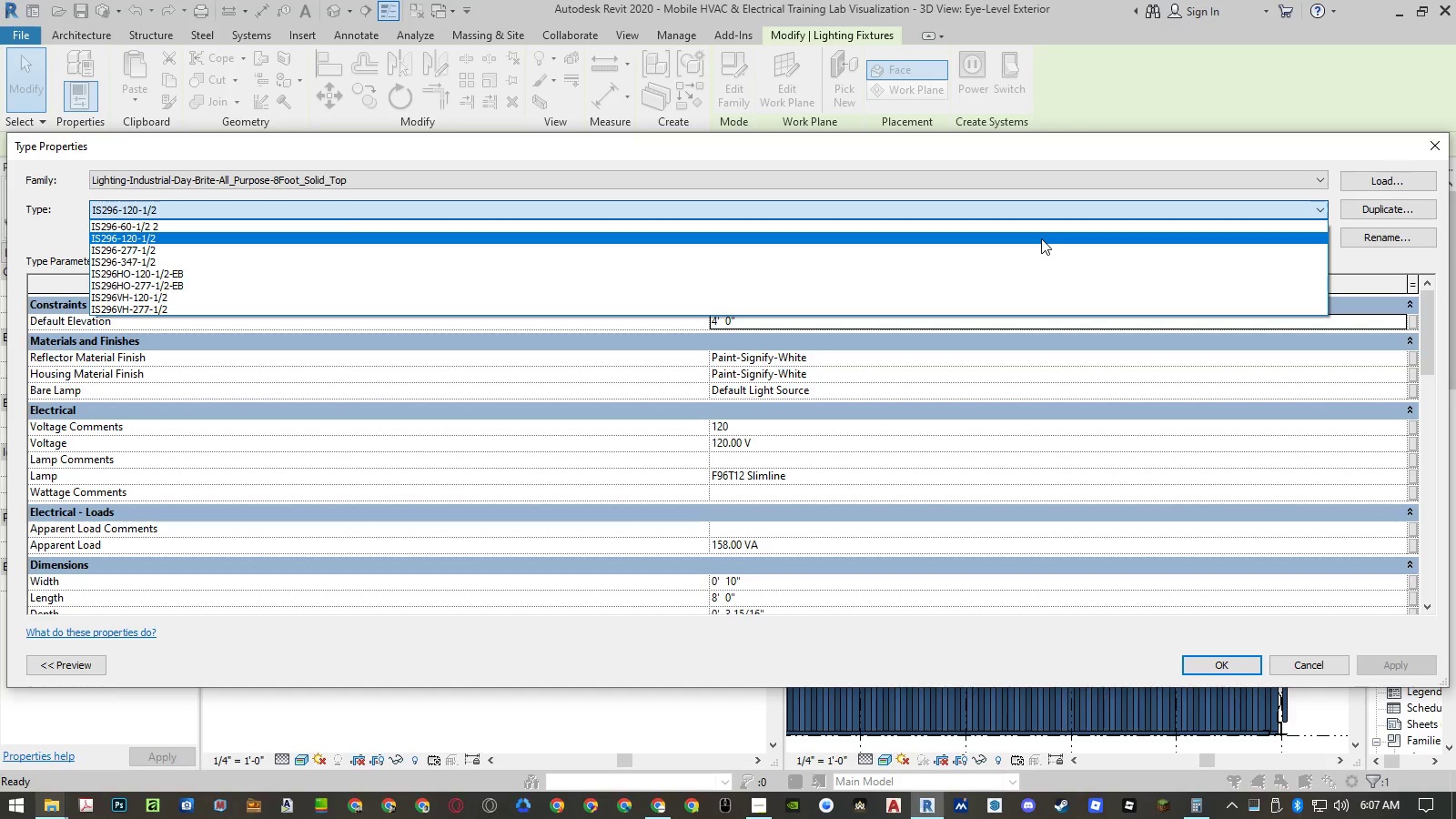 
left_click([1071, 153])
 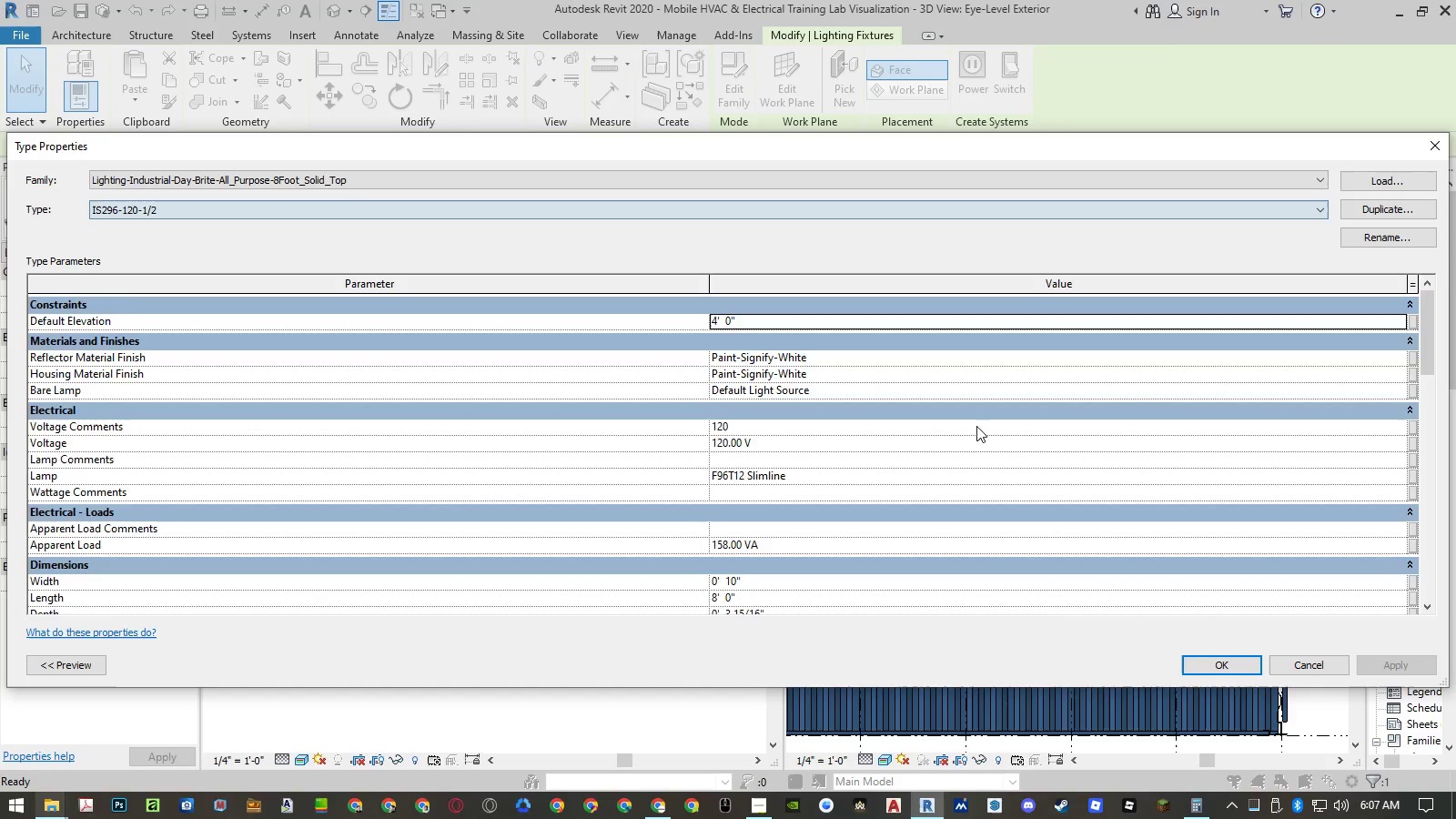 
scroll: coordinate [967, 468], scroll_direction: down, amount: 10.0
 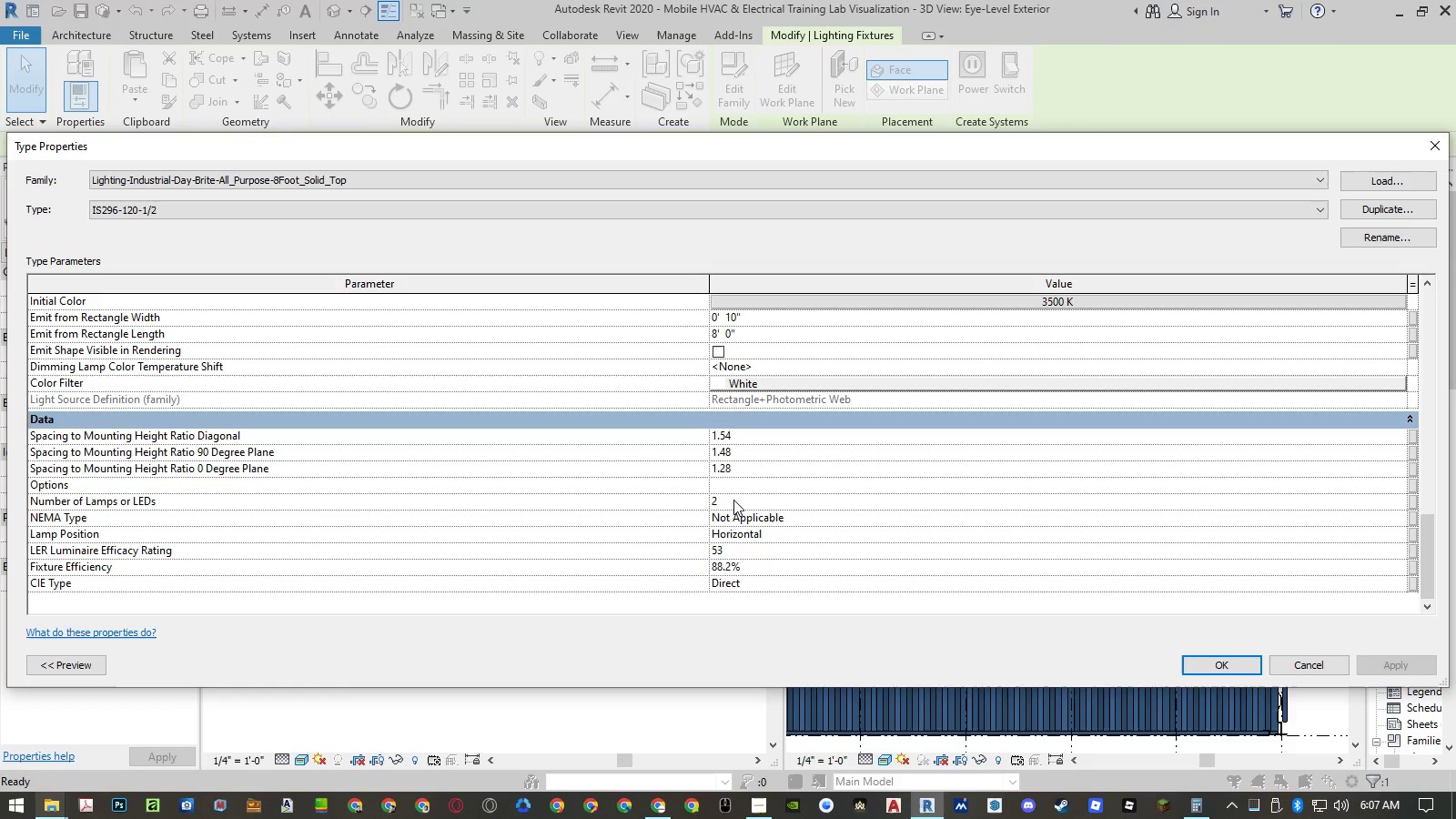 
left_click([732, 500])
 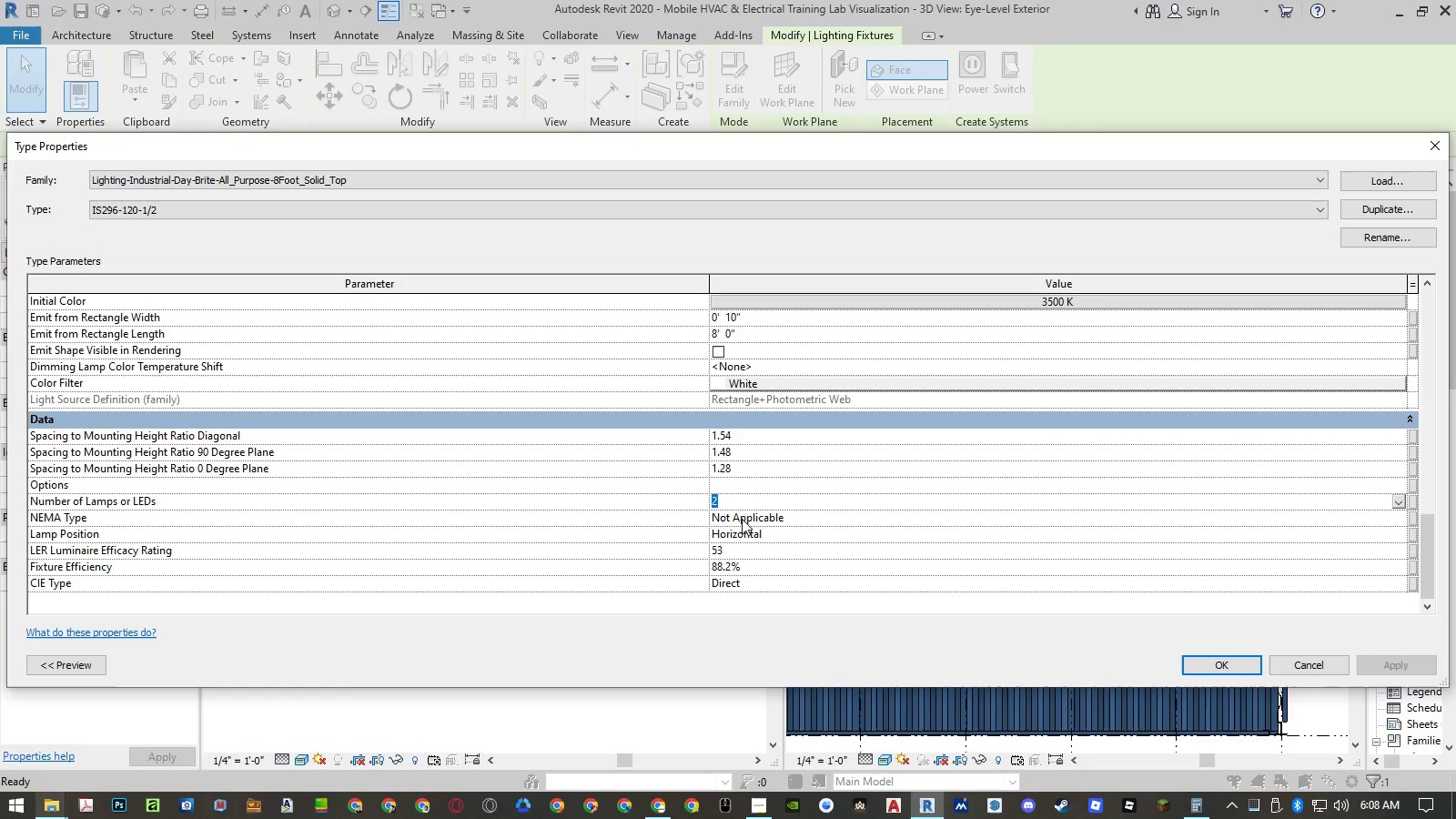 
scroll: coordinate [826, 473], scroll_direction: up, amount: 16.0
 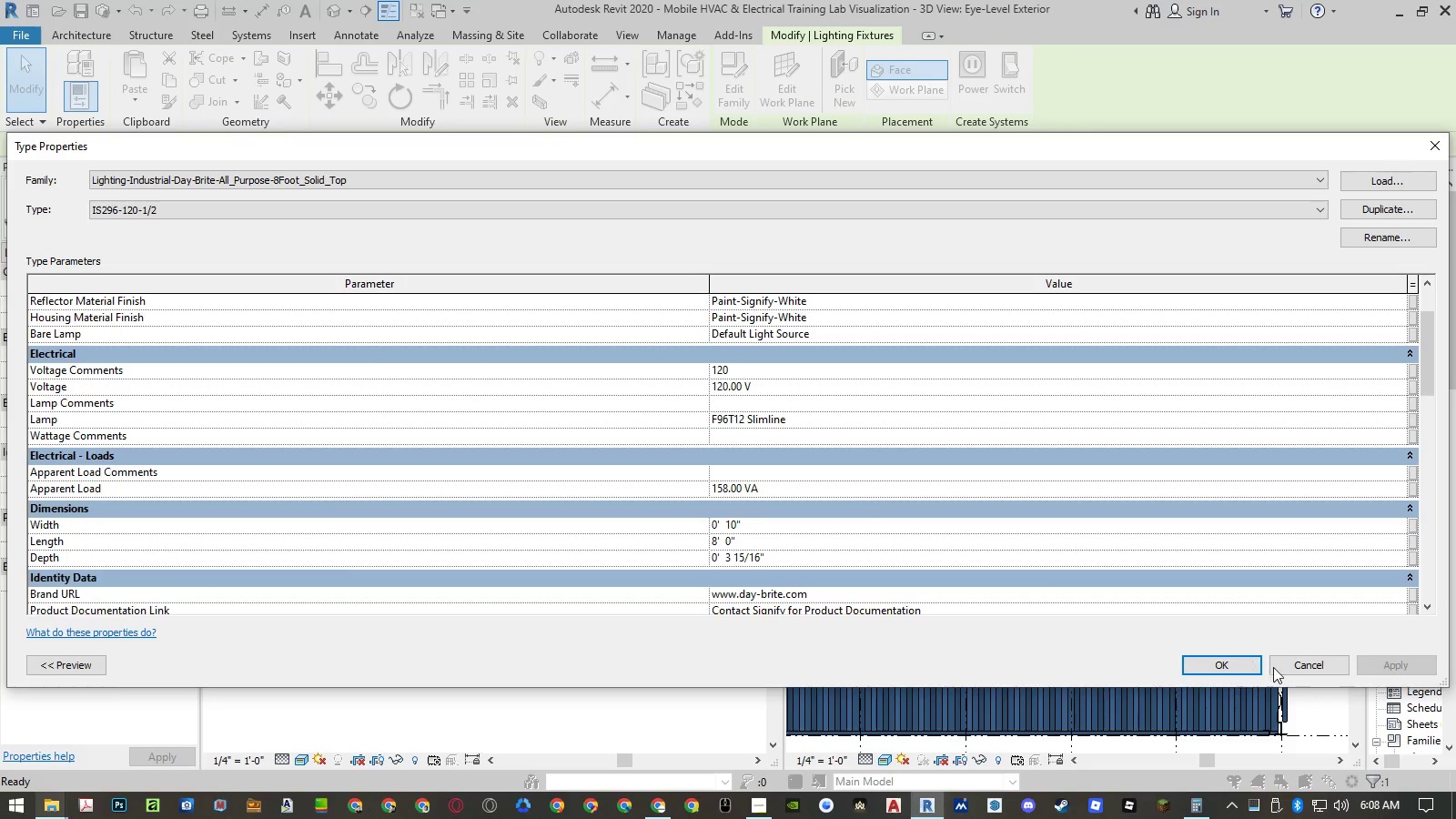 
left_click([1318, 672])
 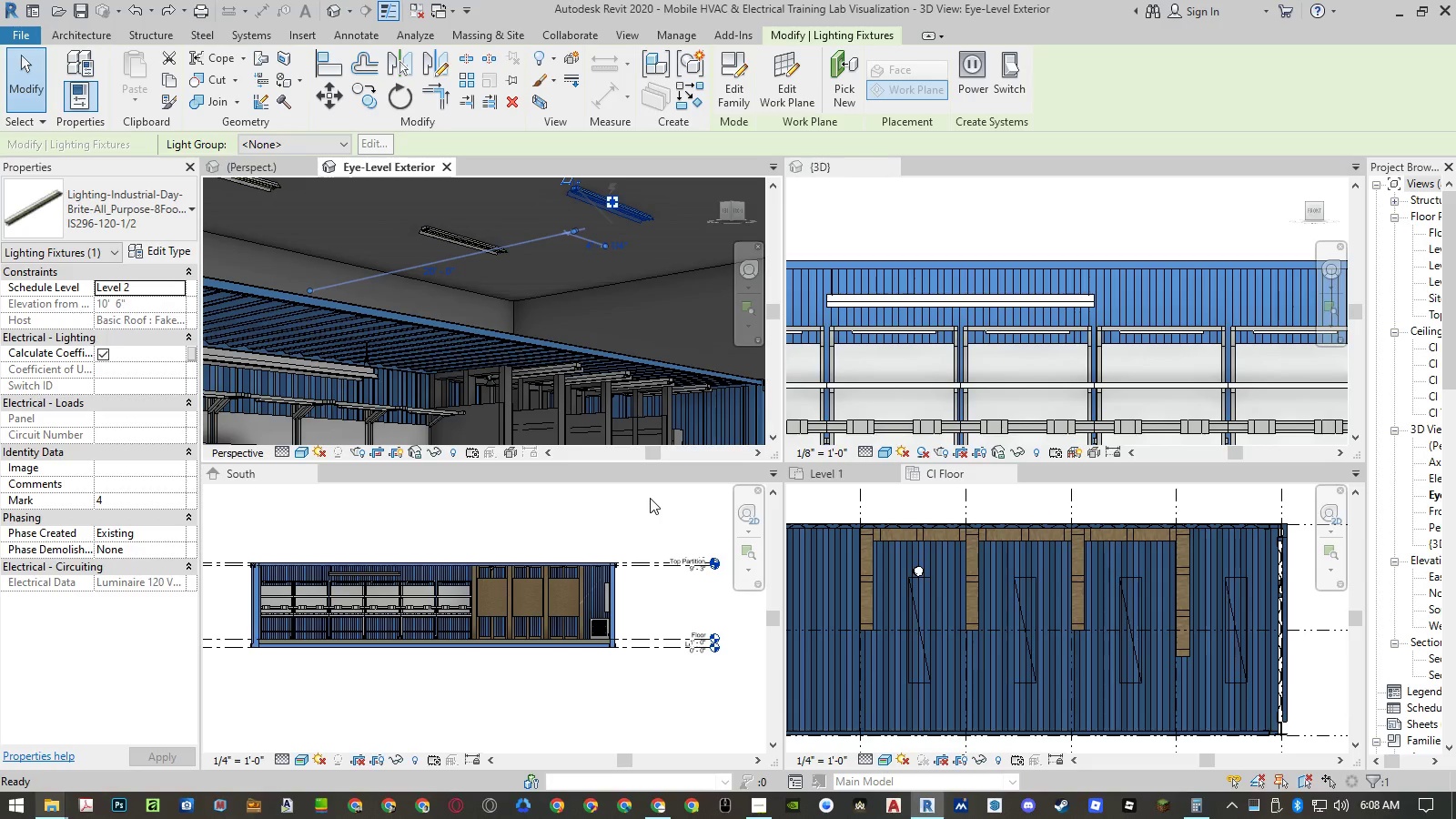 
left_click([1045, 669])
 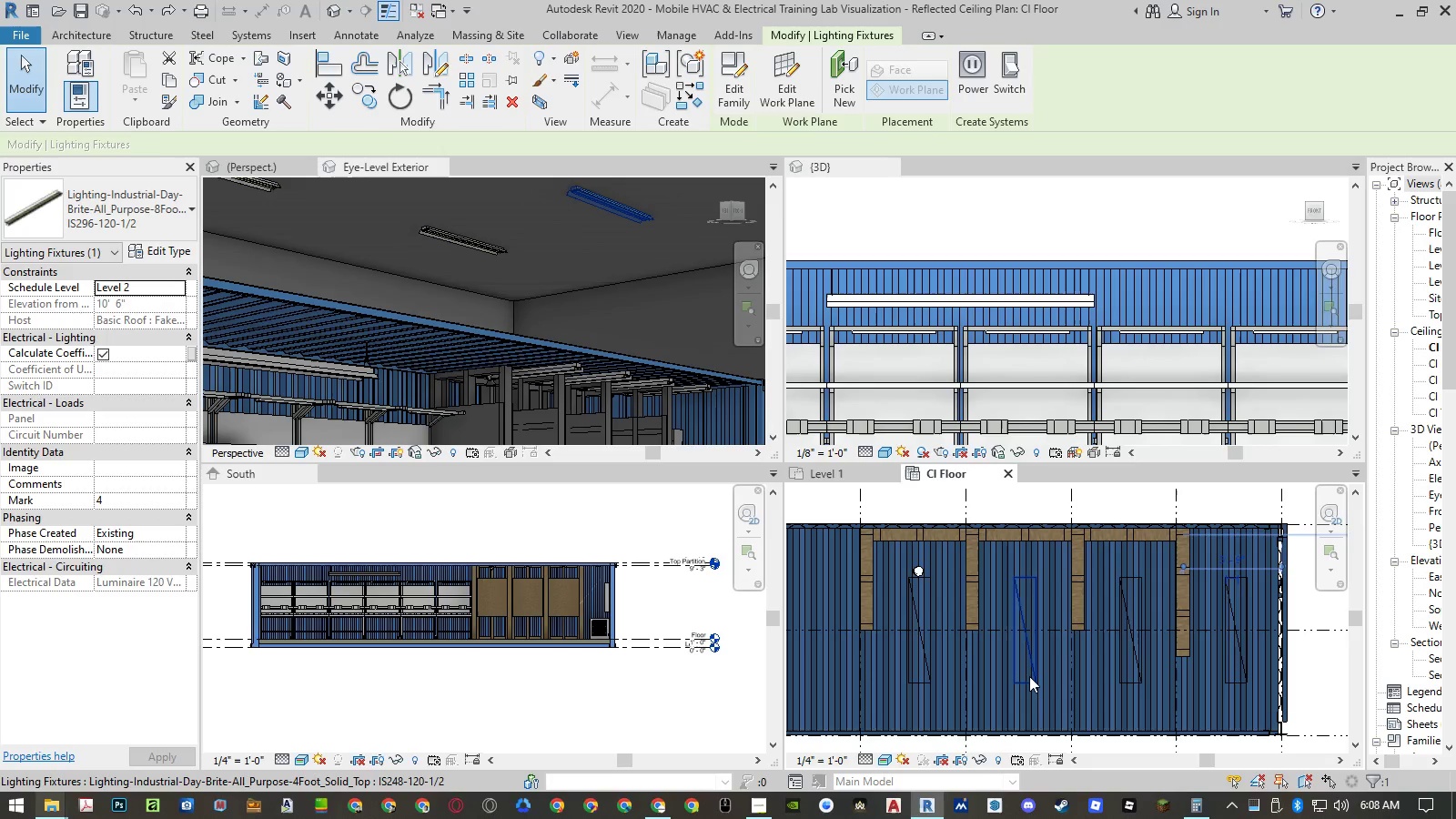 
left_click([1029, 676])
 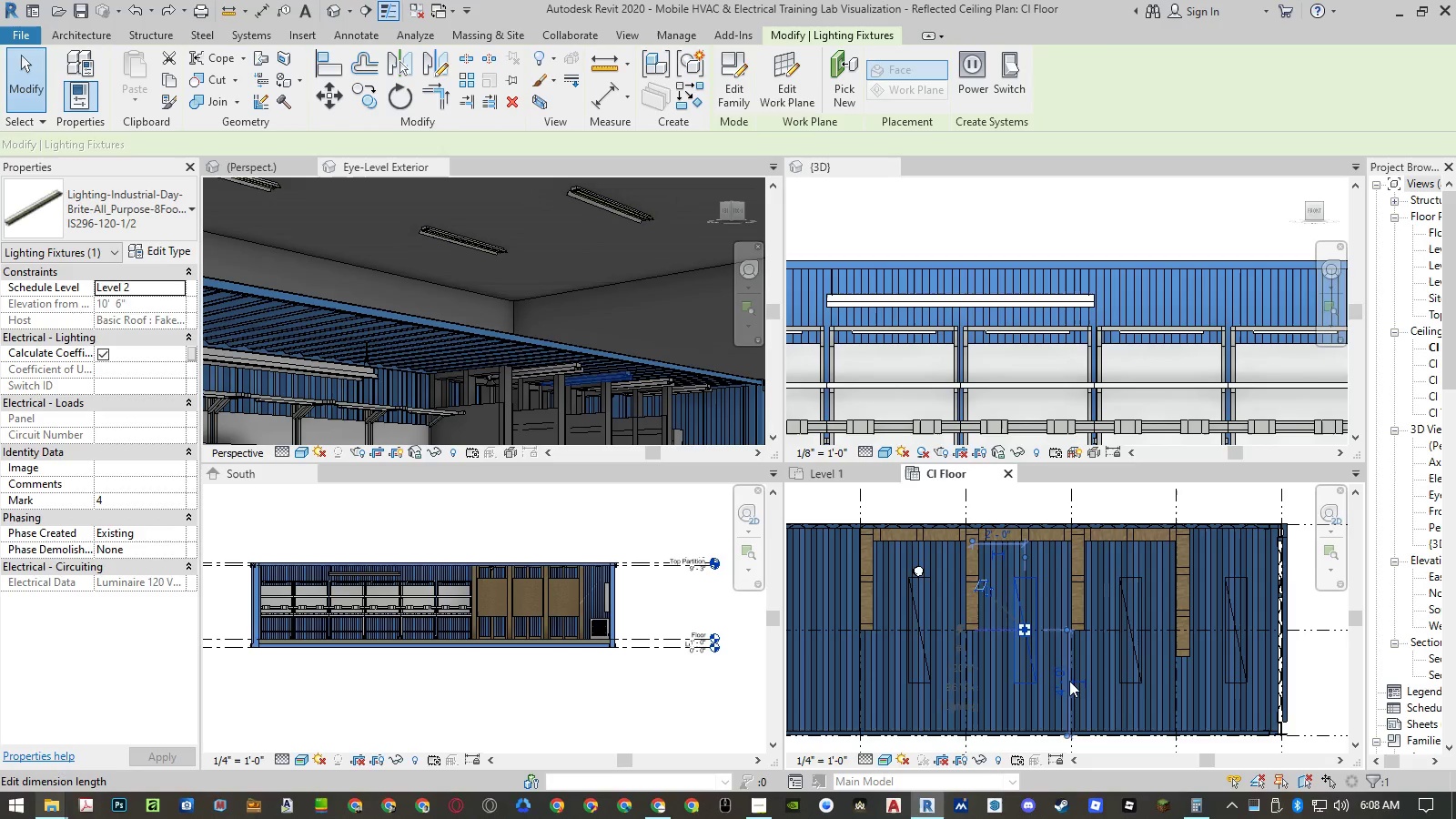 
scroll: coordinate [1129, 665], scroll_direction: down, amount: 8.0
 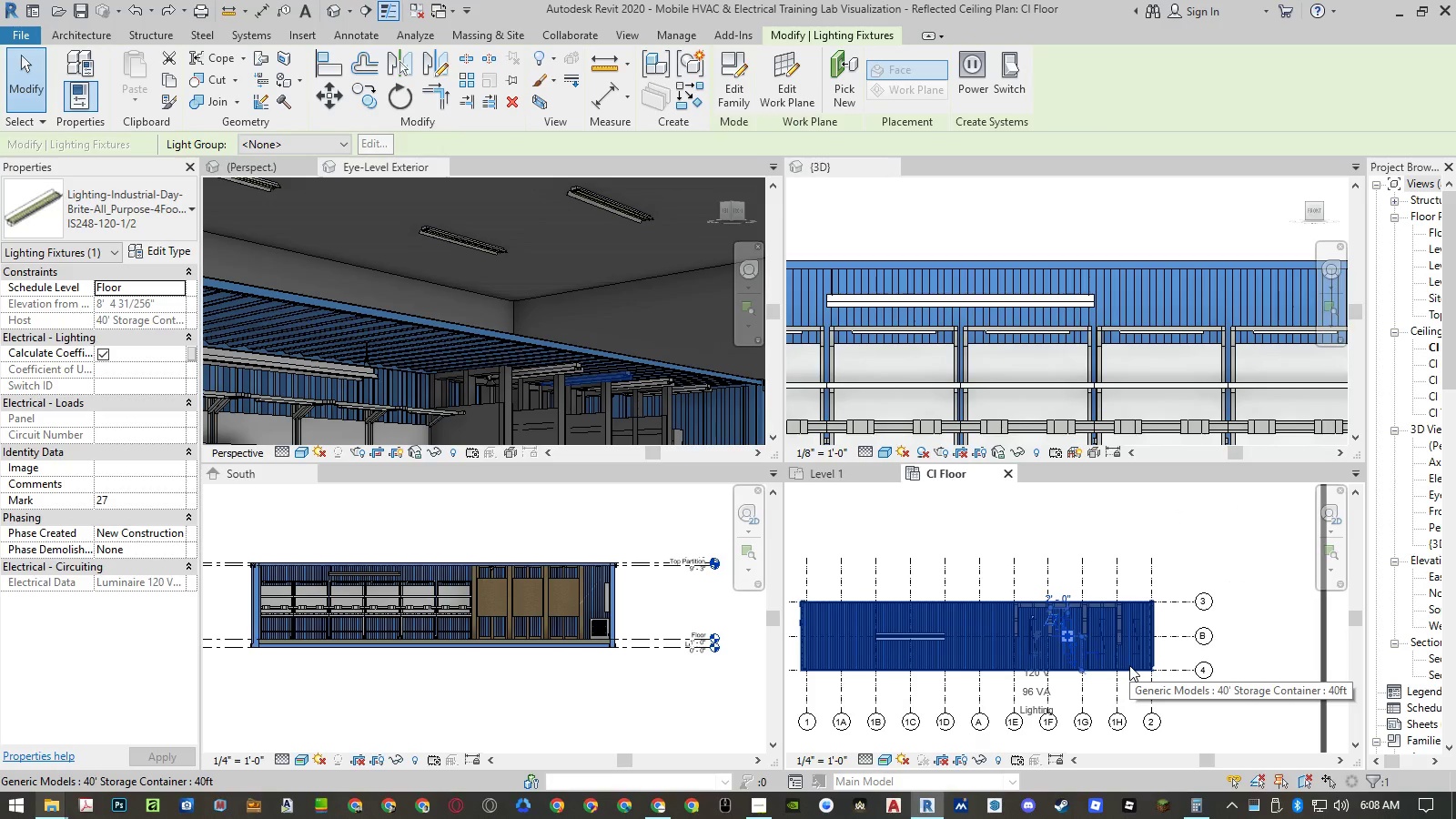 
scroll: coordinate [1057, 600], scroll_direction: up, amount: 6.0
 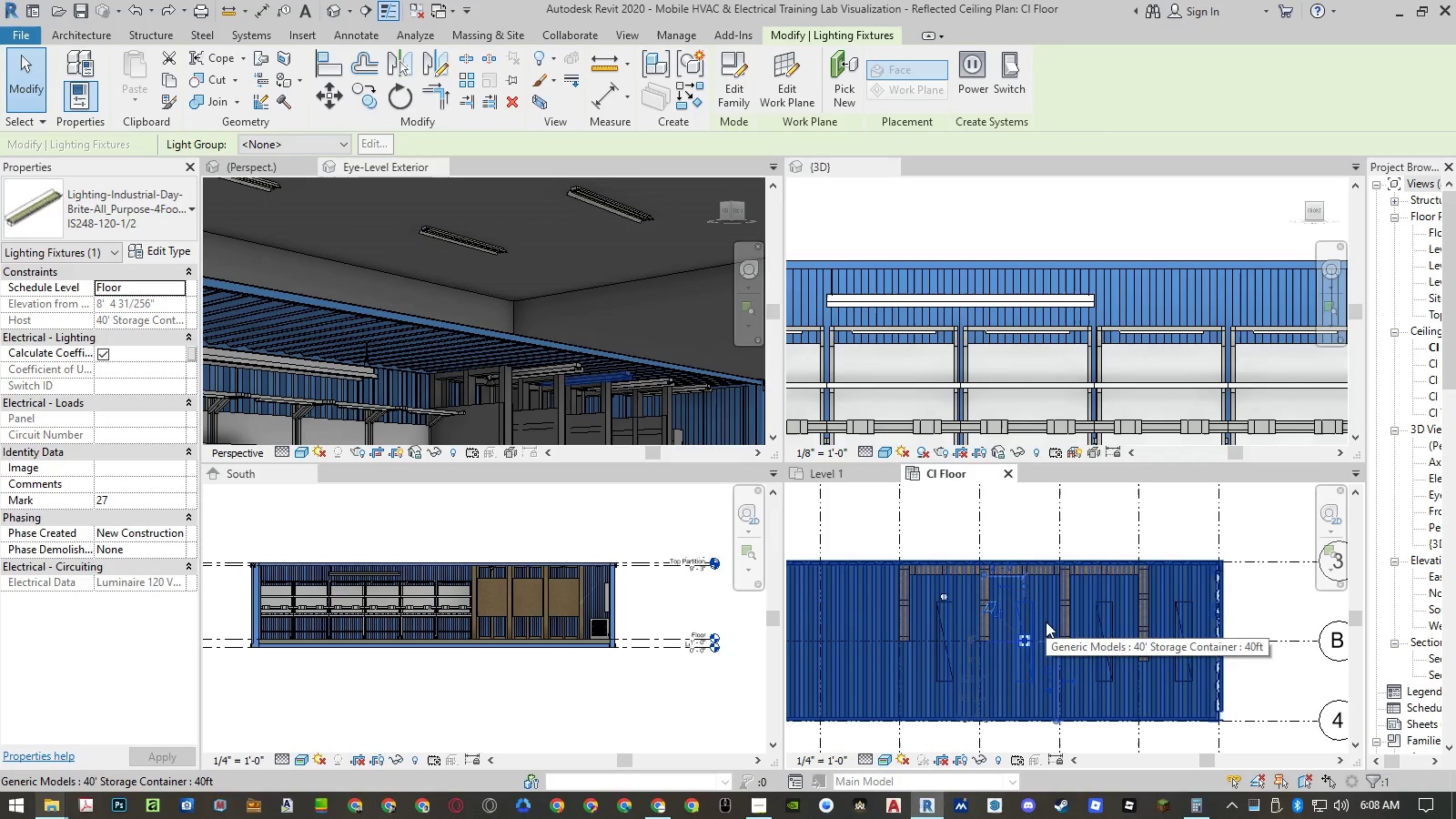 
type(co )
 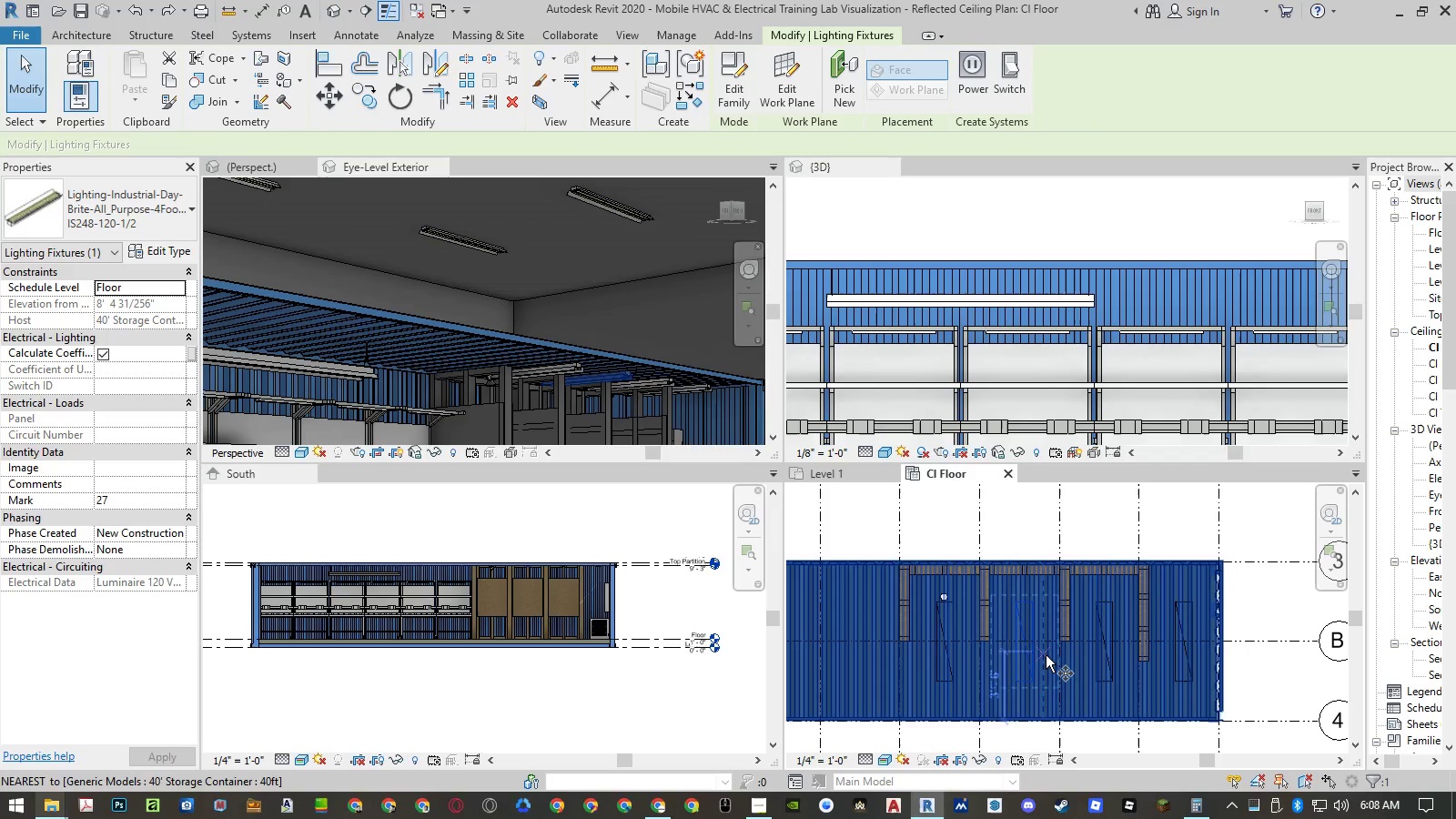 
scroll: coordinate [1046, 655], scroll_direction: up, amount: 5.0
 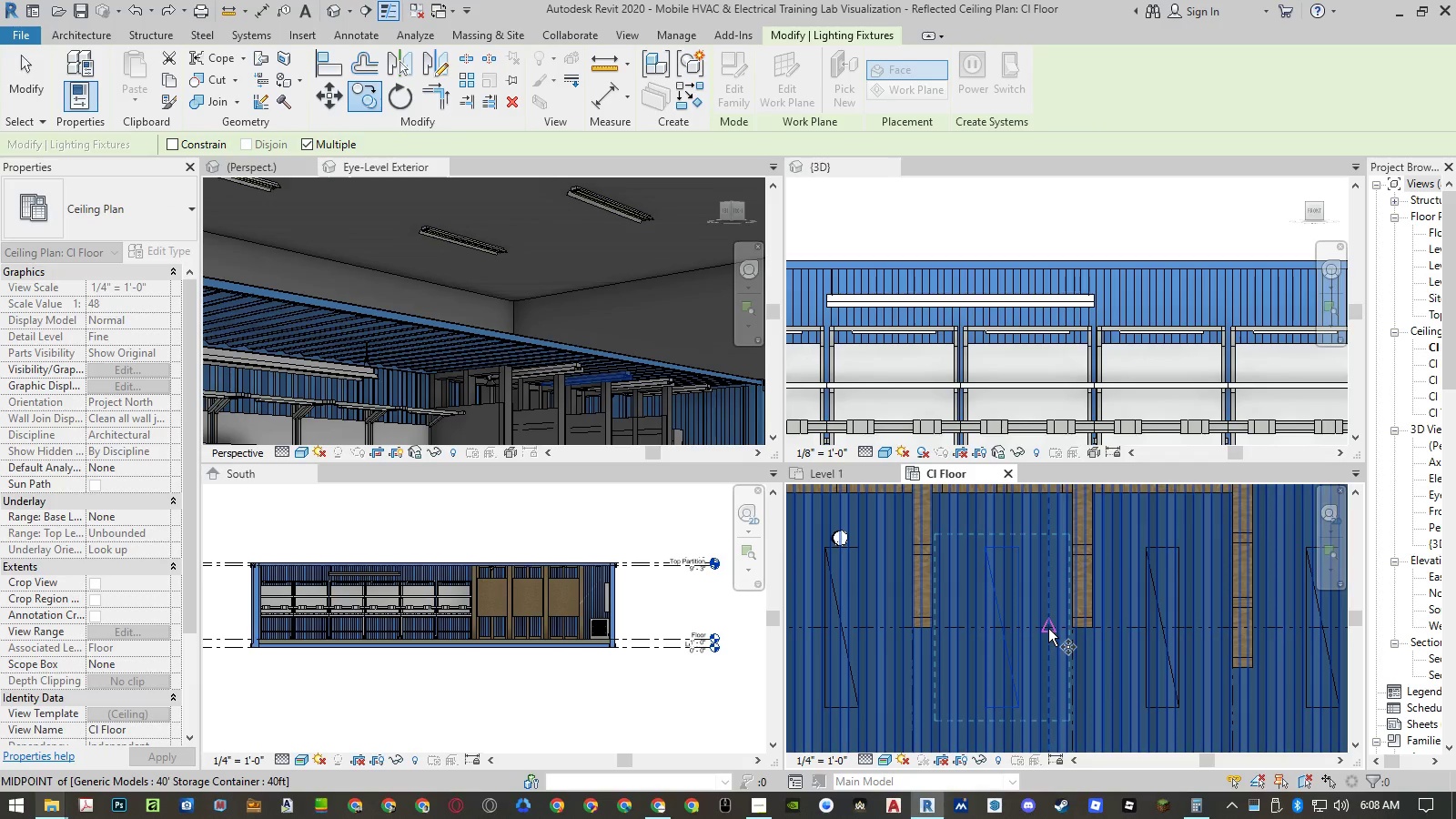 
left_click([1048, 629])
 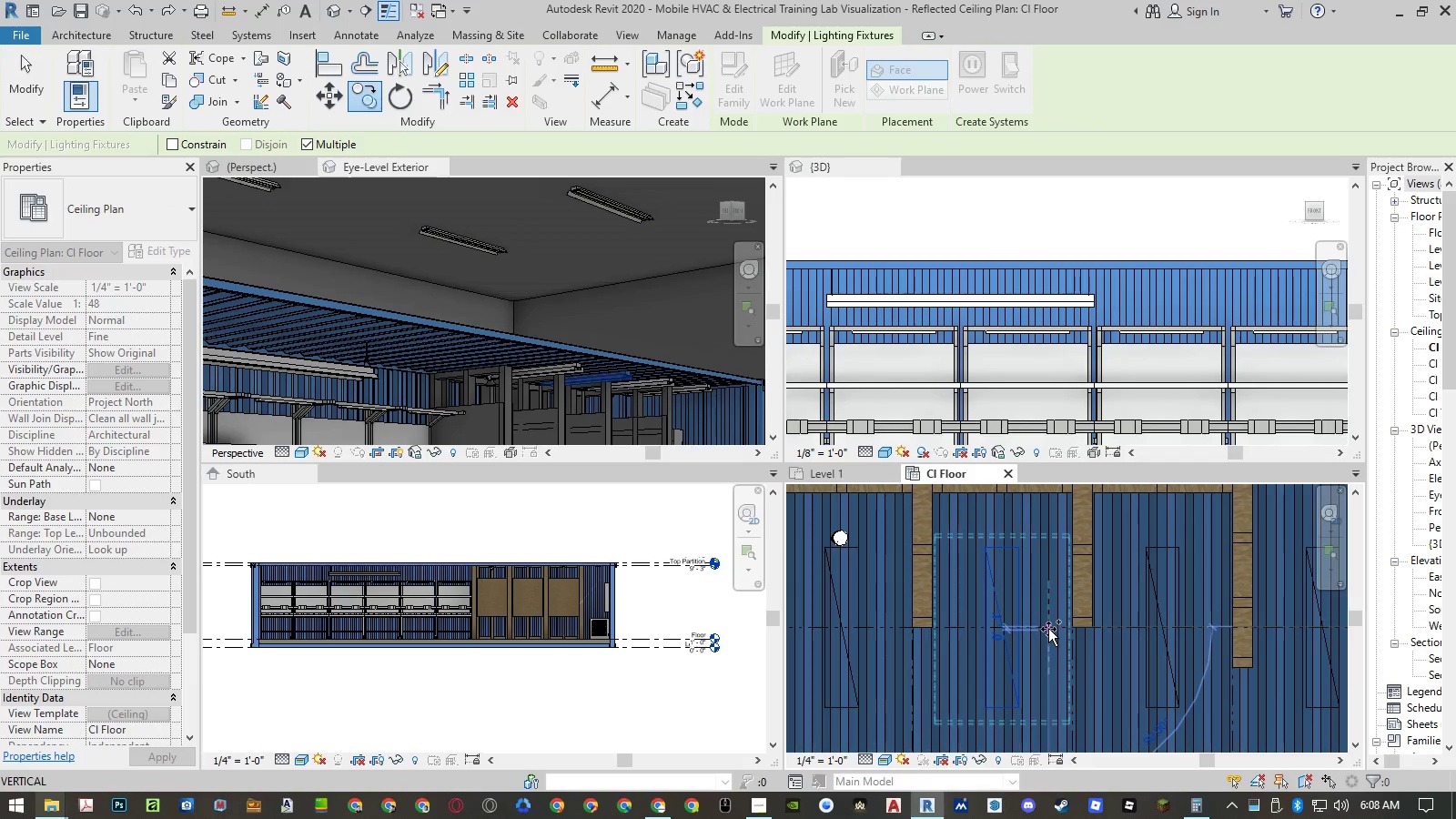 
scroll: coordinate [1048, 629], scroll_direction: down, amount: 2.0
 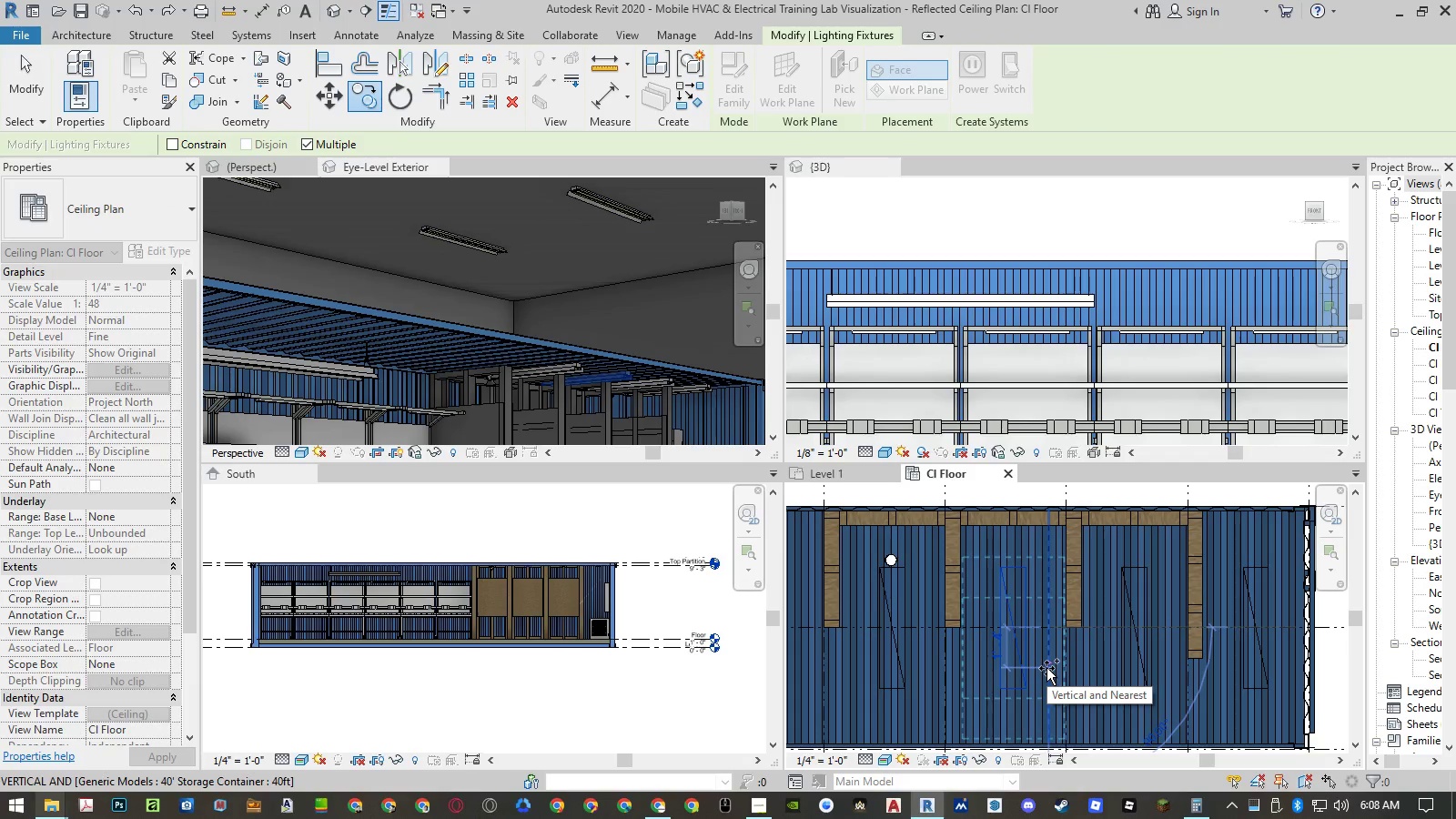 
key(Numpad2)
 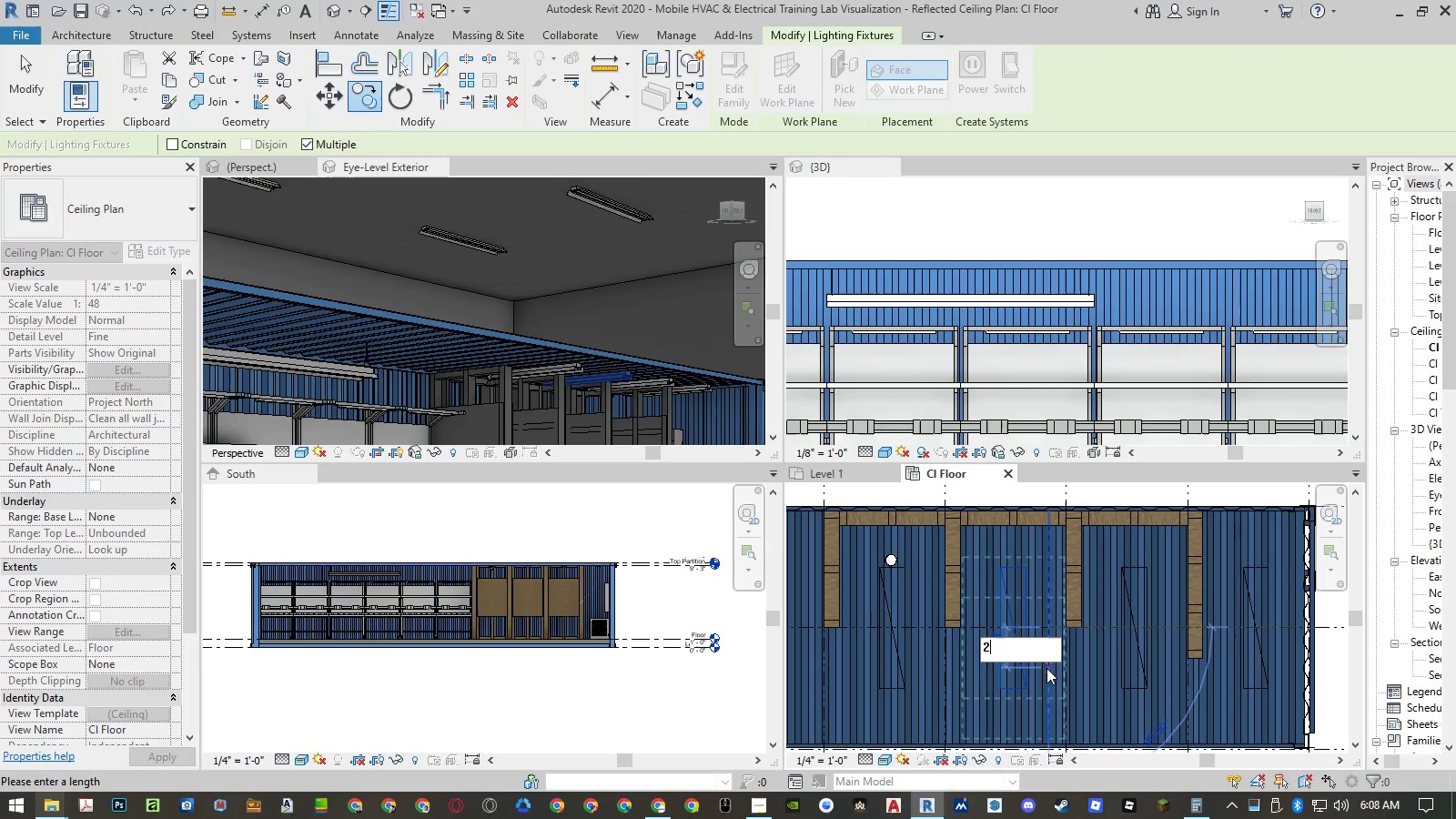 
key(NumpadEnter)
 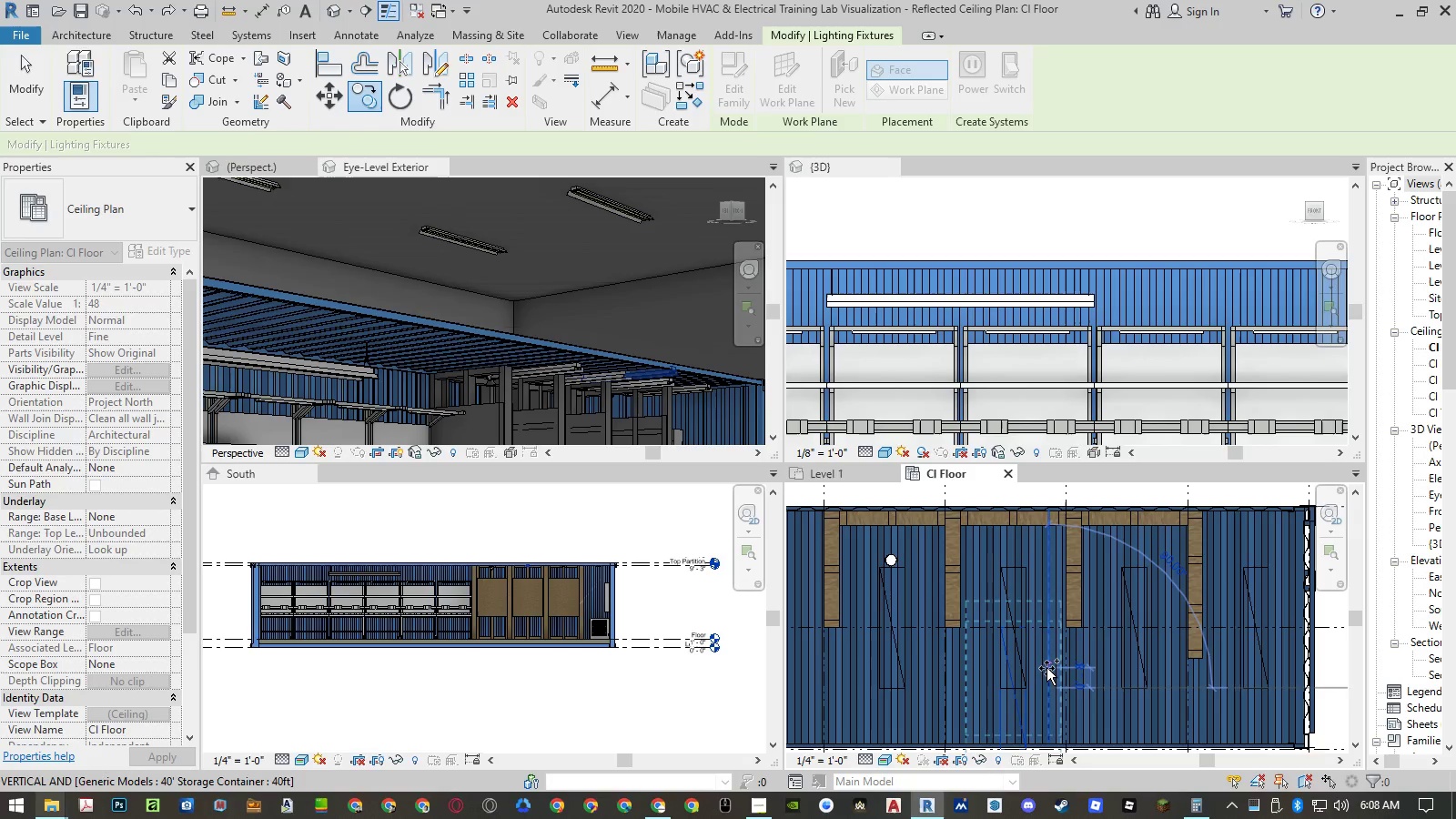 
key(Escape)
 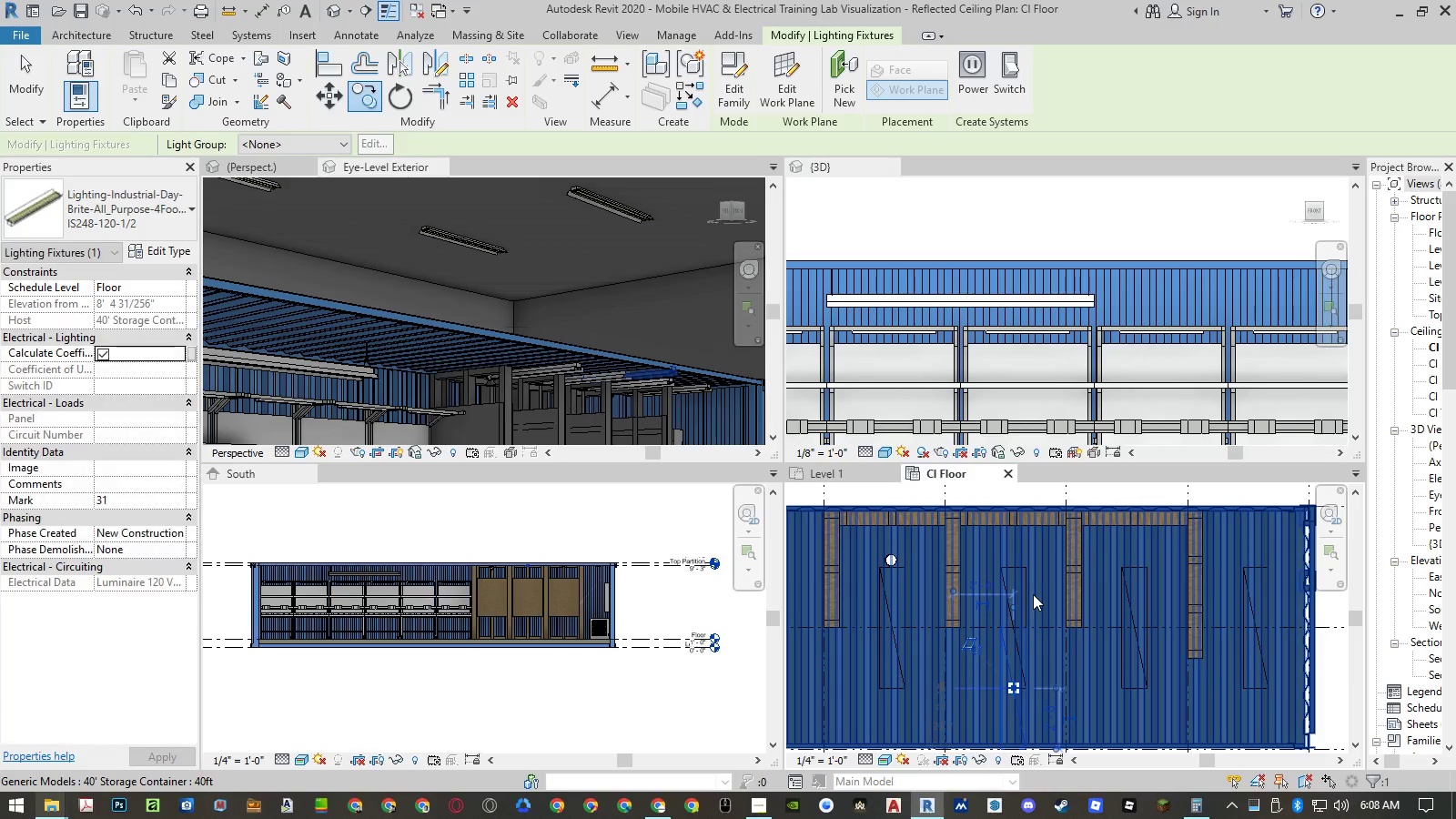 
key(Space)
 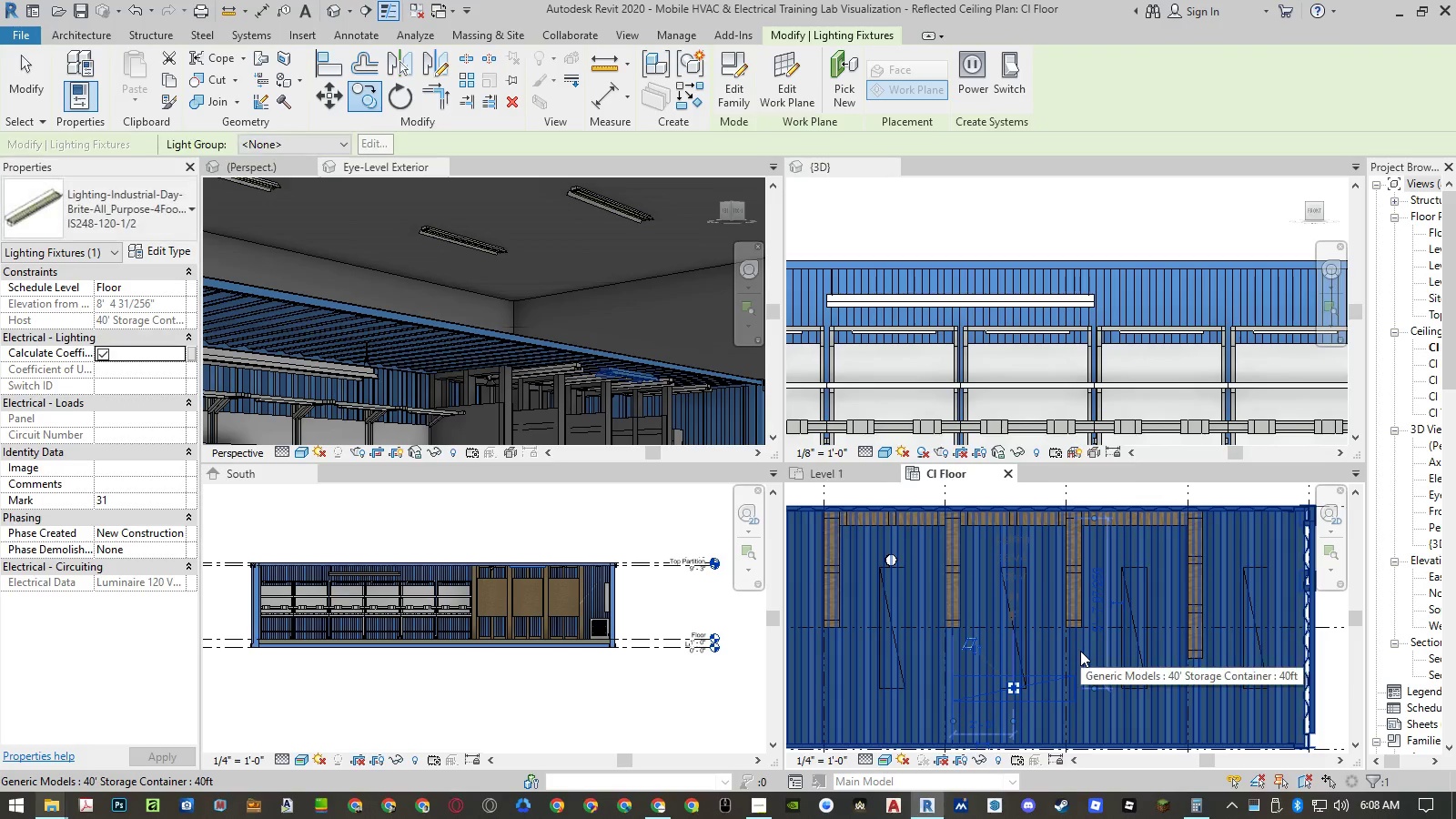 
key(Escape)
 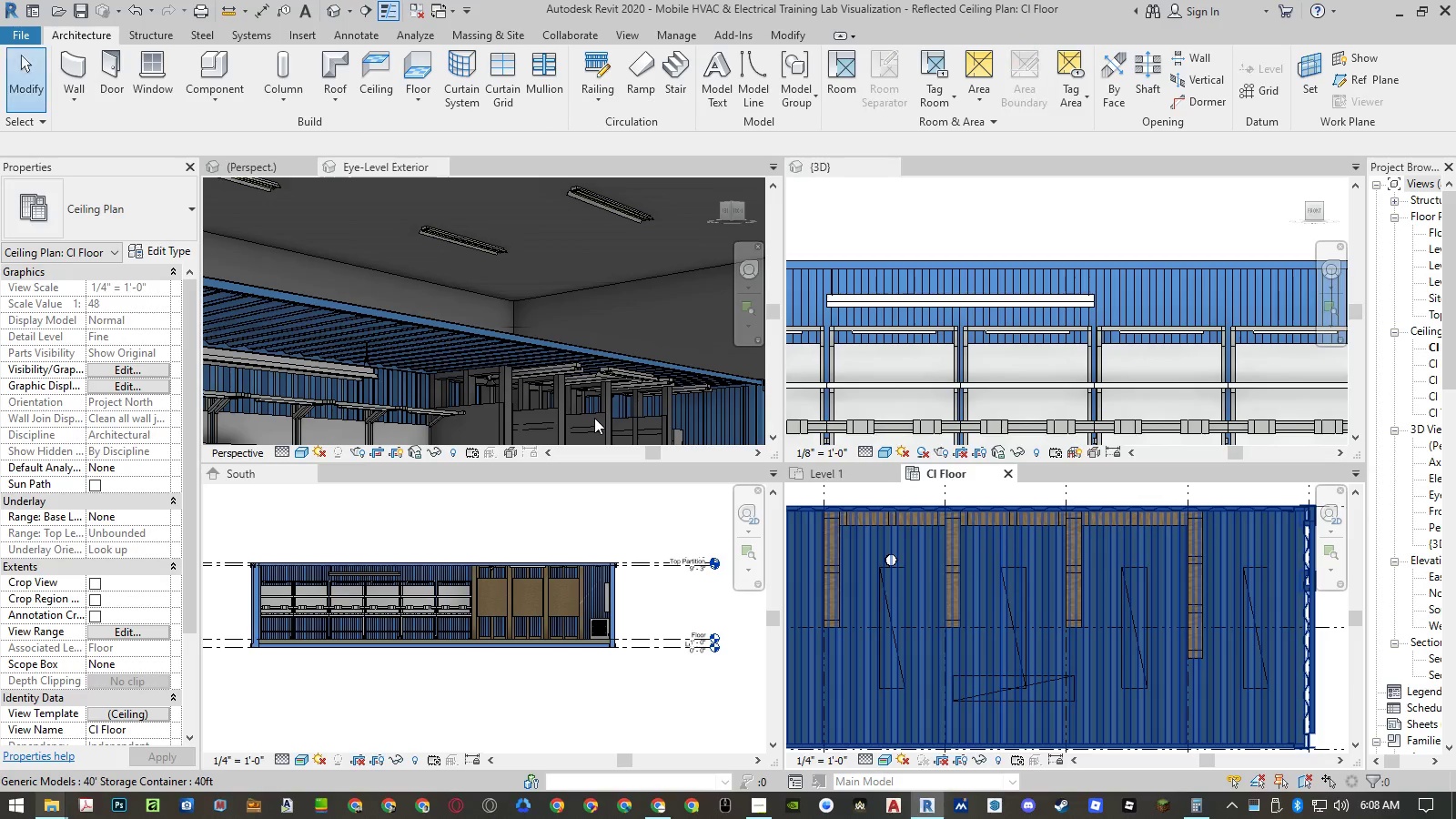 
scroll: coordinate [518, 582], scroll_direction: up, amount: 3.0
 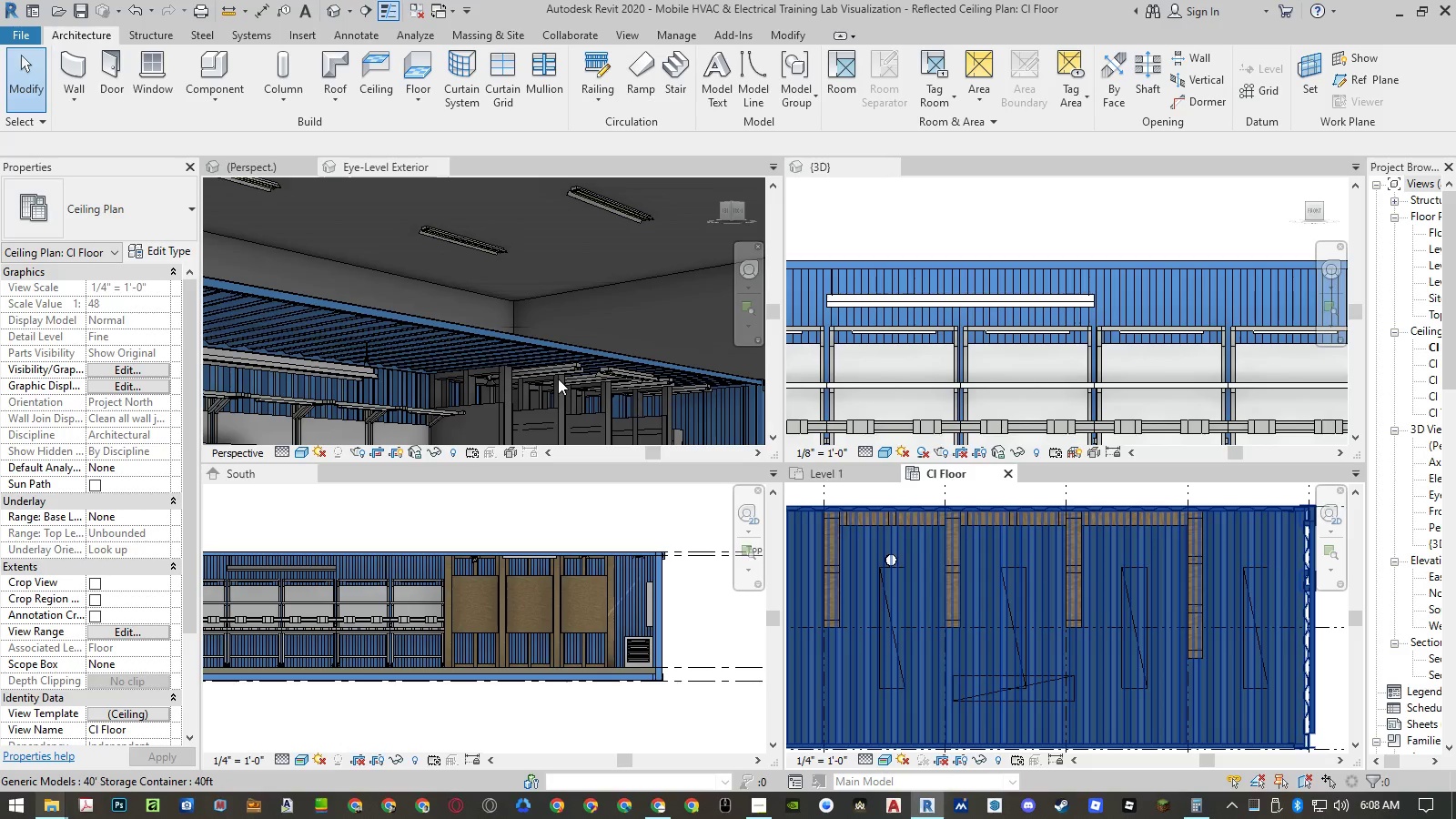 
wait(10.51)
 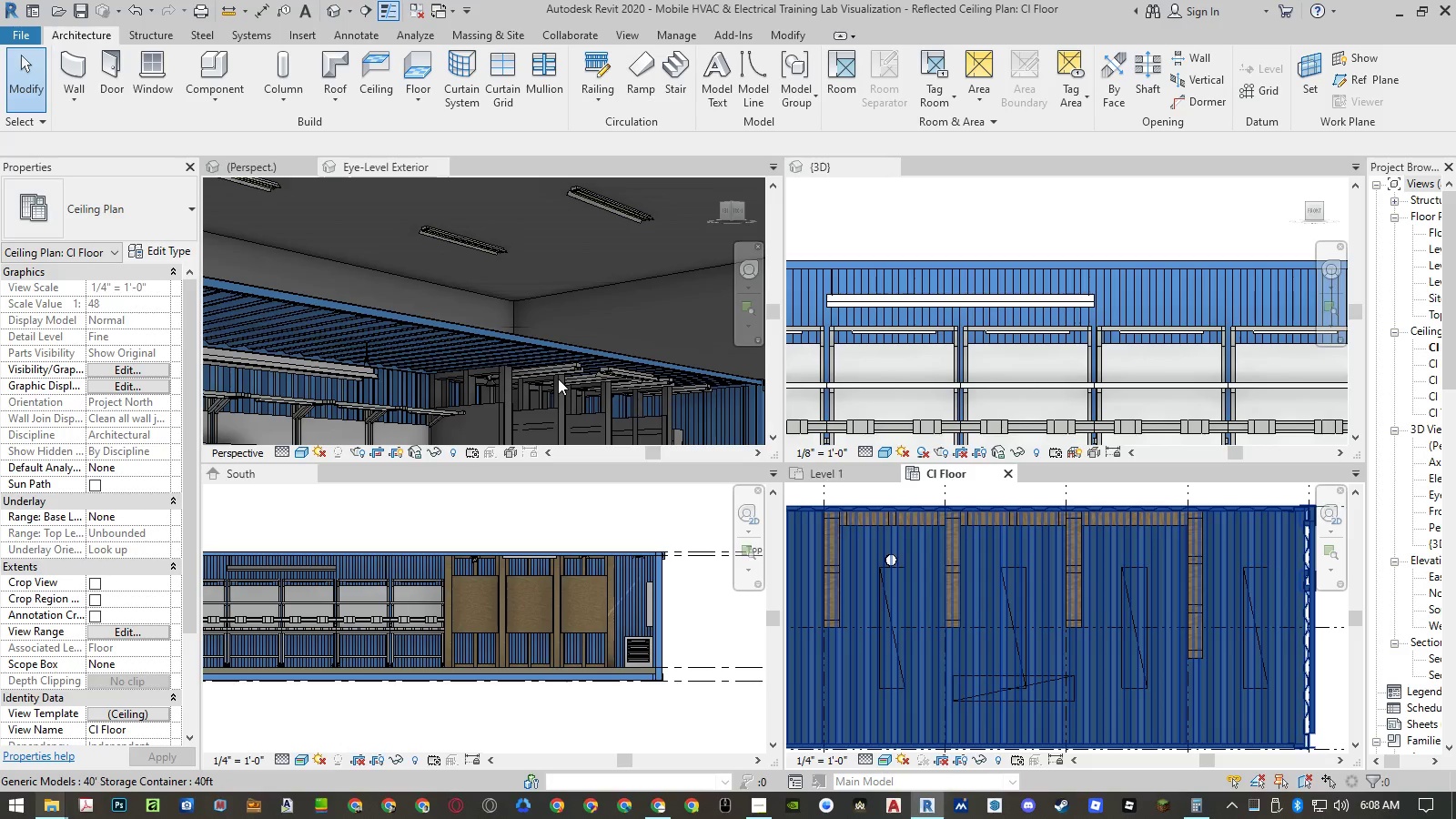 
left_click([564, 370])
 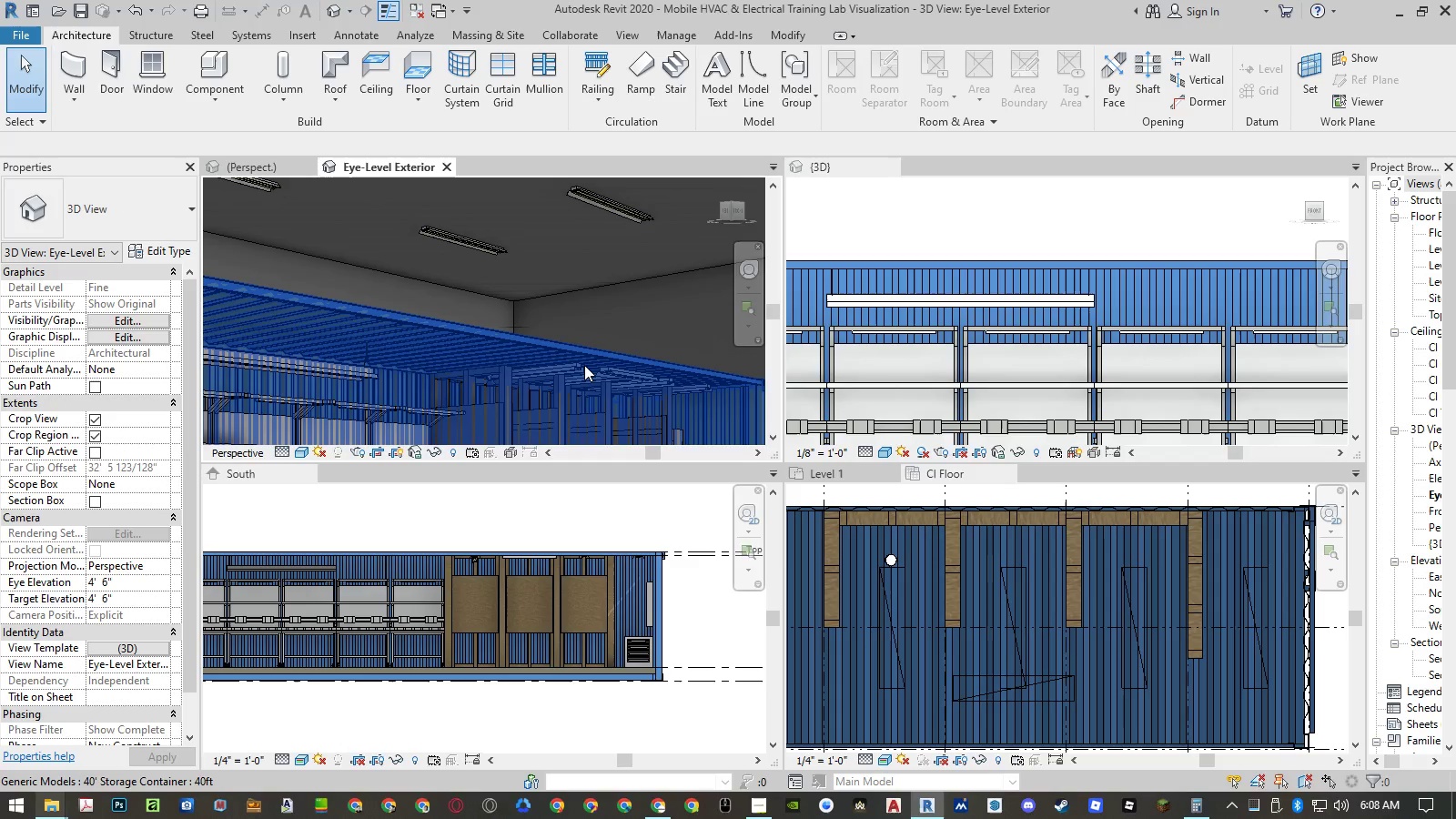 
scroll: coordinate [584, 365], scroll_direction: up, amount: 4.0
 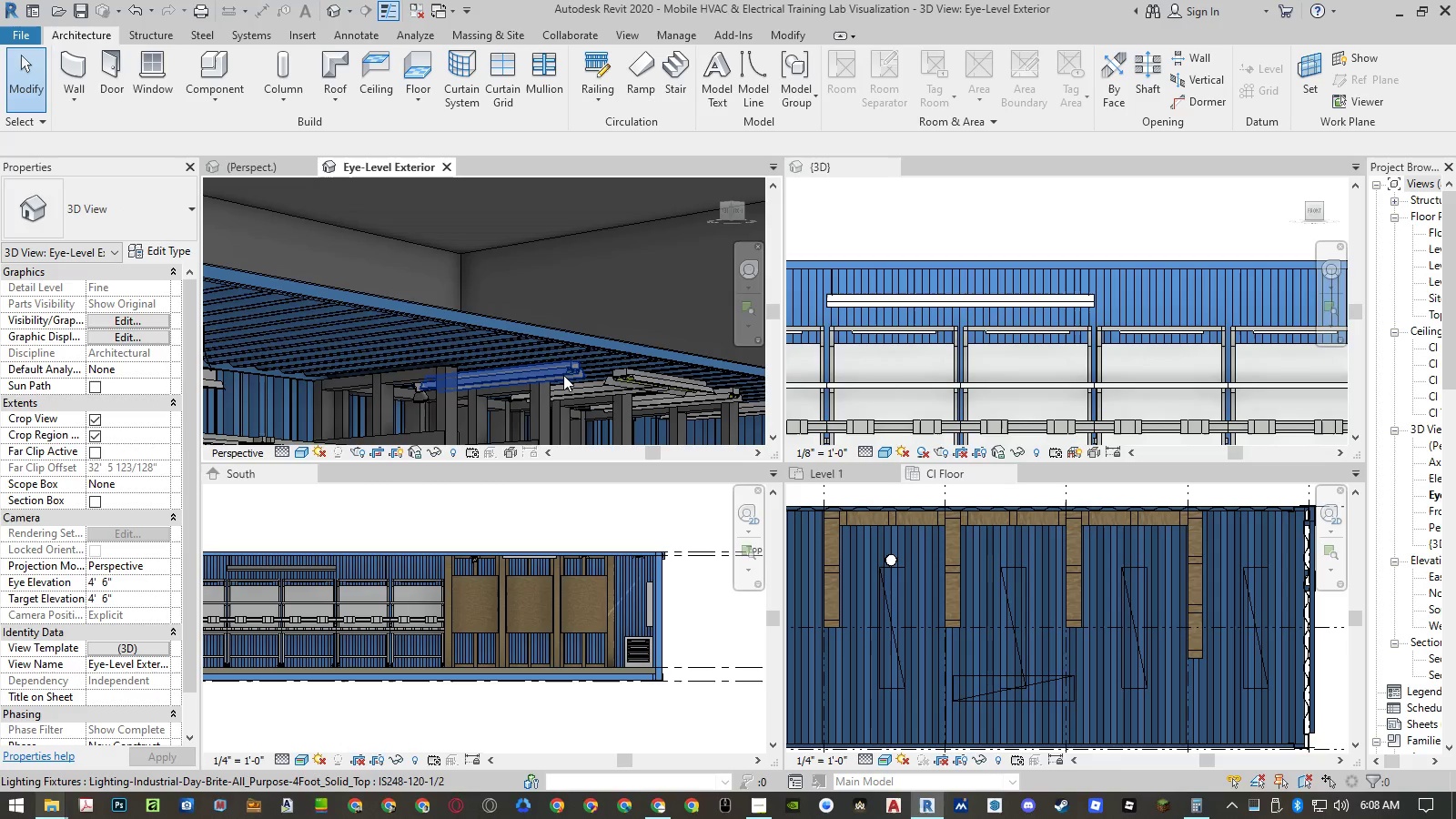 
left_click([563, 375])
 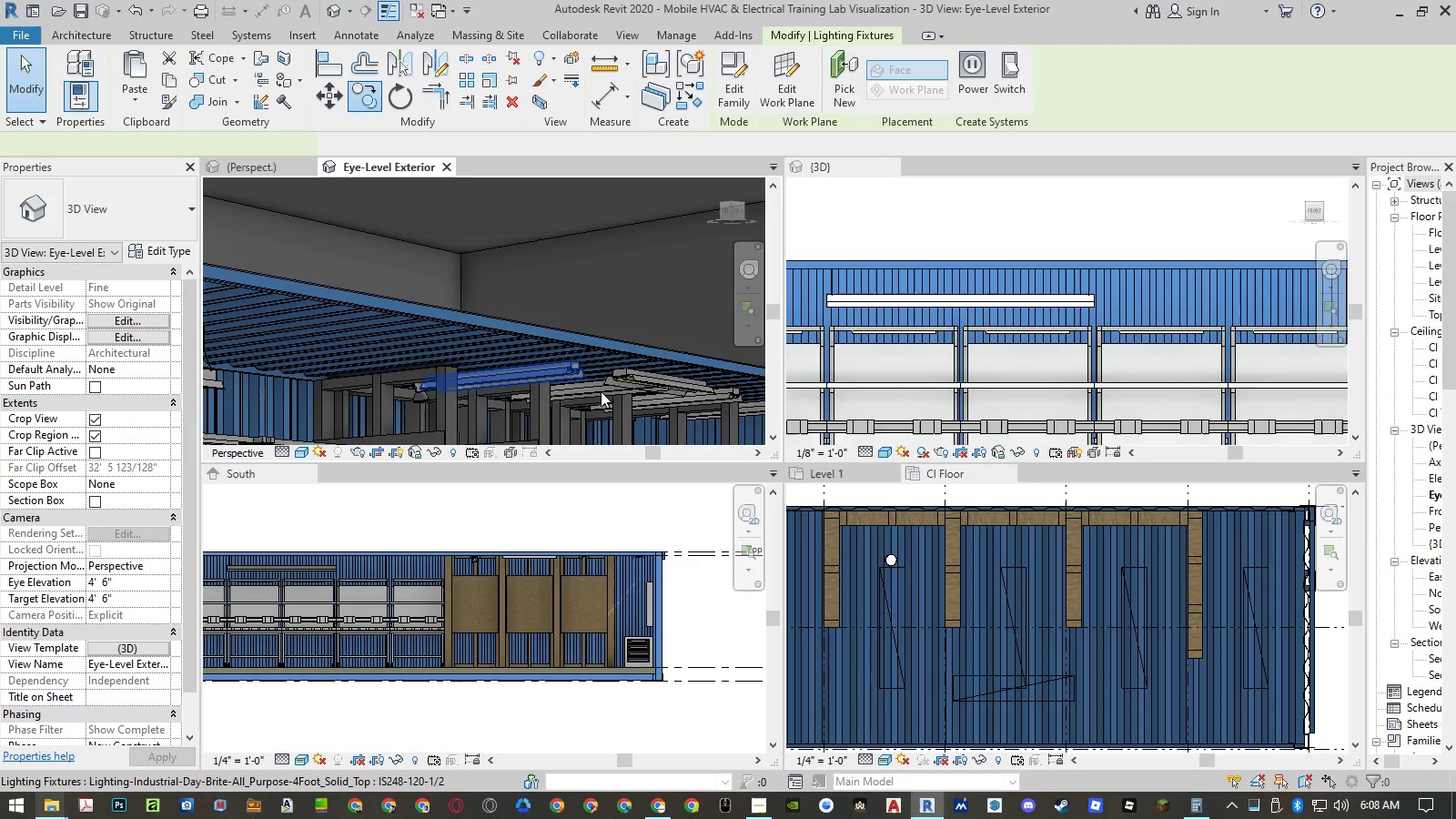 
hold_key(key=ControlLeft, duration=0.94)
left_click([601, 391])
 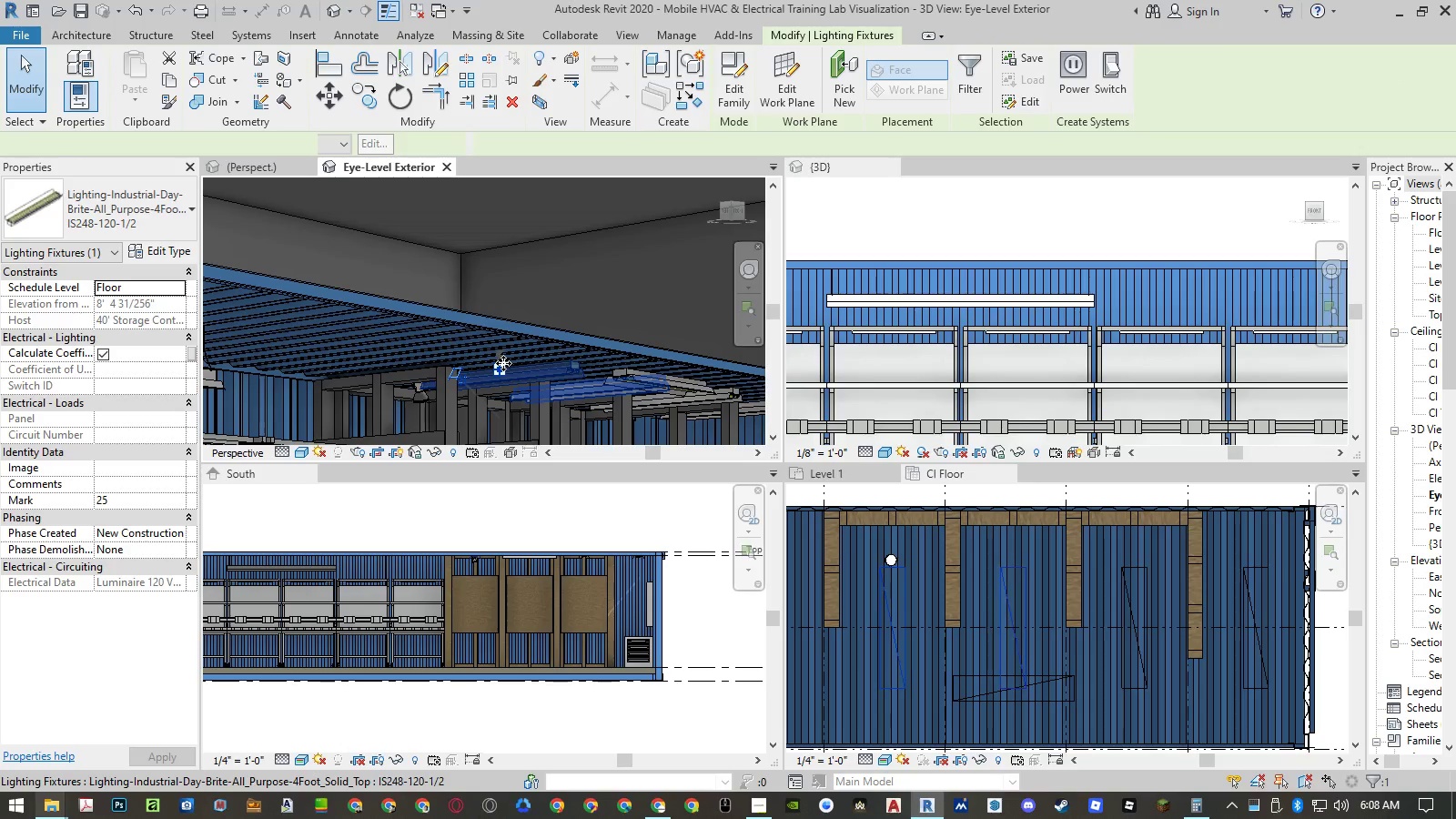 
hold_key(key=ControlLeft, duration=1.17)
left_click([732, 396])
 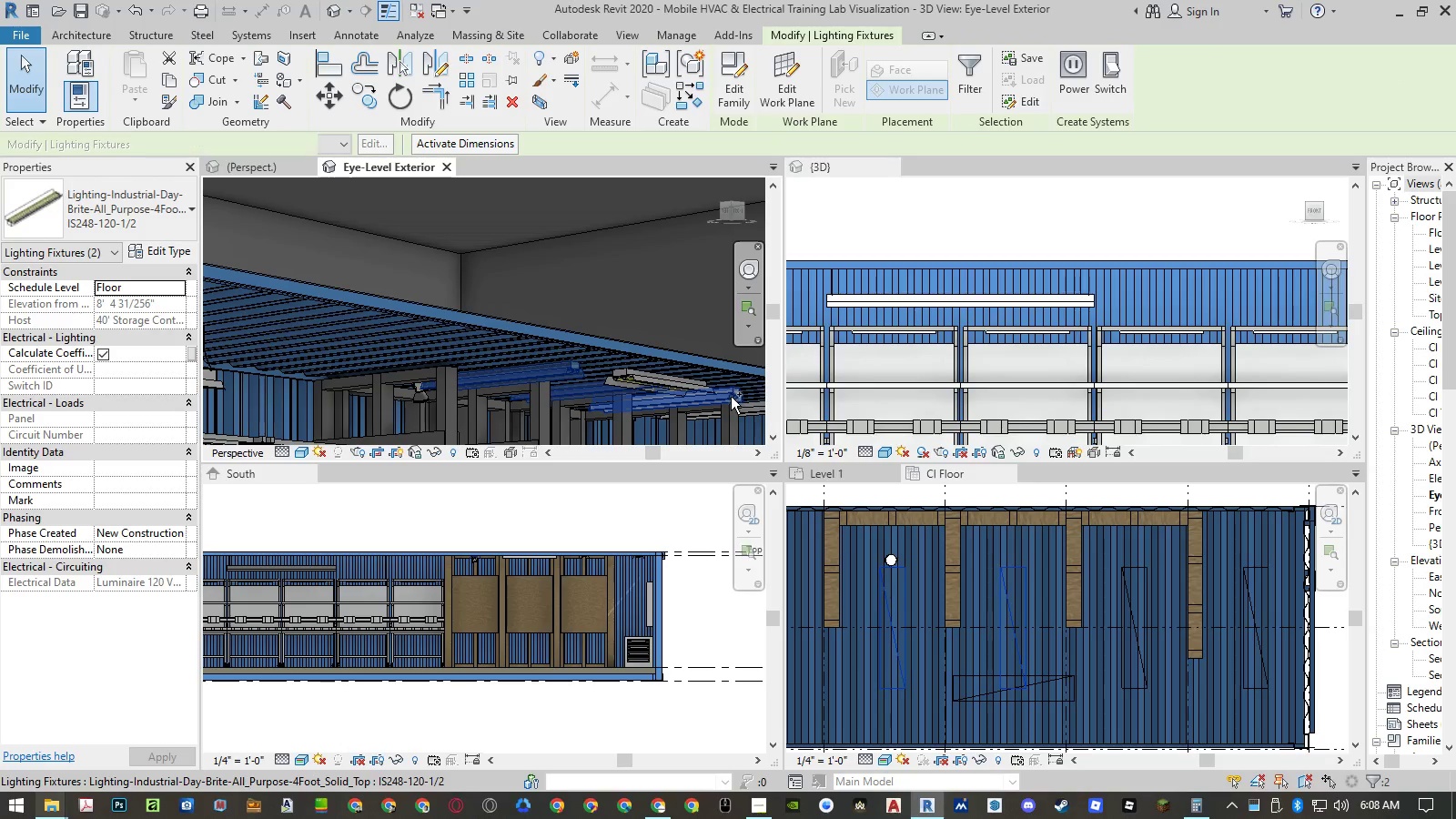 
key(Delete)
 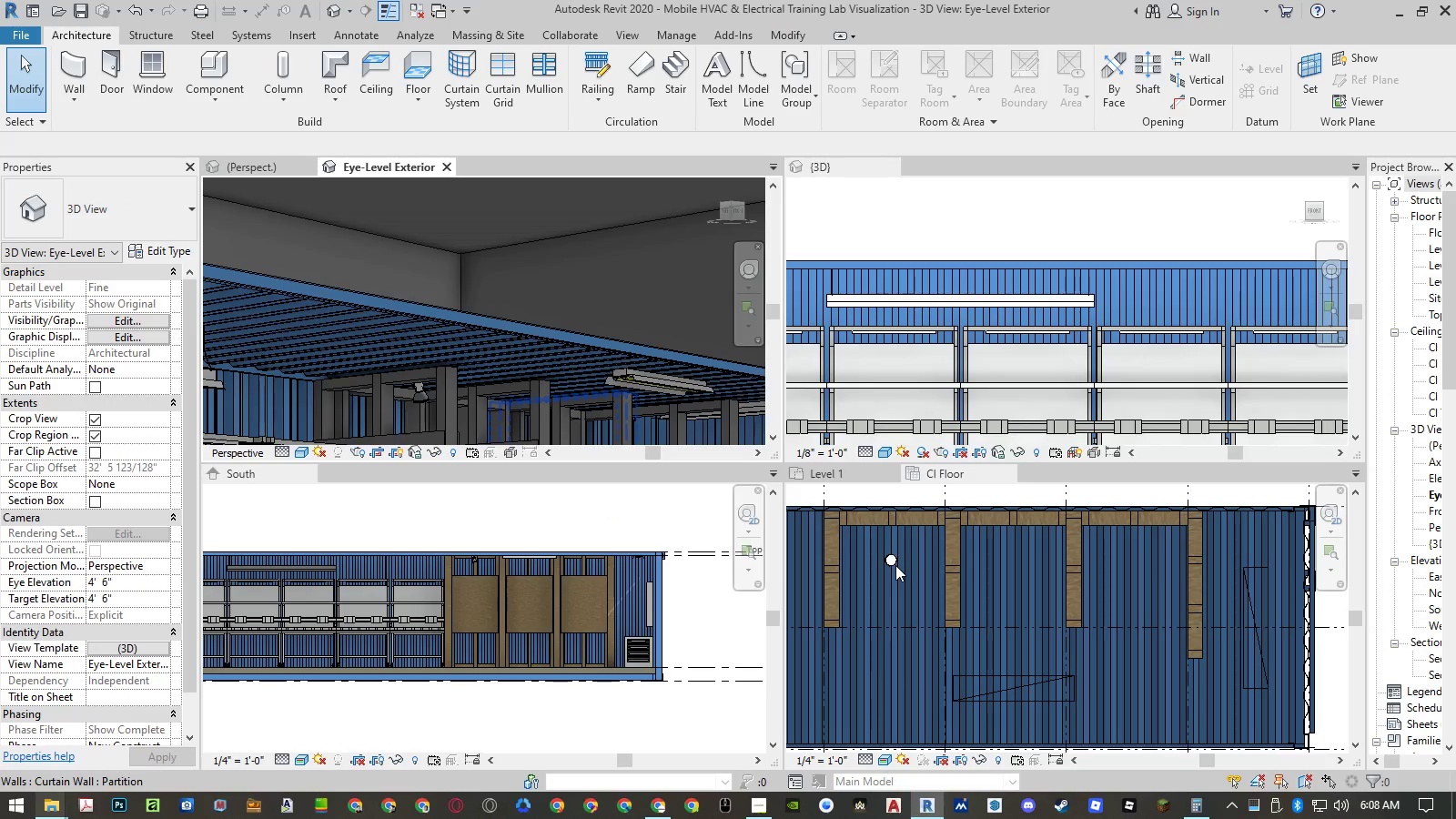 
wait(5.48)
 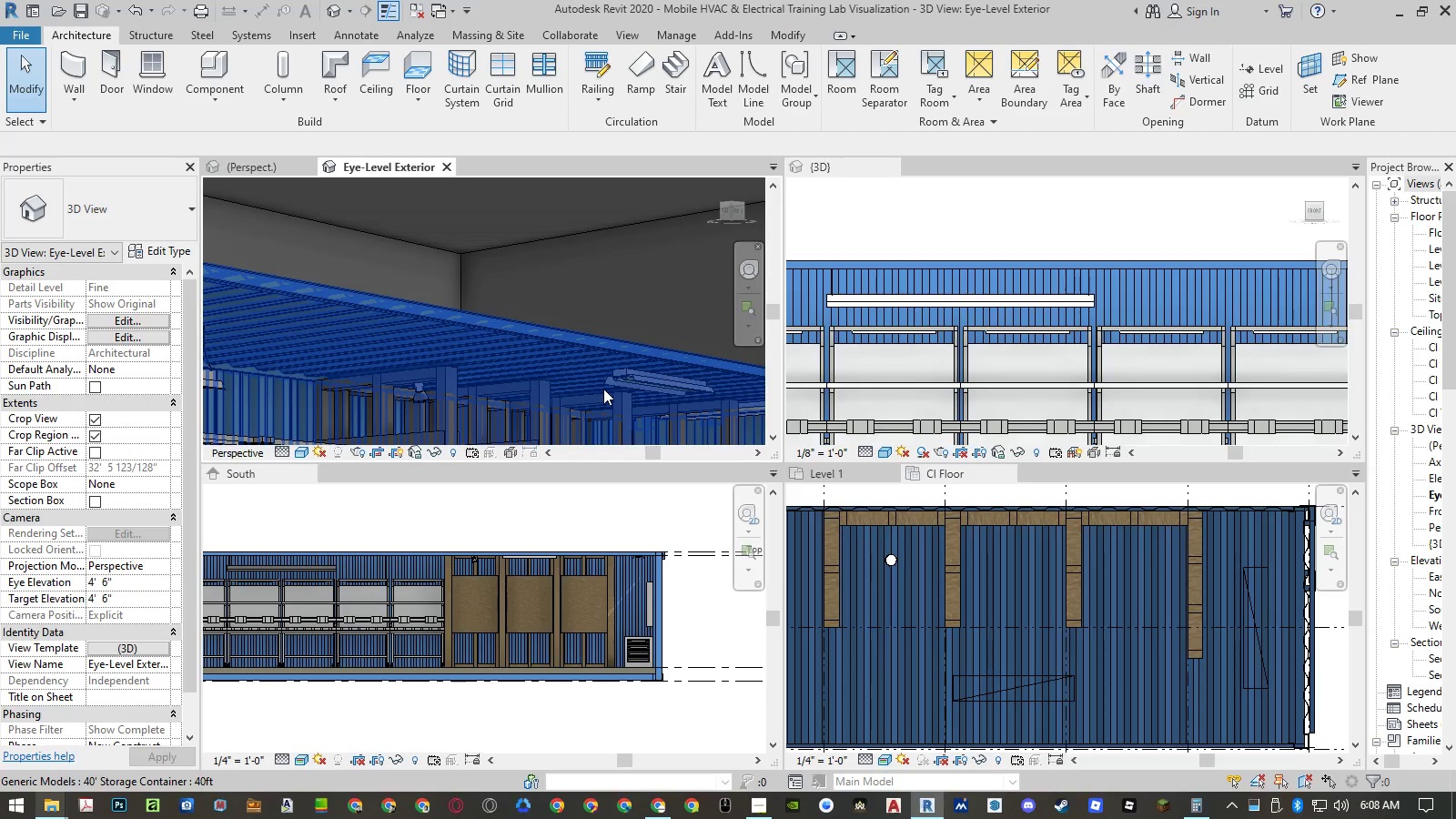 
left_click([902, 630])
 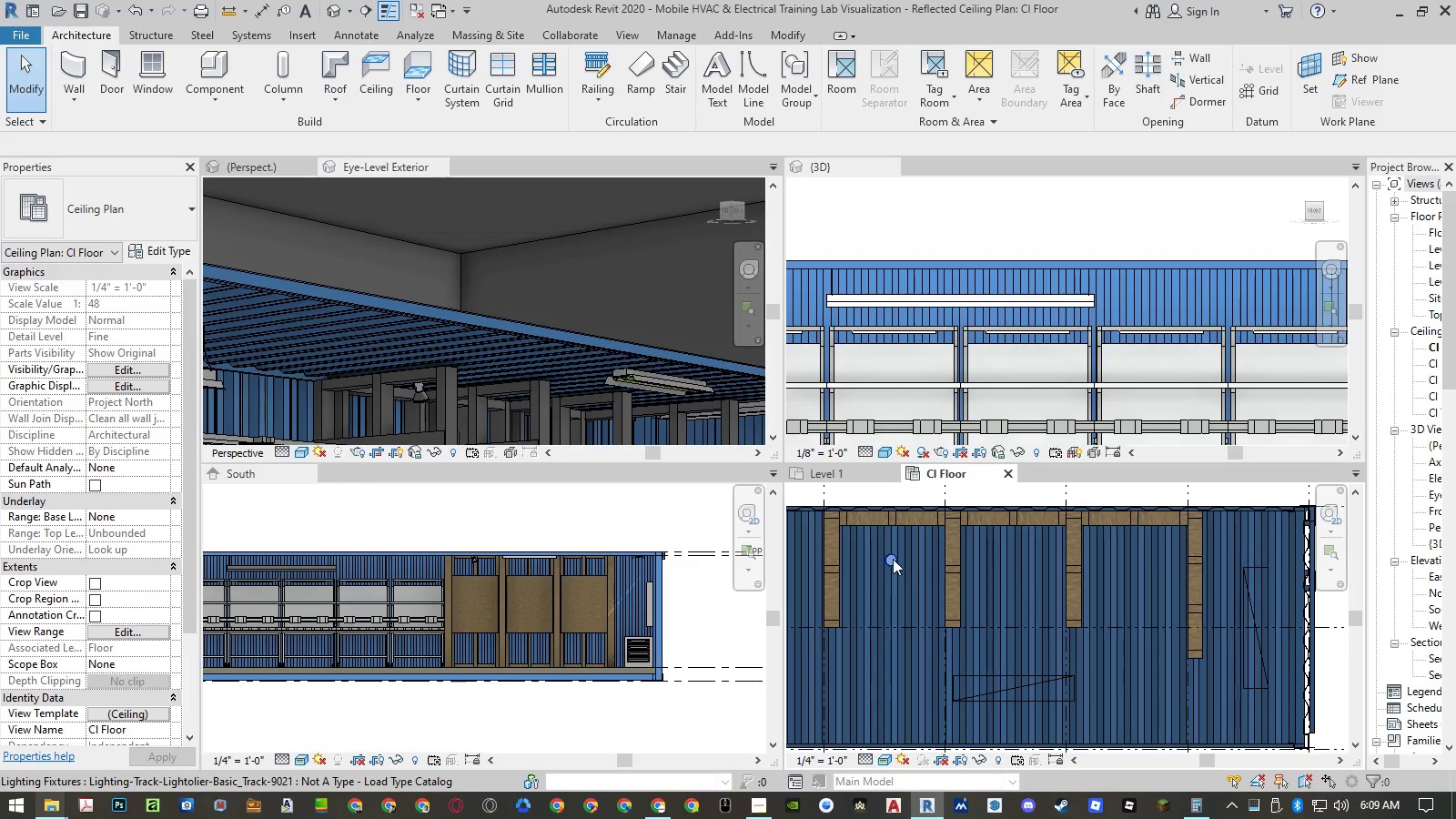 
scroll: coordinate [460, 550], scroll_direction: up, amount: 19.0
 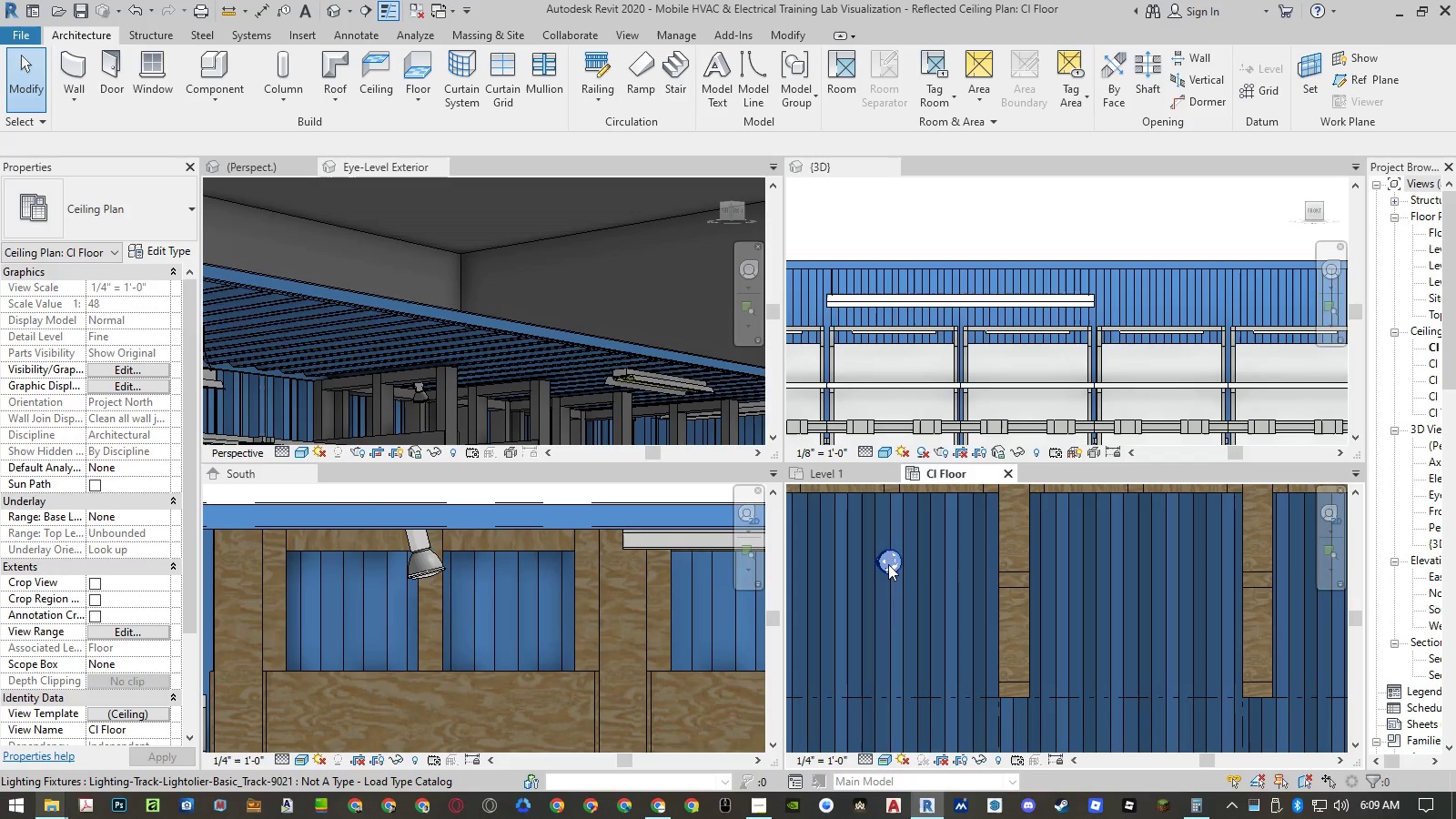 
left_click([898, 557])
 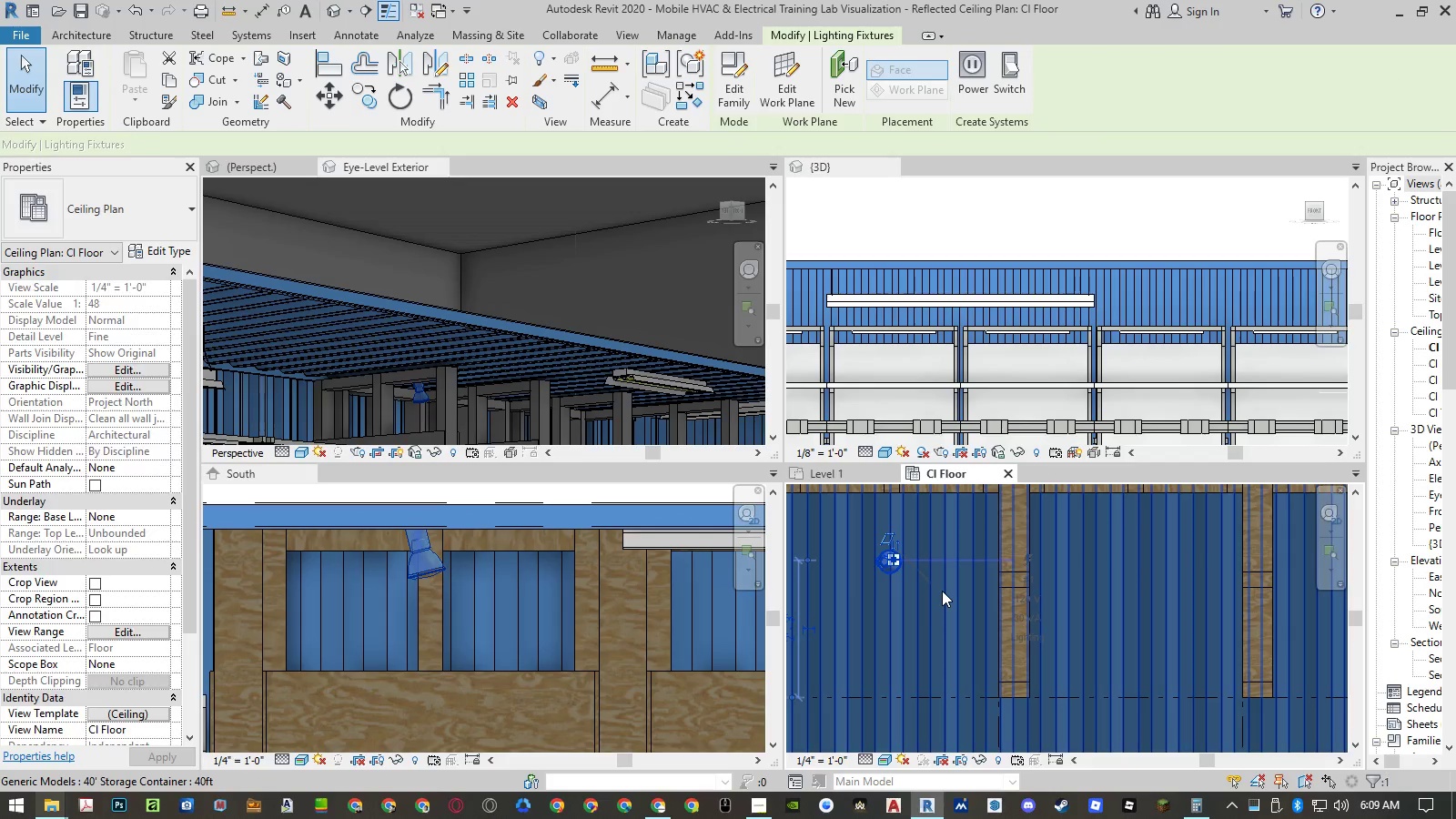 
type(    cs)
 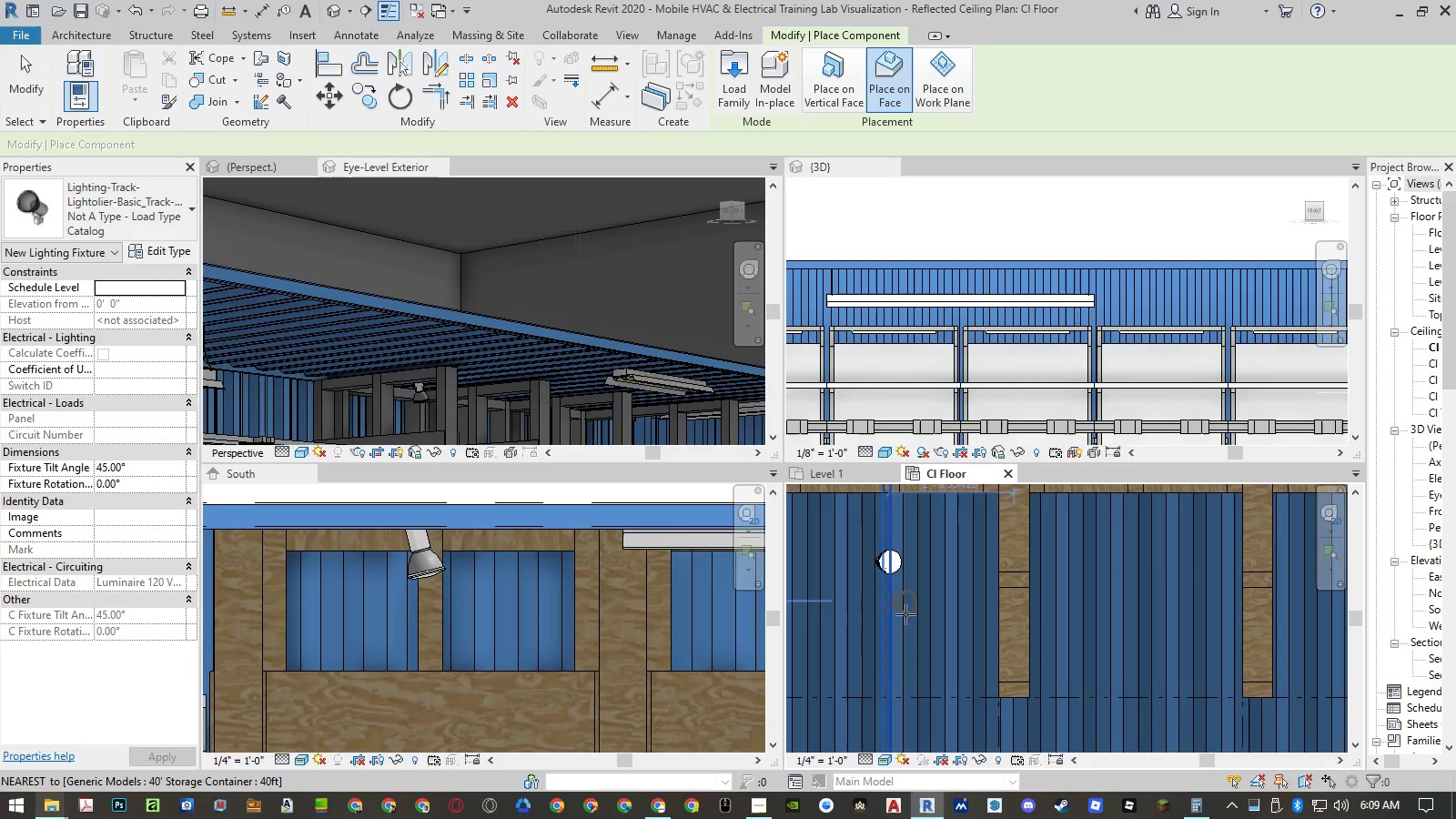 
wait(5.45)
 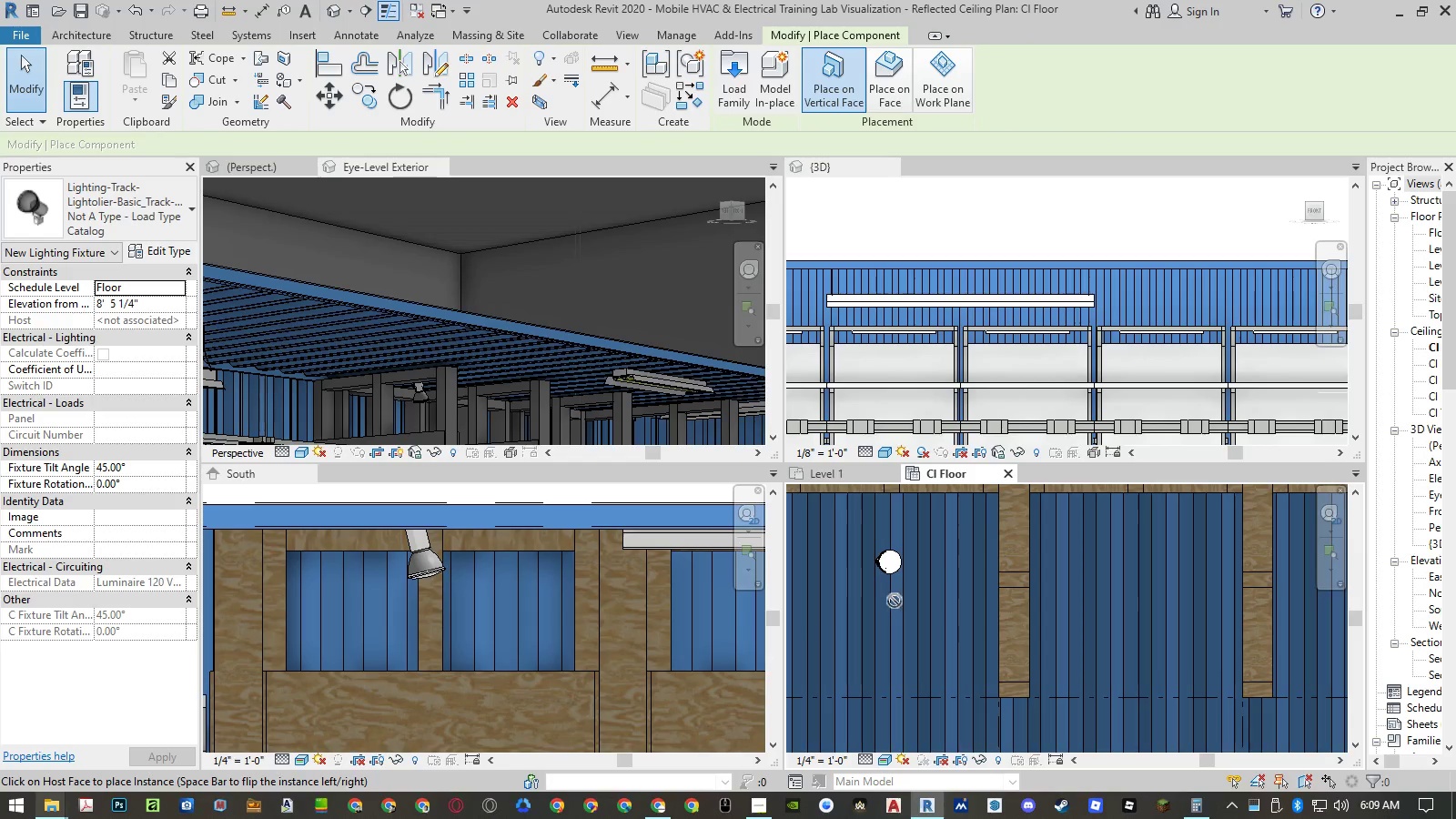 
left_click([834, 86])
 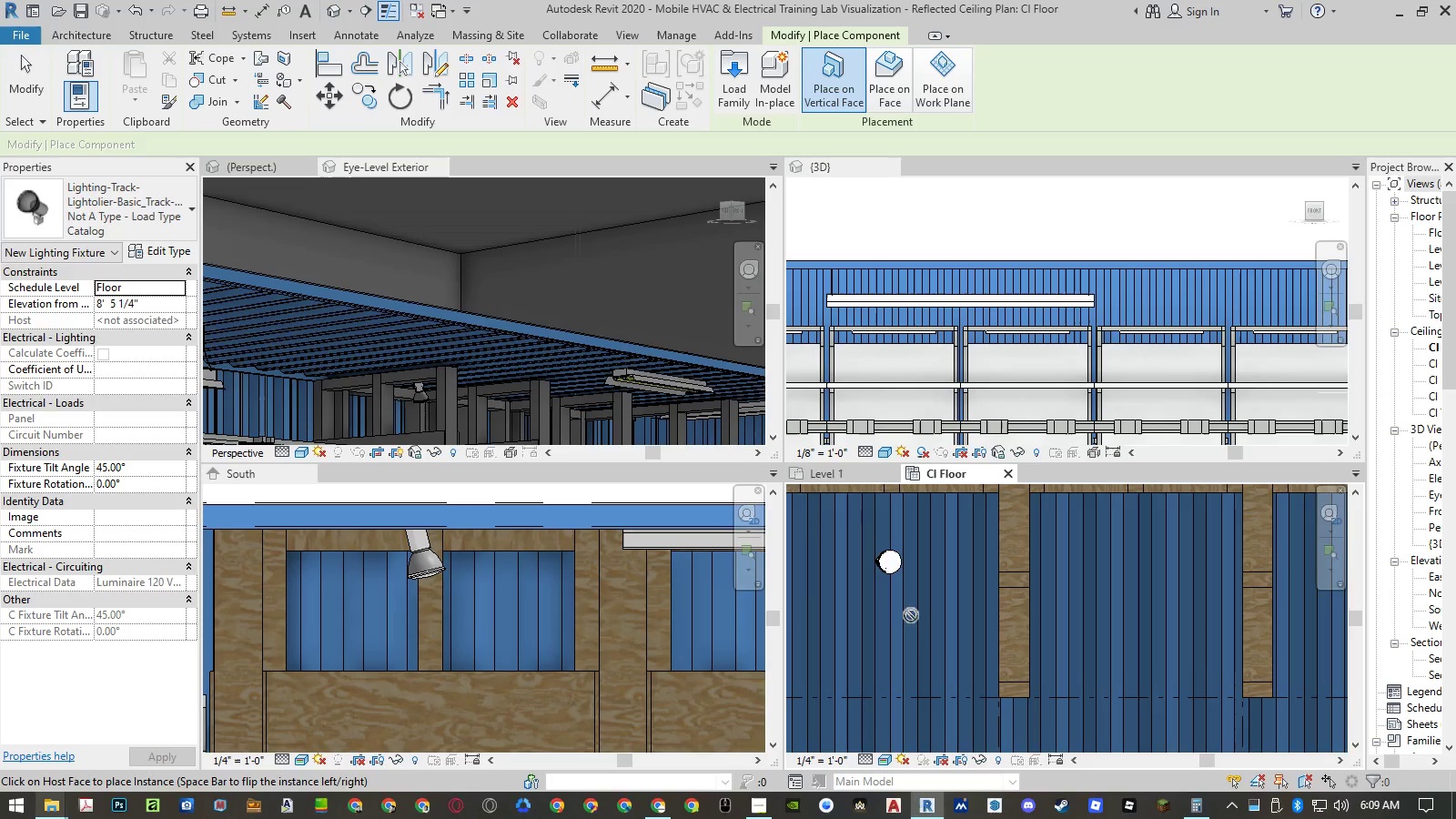 
left_click([849, 617])
 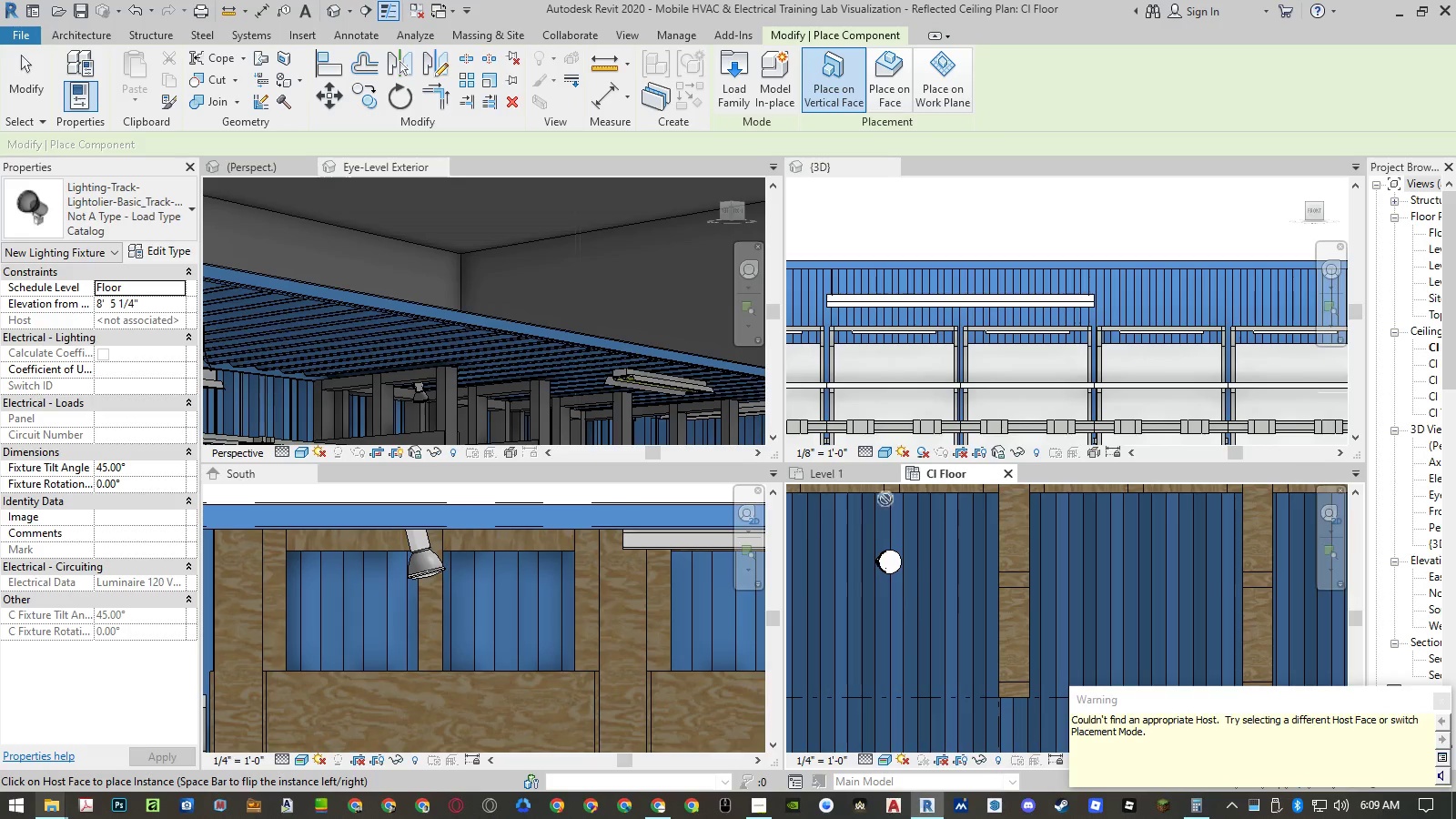 
left_click([876, 80])
 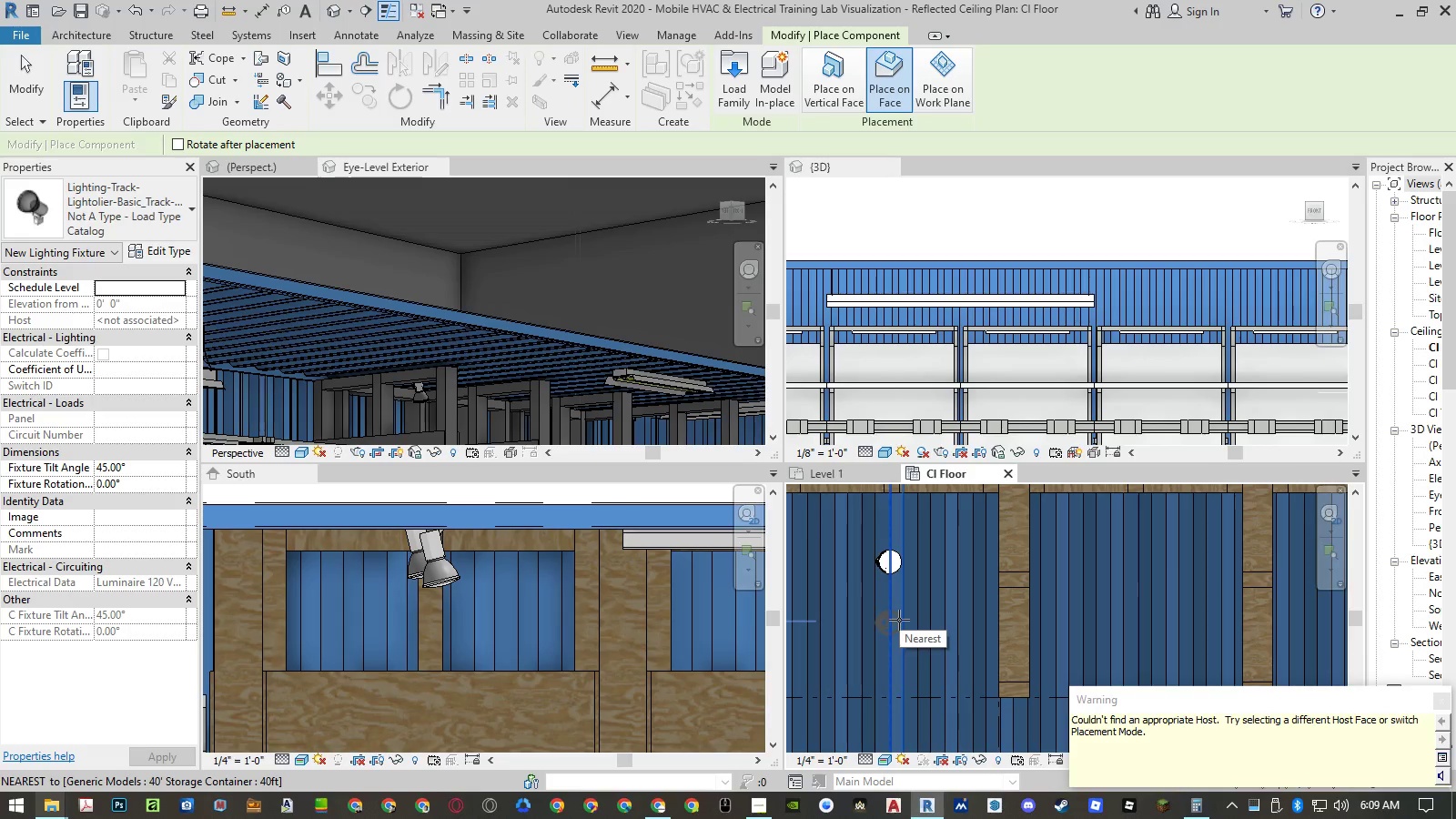 
wait(5.44)
 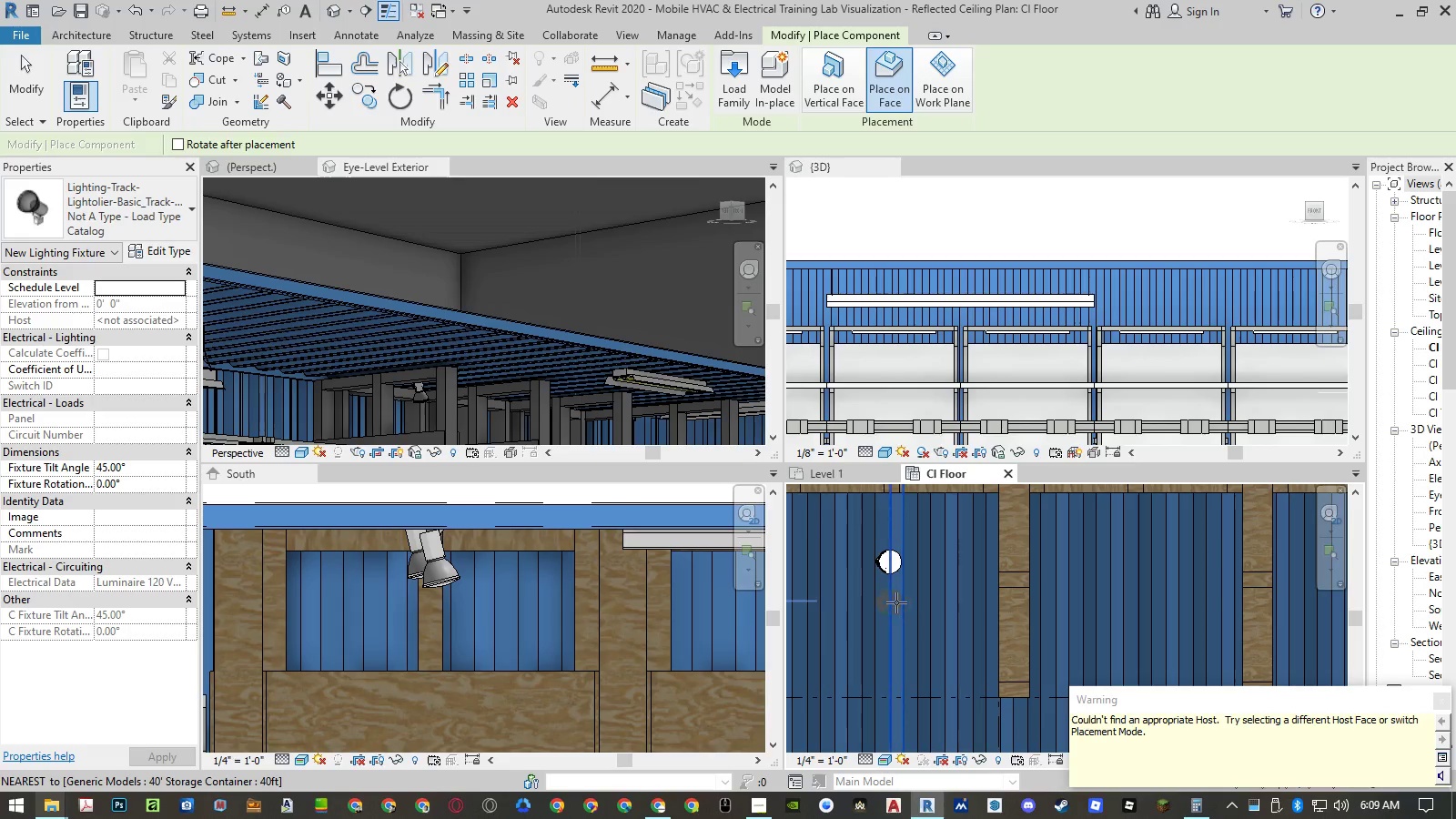 
left_click([897, 621])
 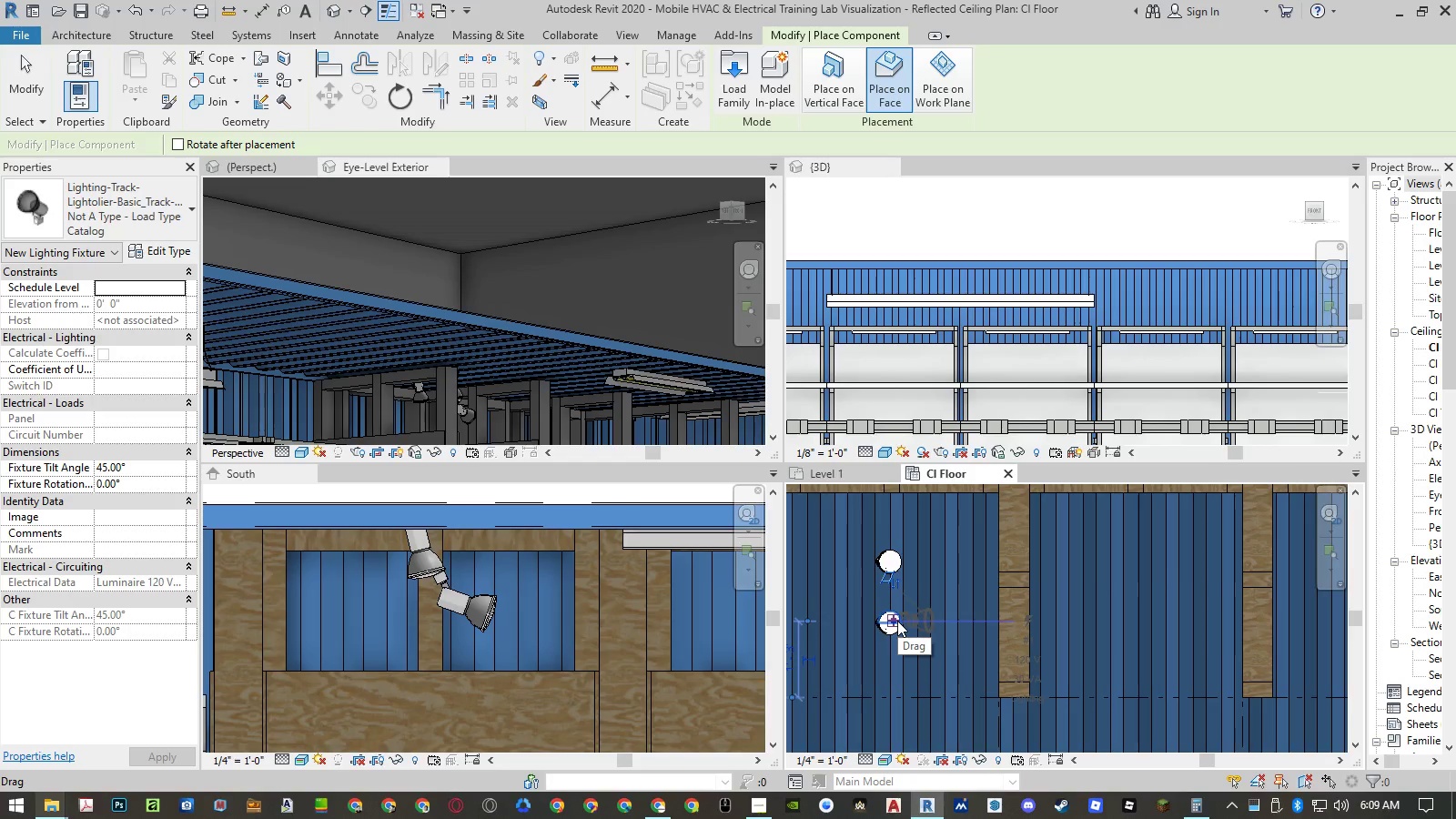 
key(Escape)
 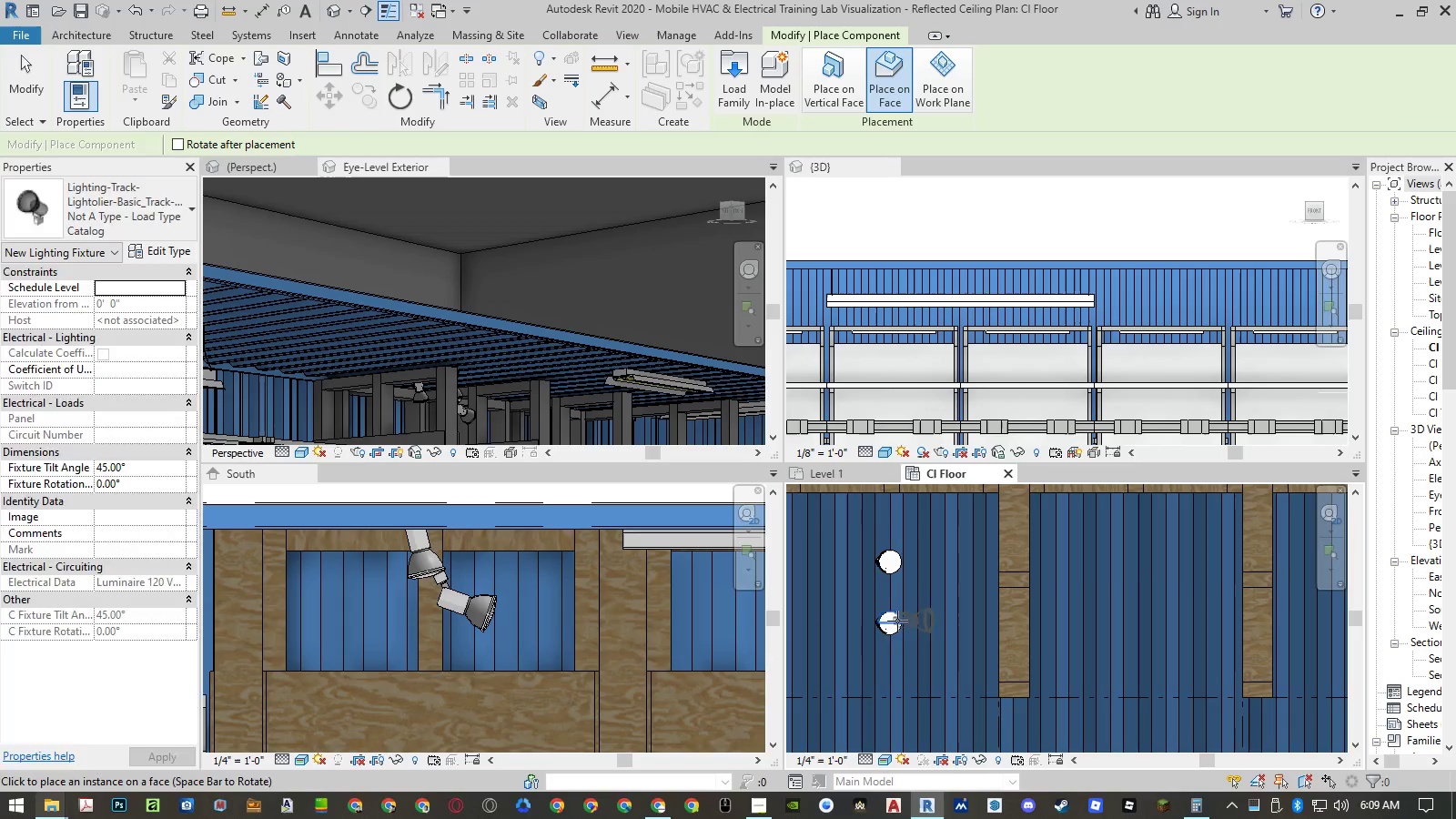 
key(Escape)
 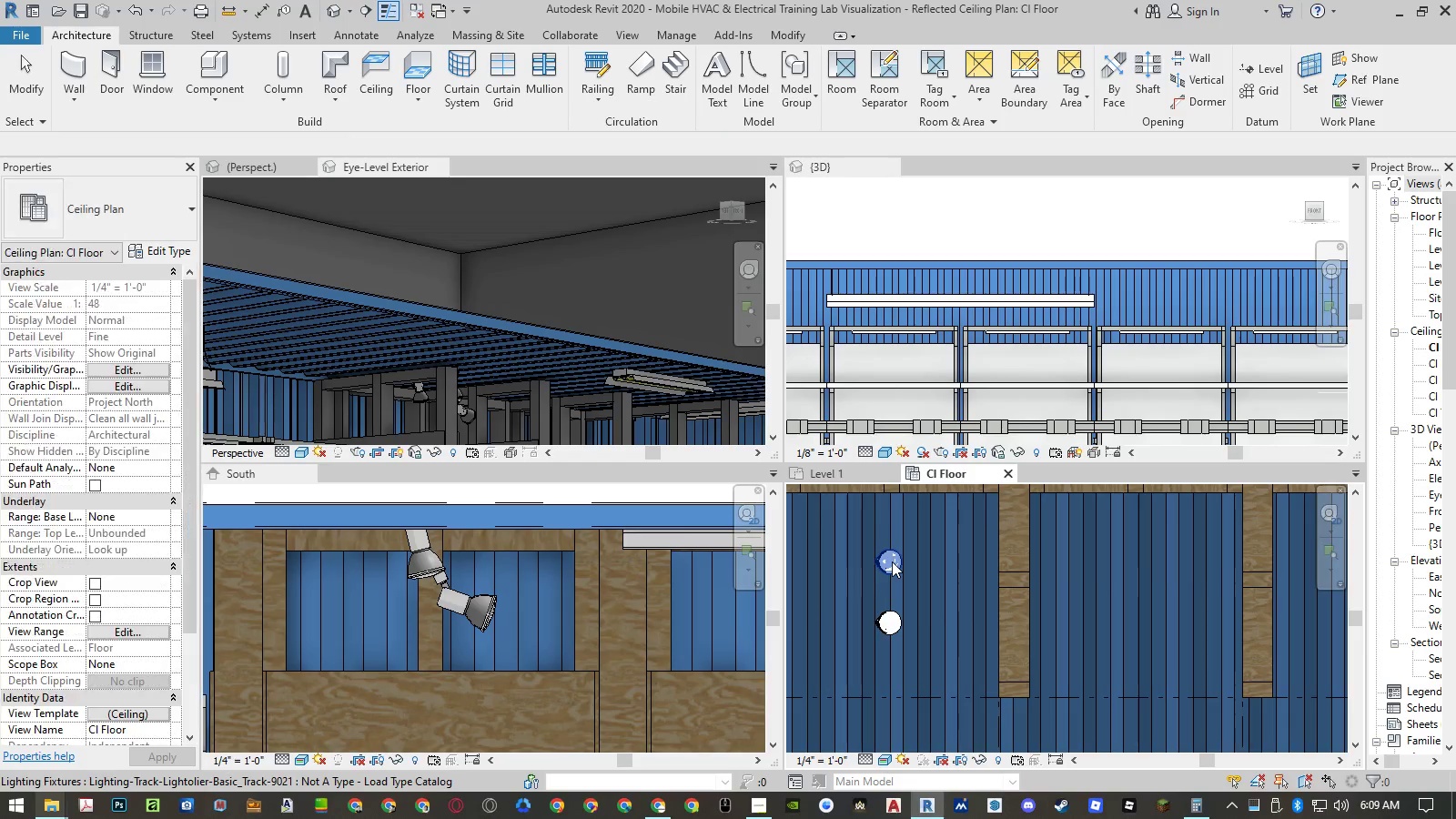 
left_click([890, 561])
 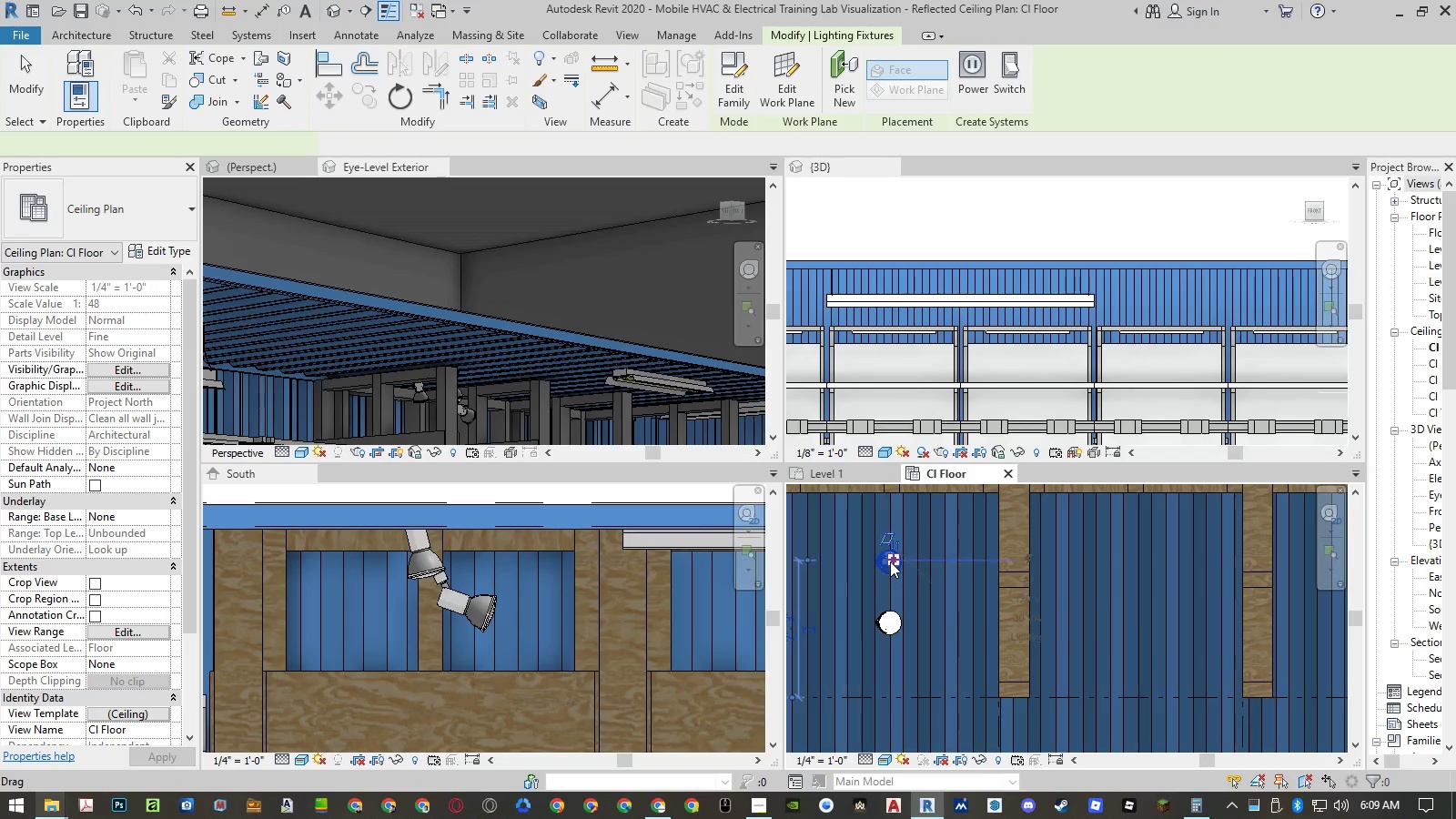 
key(Delete)
 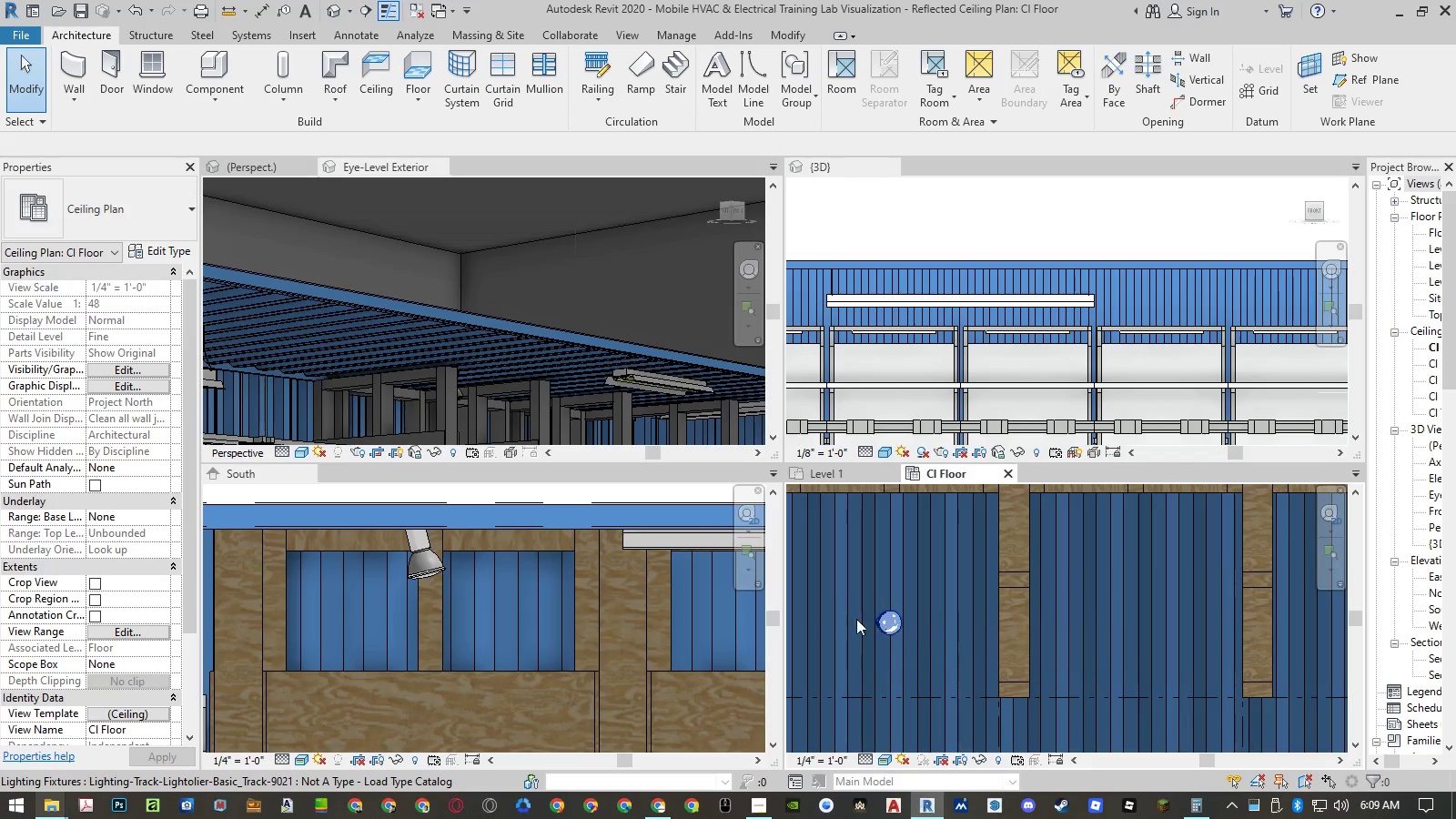 
key(Control+Z)
 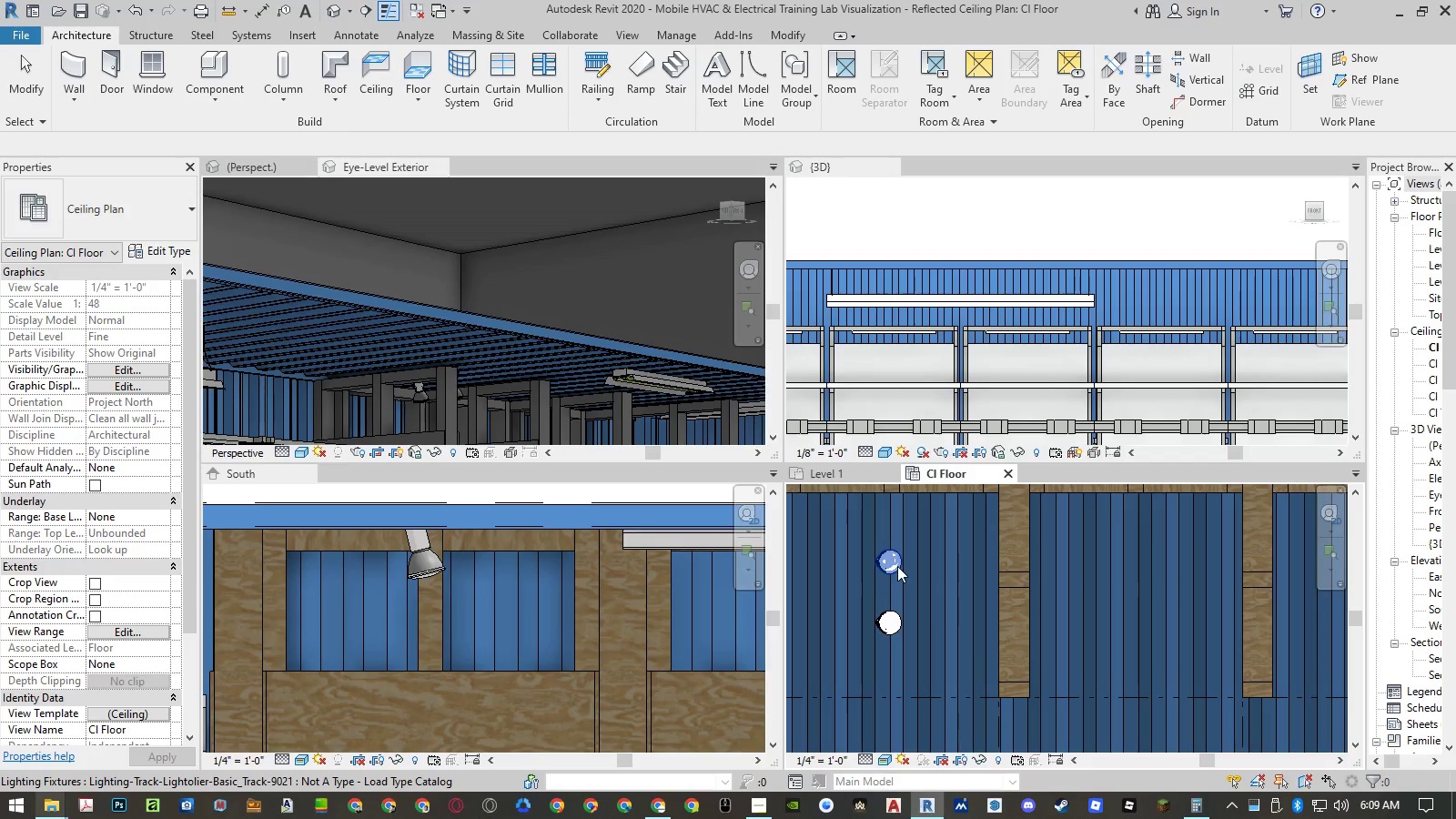 
left_click([897, 566])
 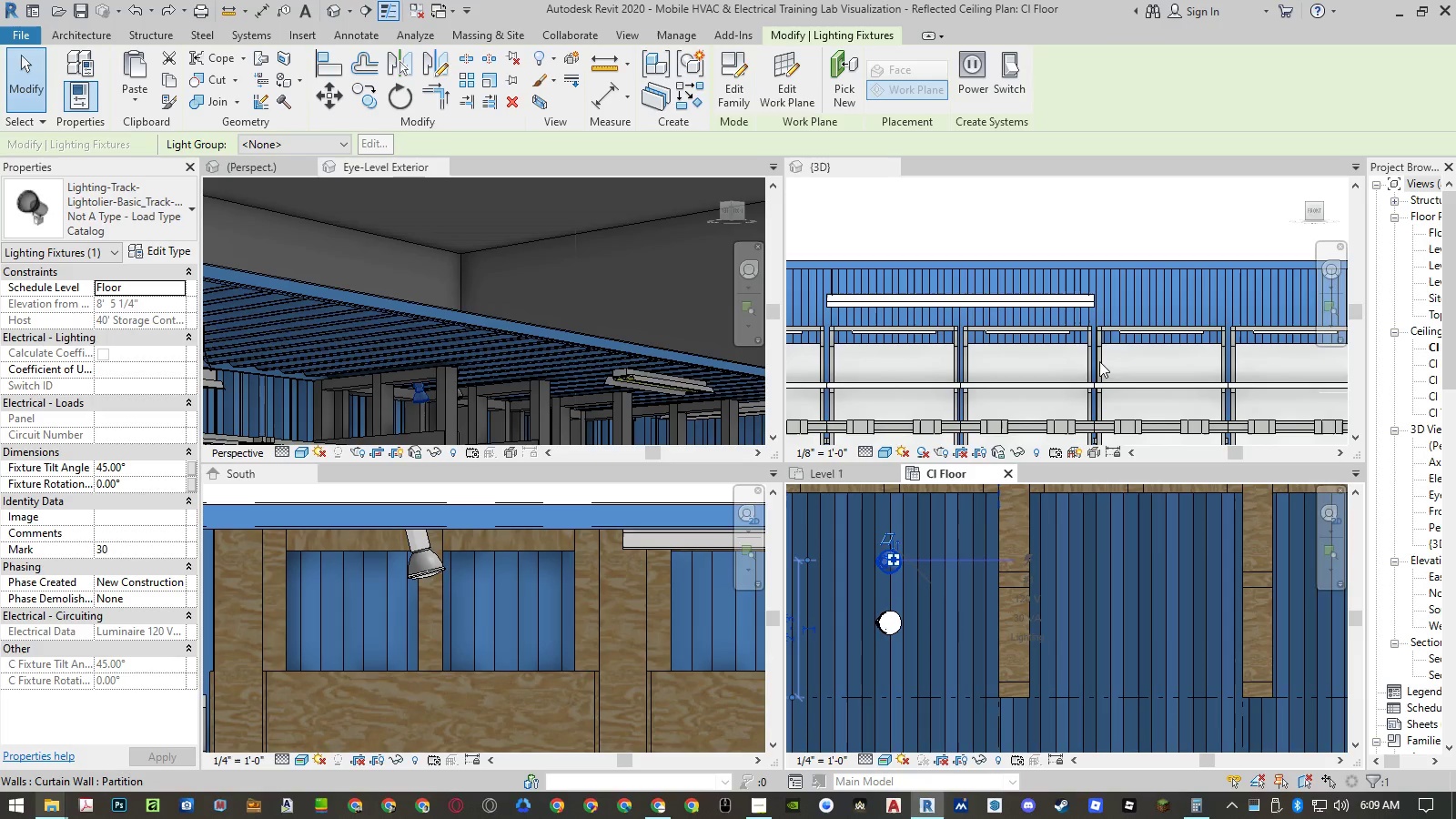 
left_click([1058, 203])
 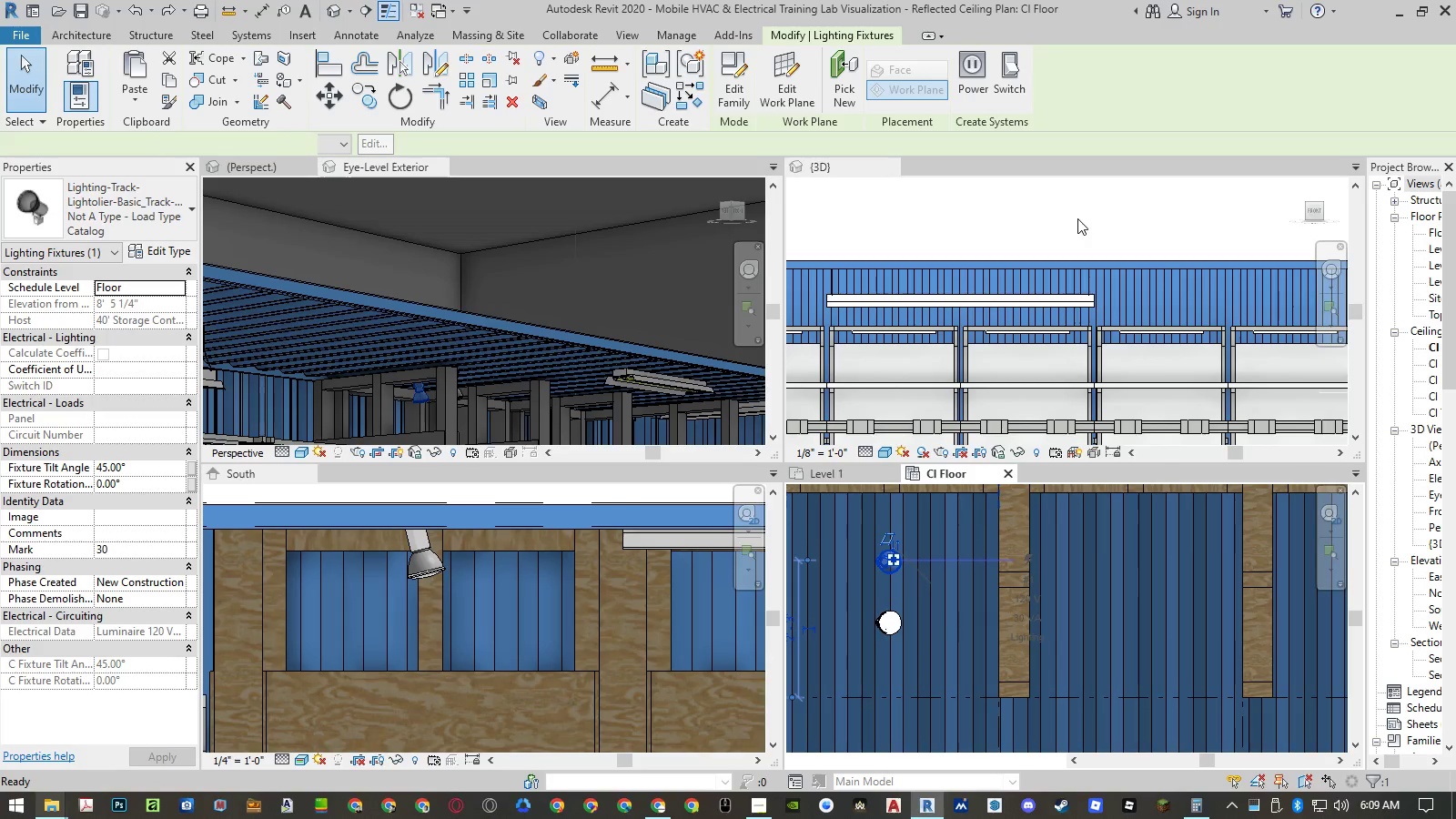 
scroll: coordinate [1080, 220], scroll_direction: down, amount: 4.0
 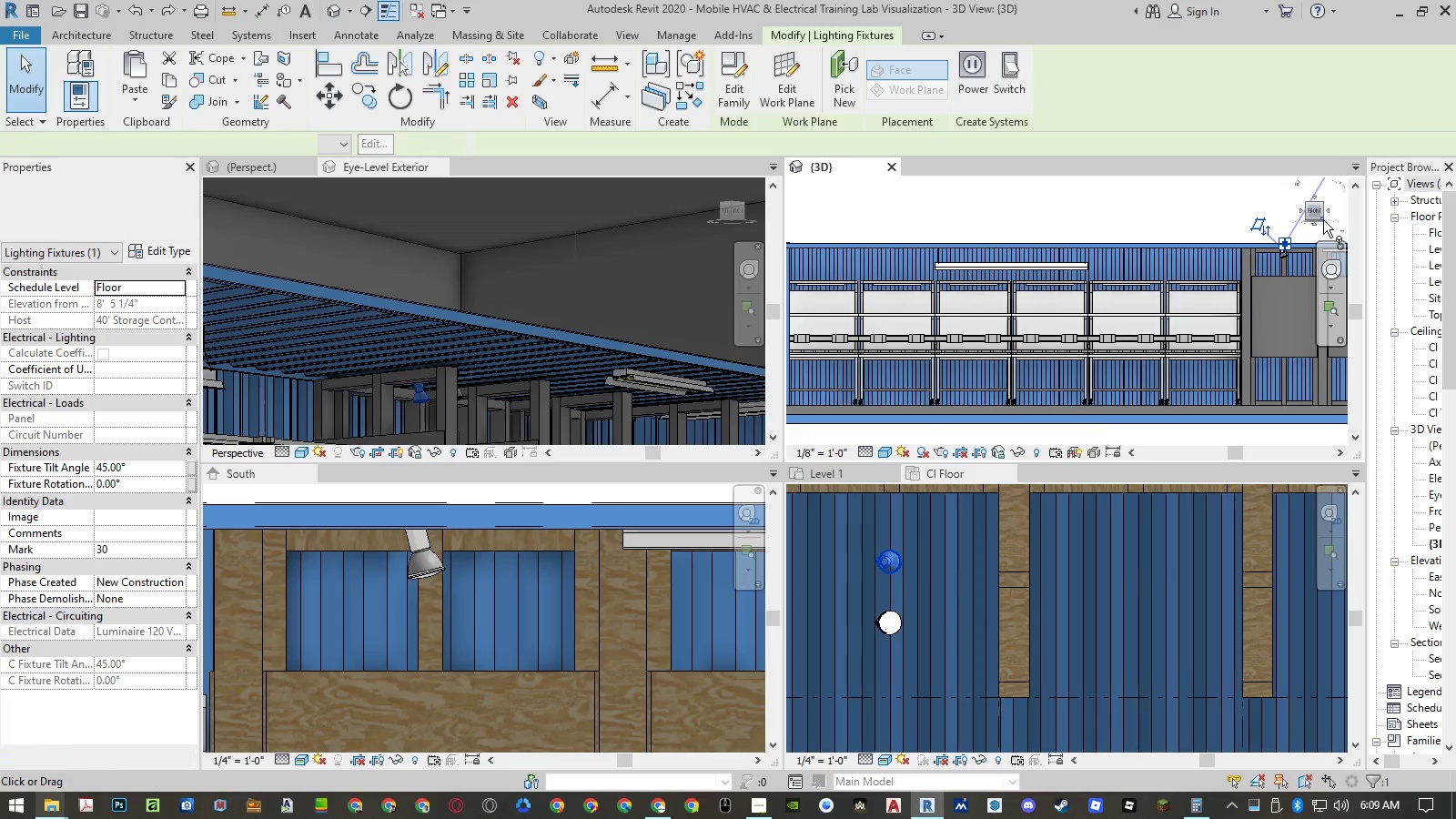 
left_click([1323, 219])
 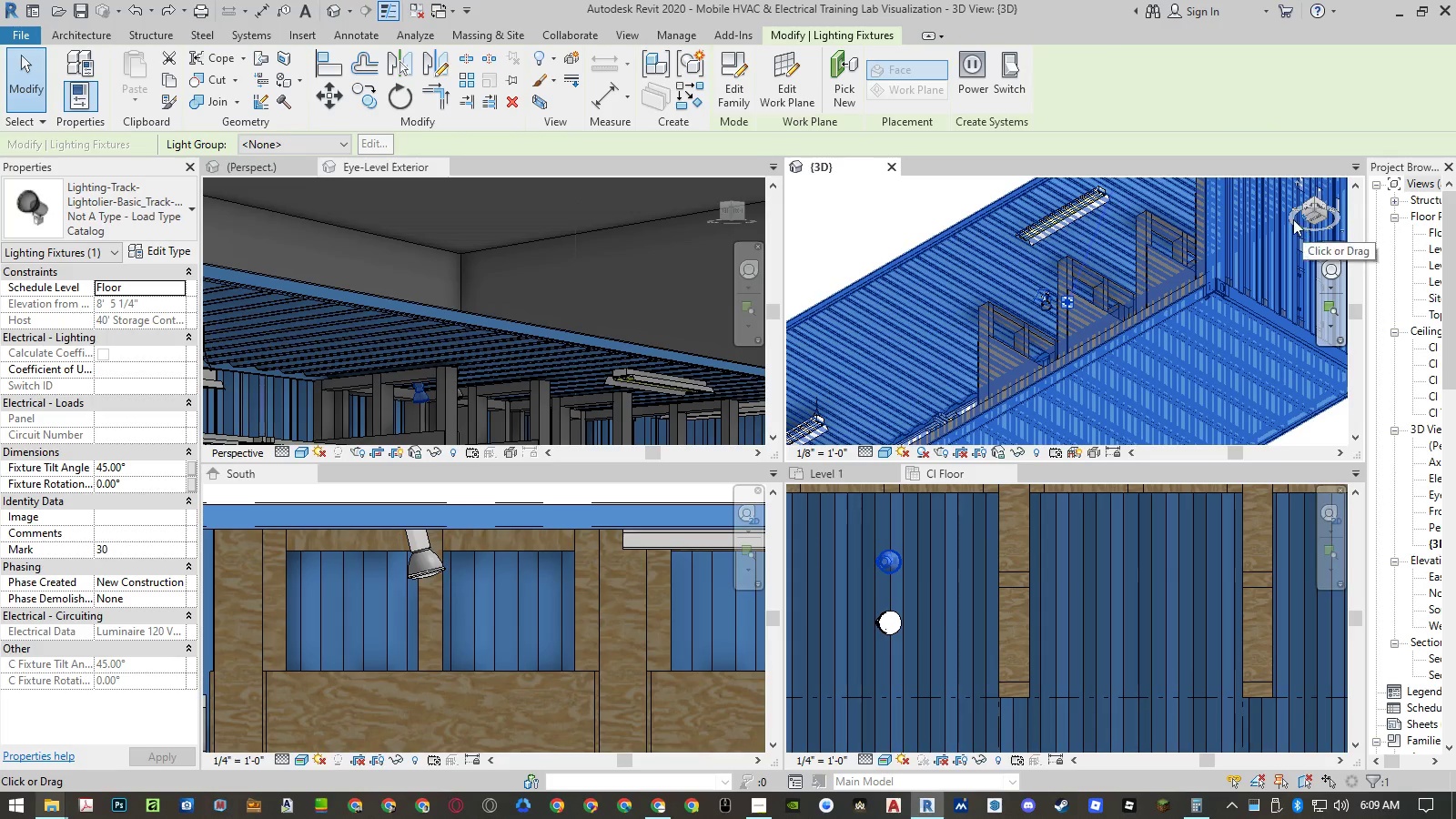 
left_click([1325, 437])
 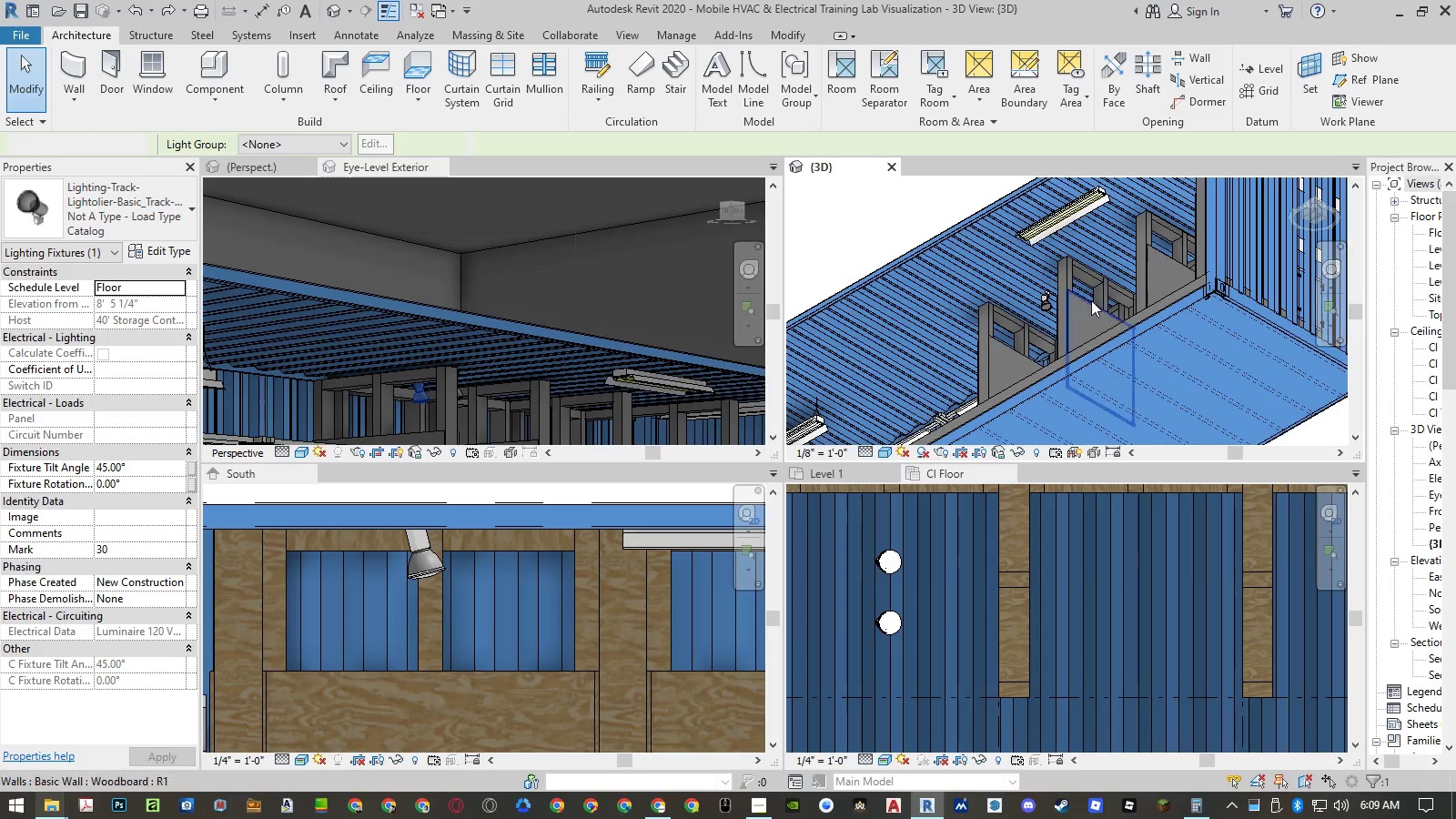 
scroll: coordinate [1022, 287], scroll_direction: up, amount: 14.0
 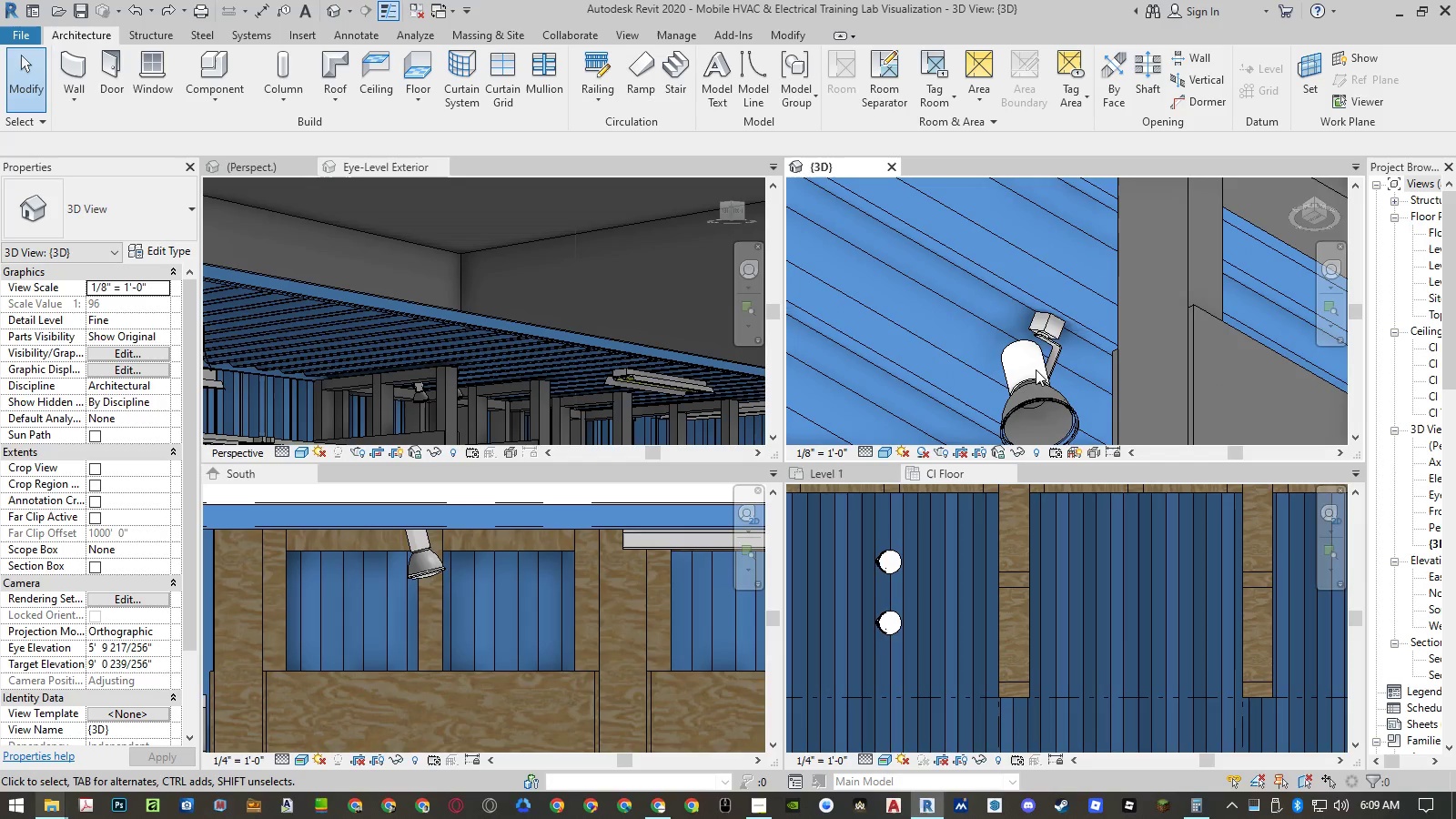 
left_click([1043, 400])
 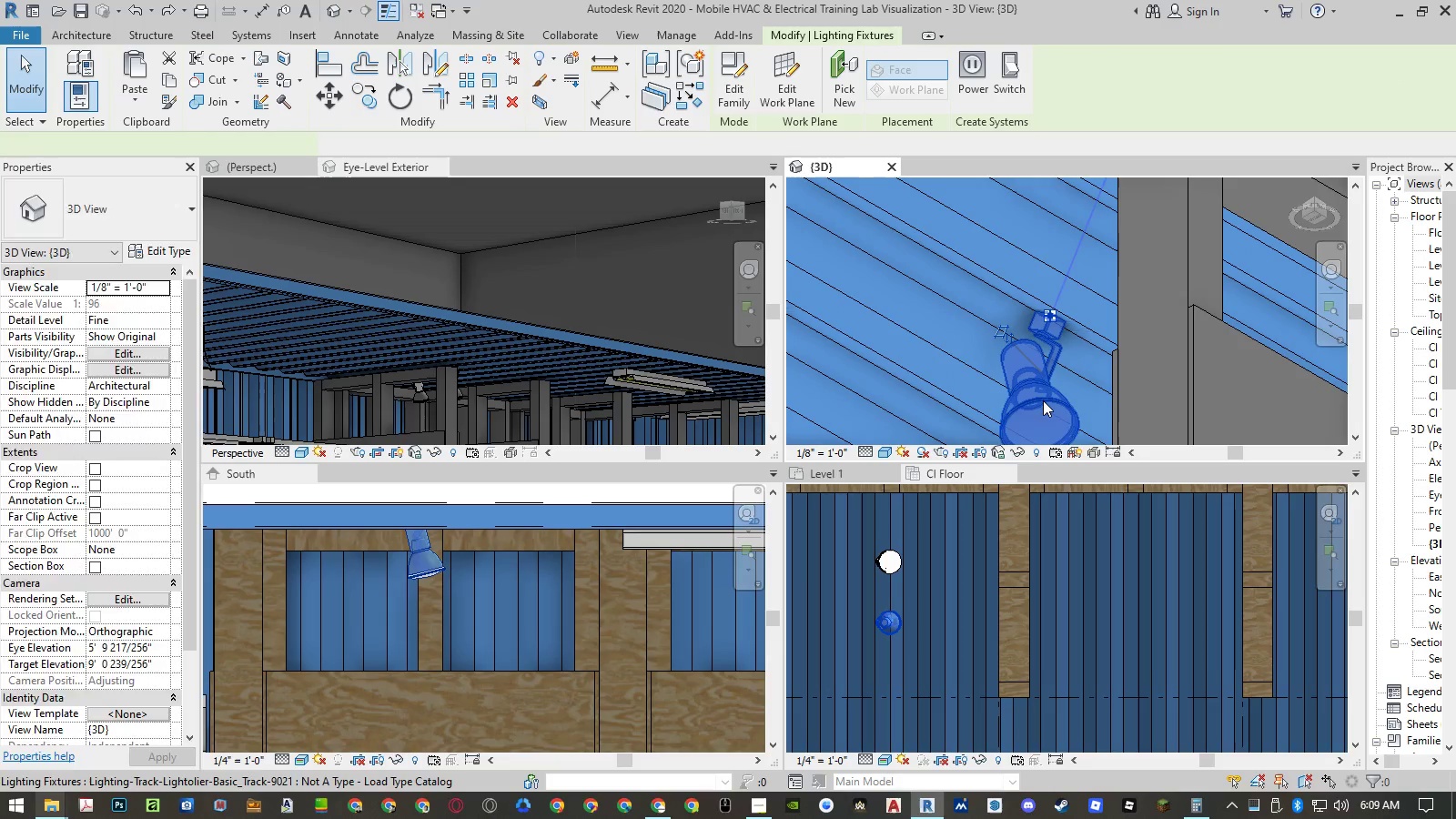 
type(cs)
 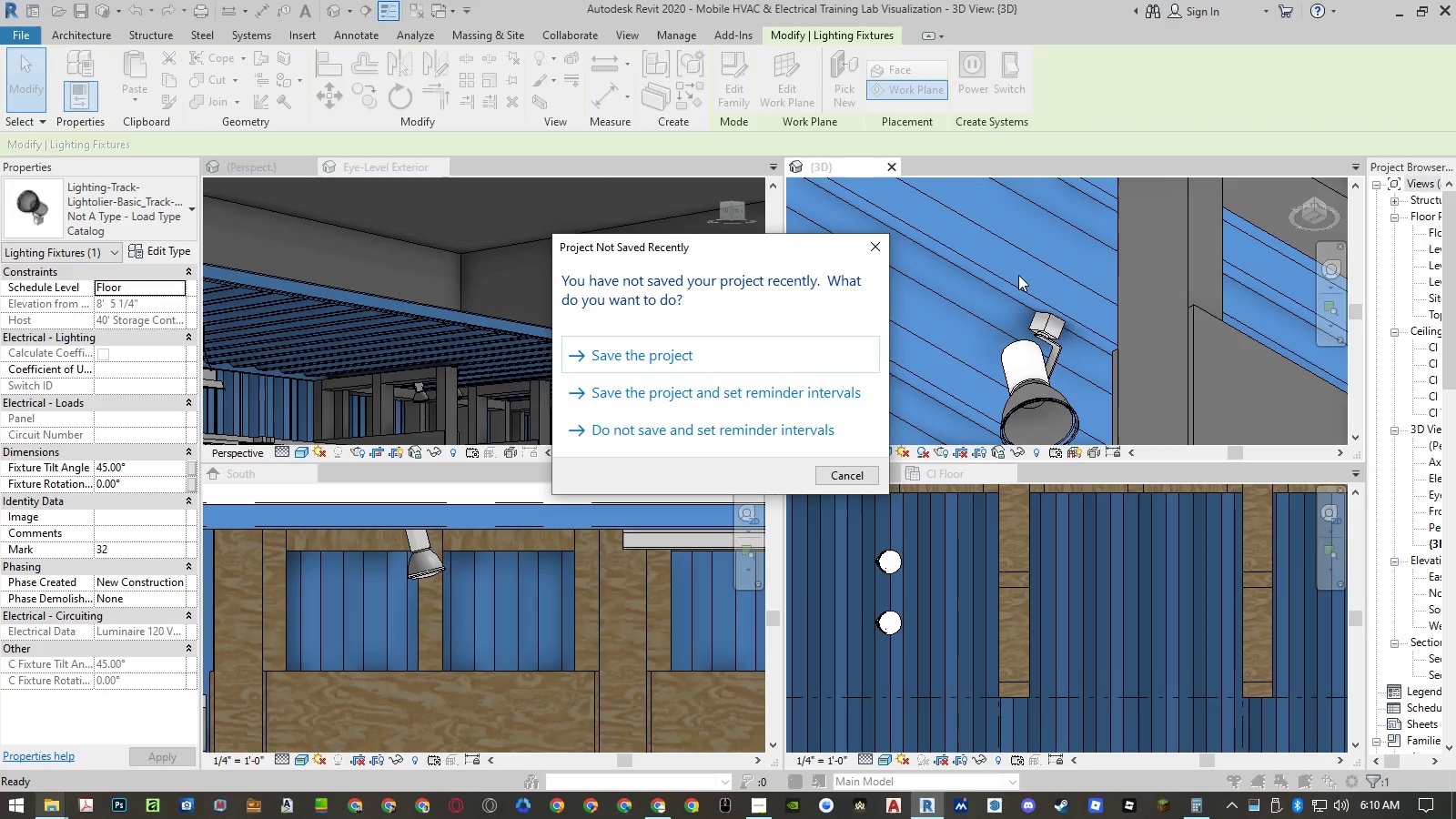 
left_click([820, 351])
 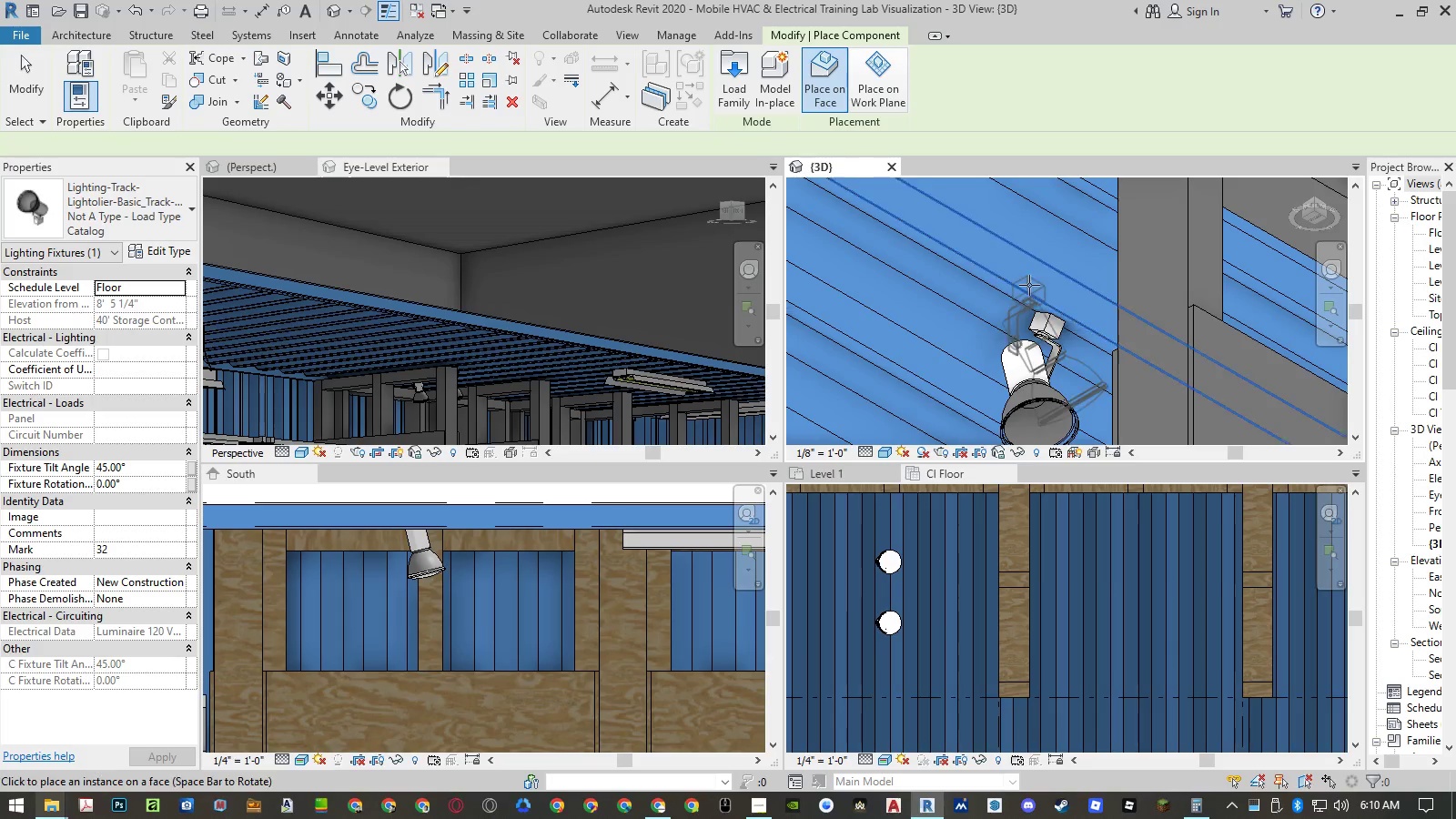 
wait(5.62)
 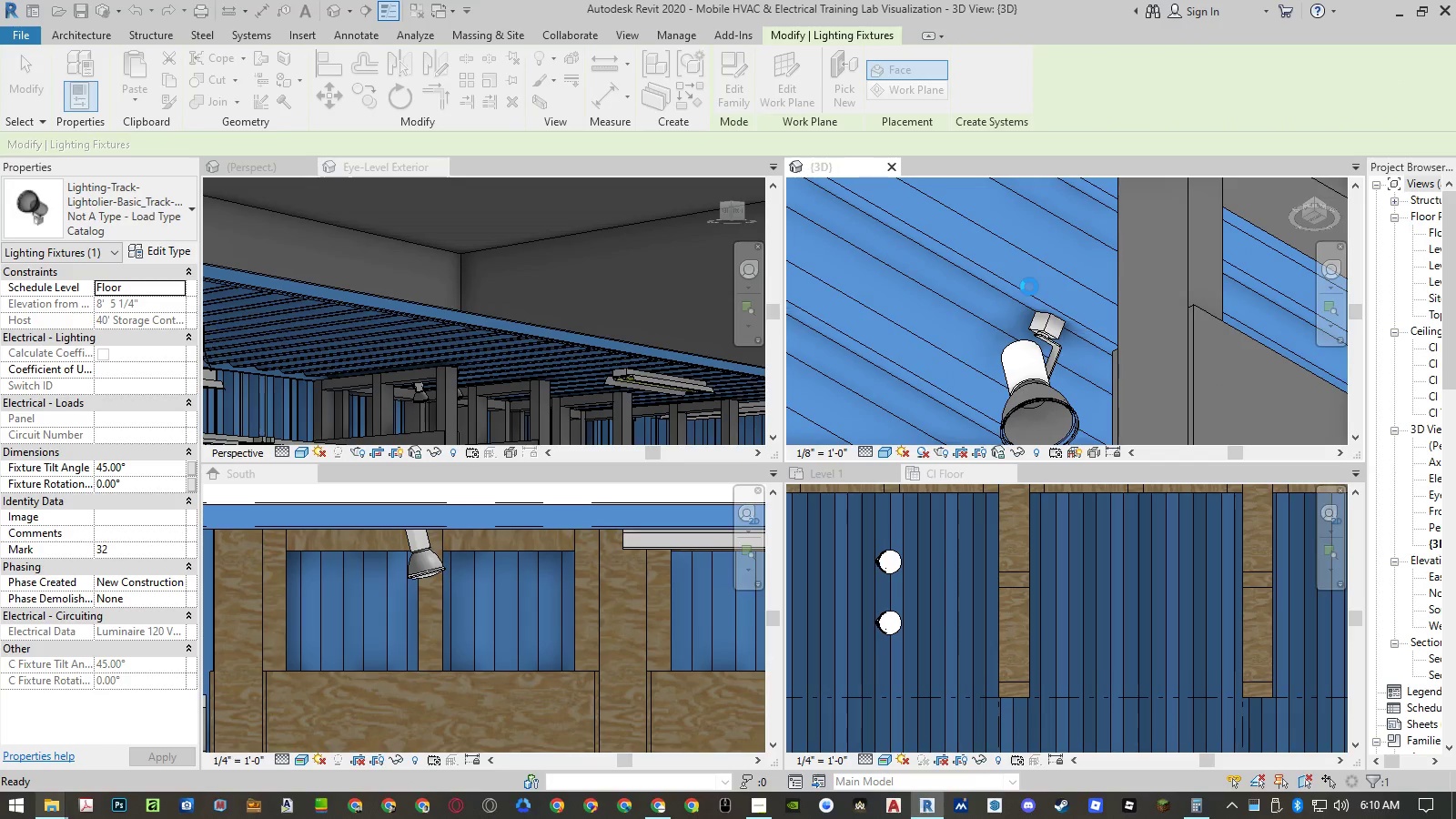 
left_click([1023, 269])
 